 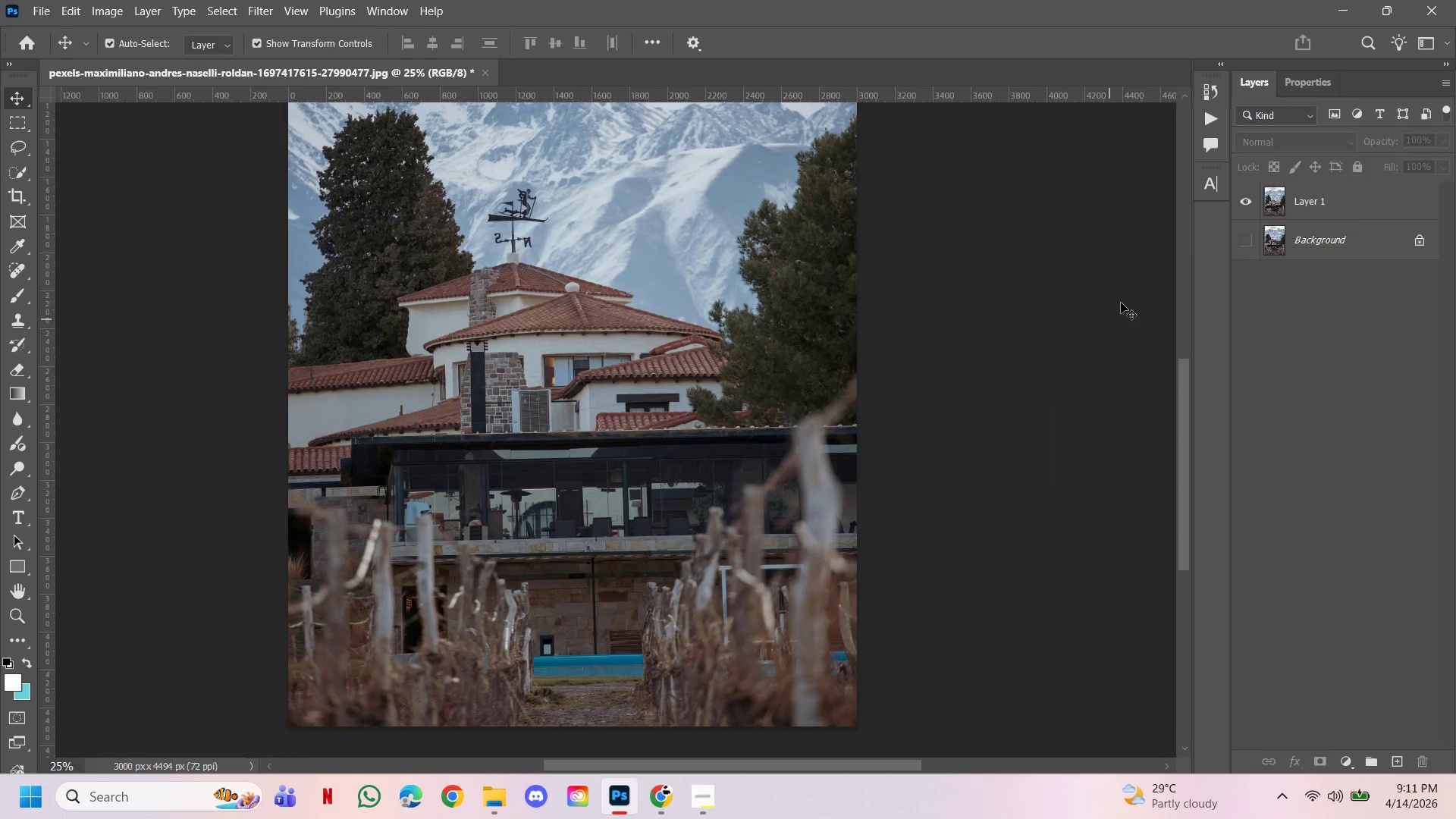 
left_click([1320, 207])
 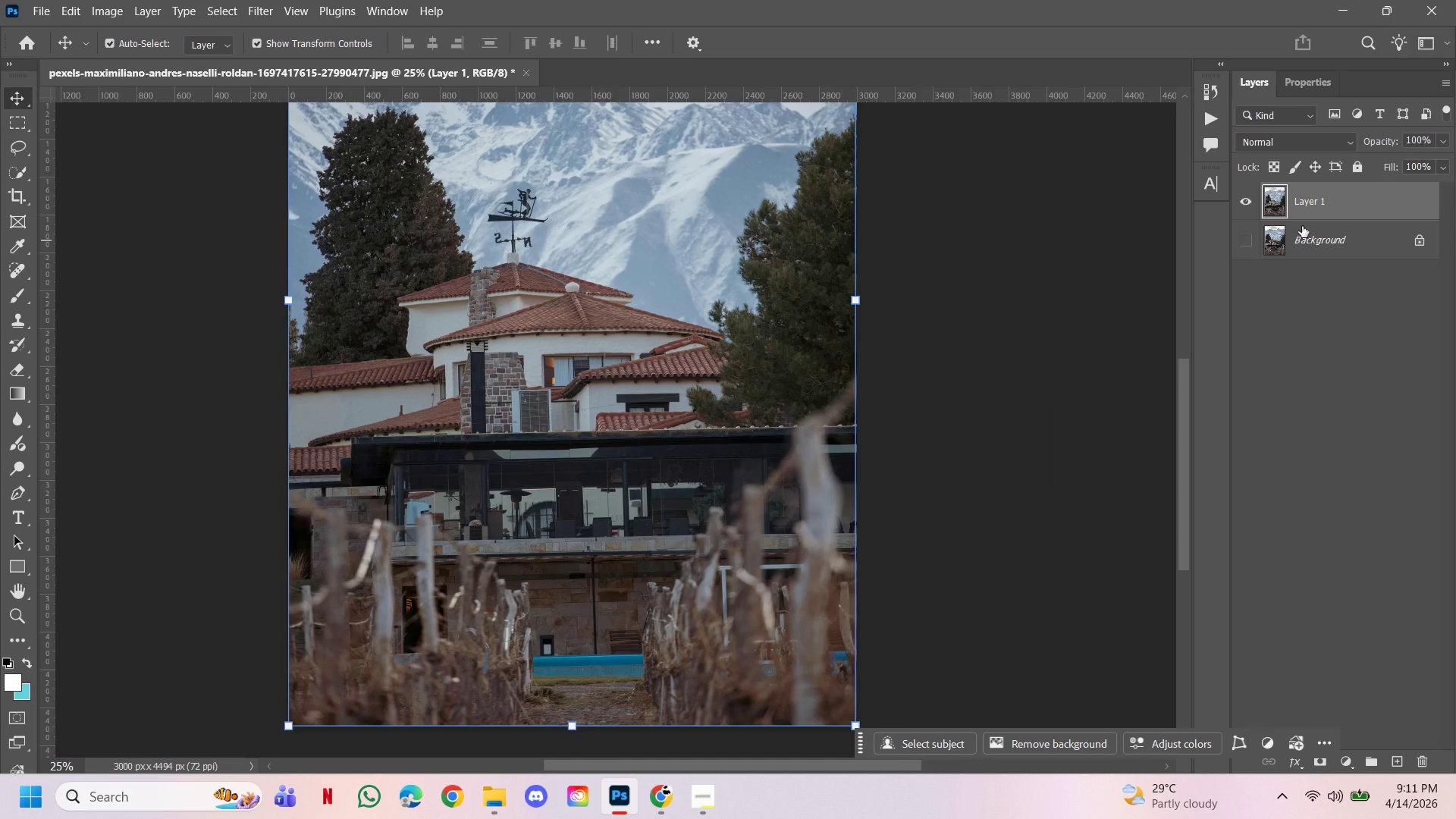 
right_click([1299, 206])
 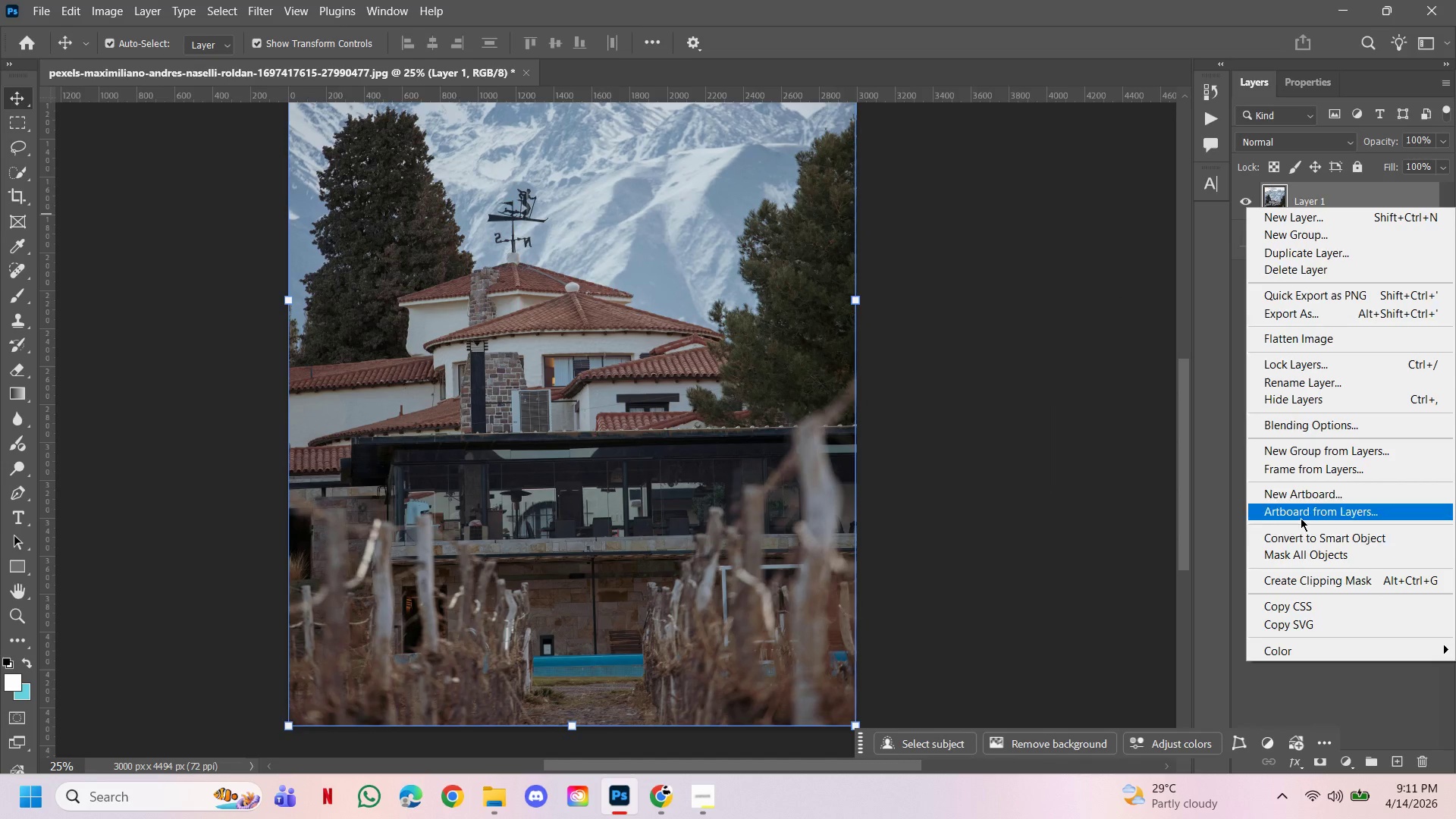 
left_click([1302, 536])
 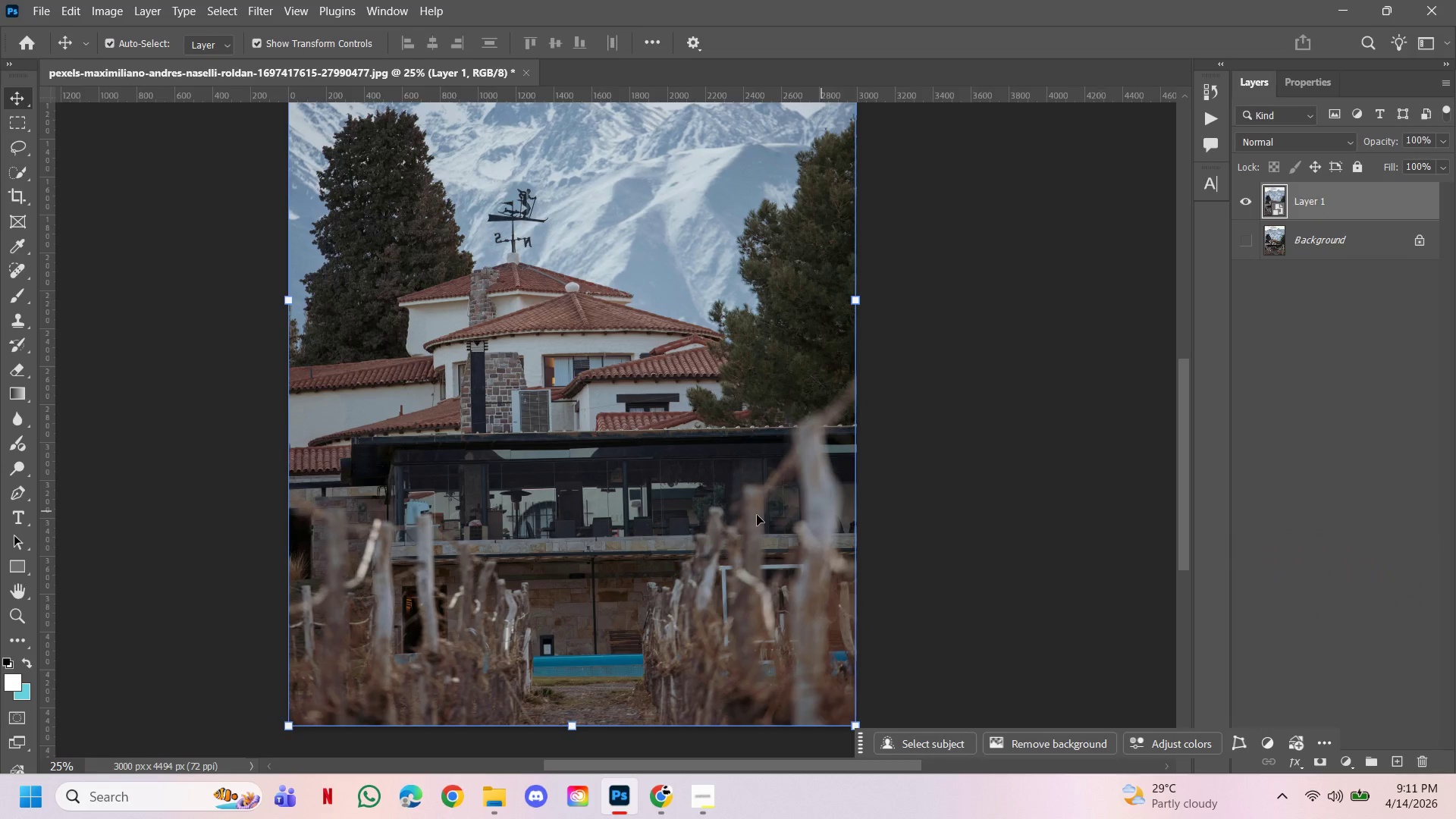 
hold_key(key=ControlLeft, duration=0.8)
 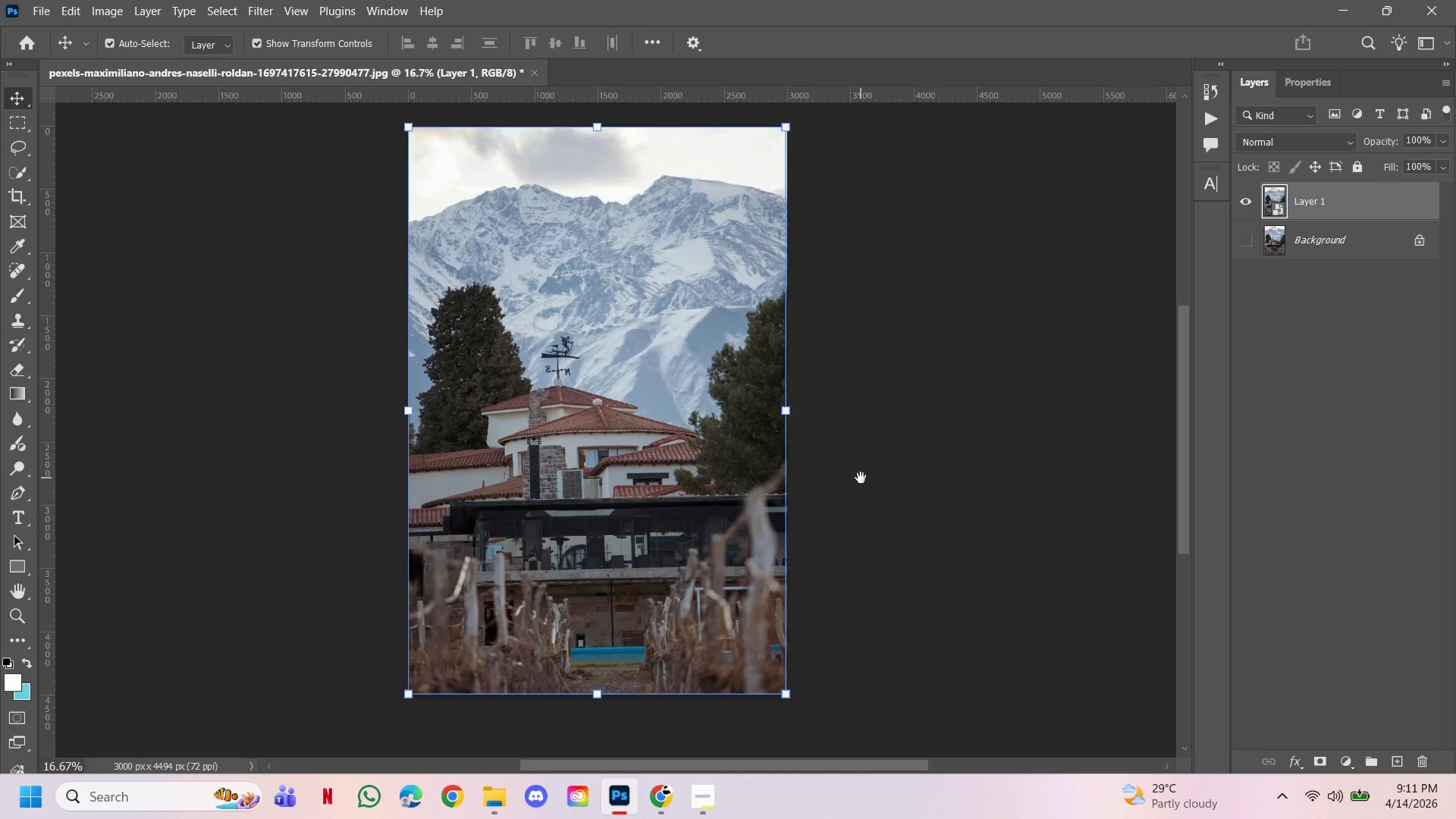 
hold_key(key=AltLeft, duration=0.75)
 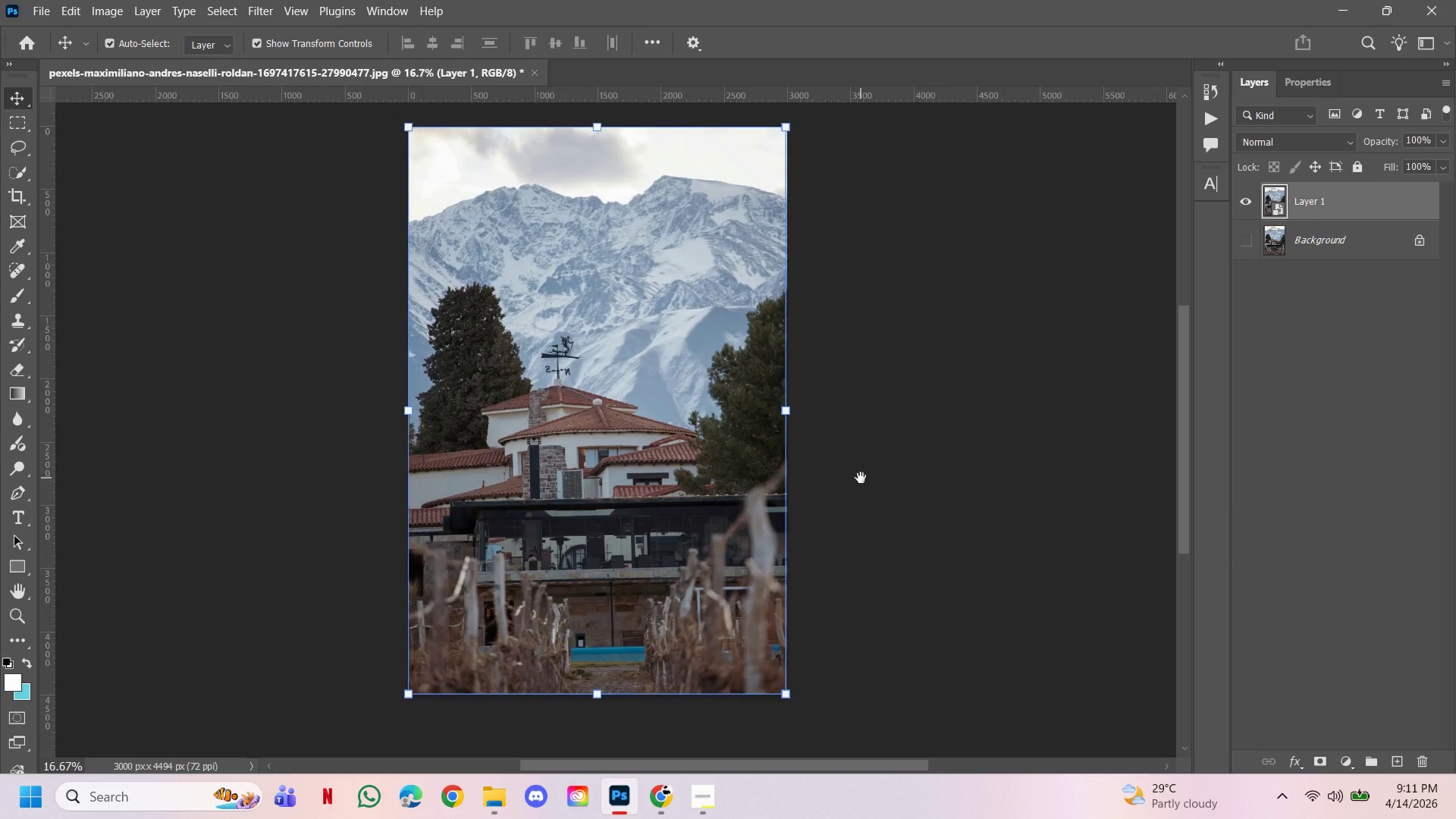 
hold_key(key=Space, duration=1.52)
 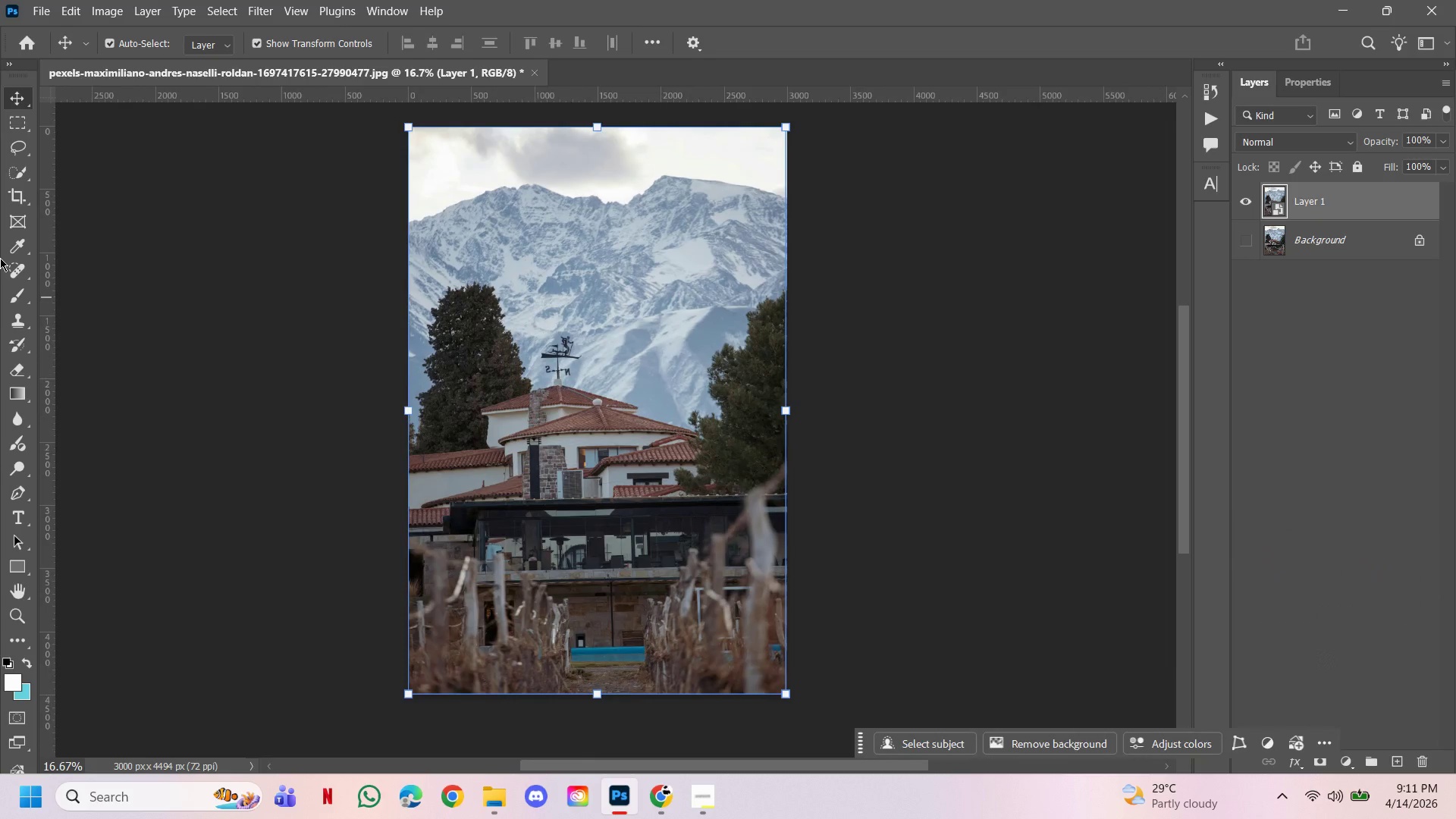 
left_click([612, 519])
 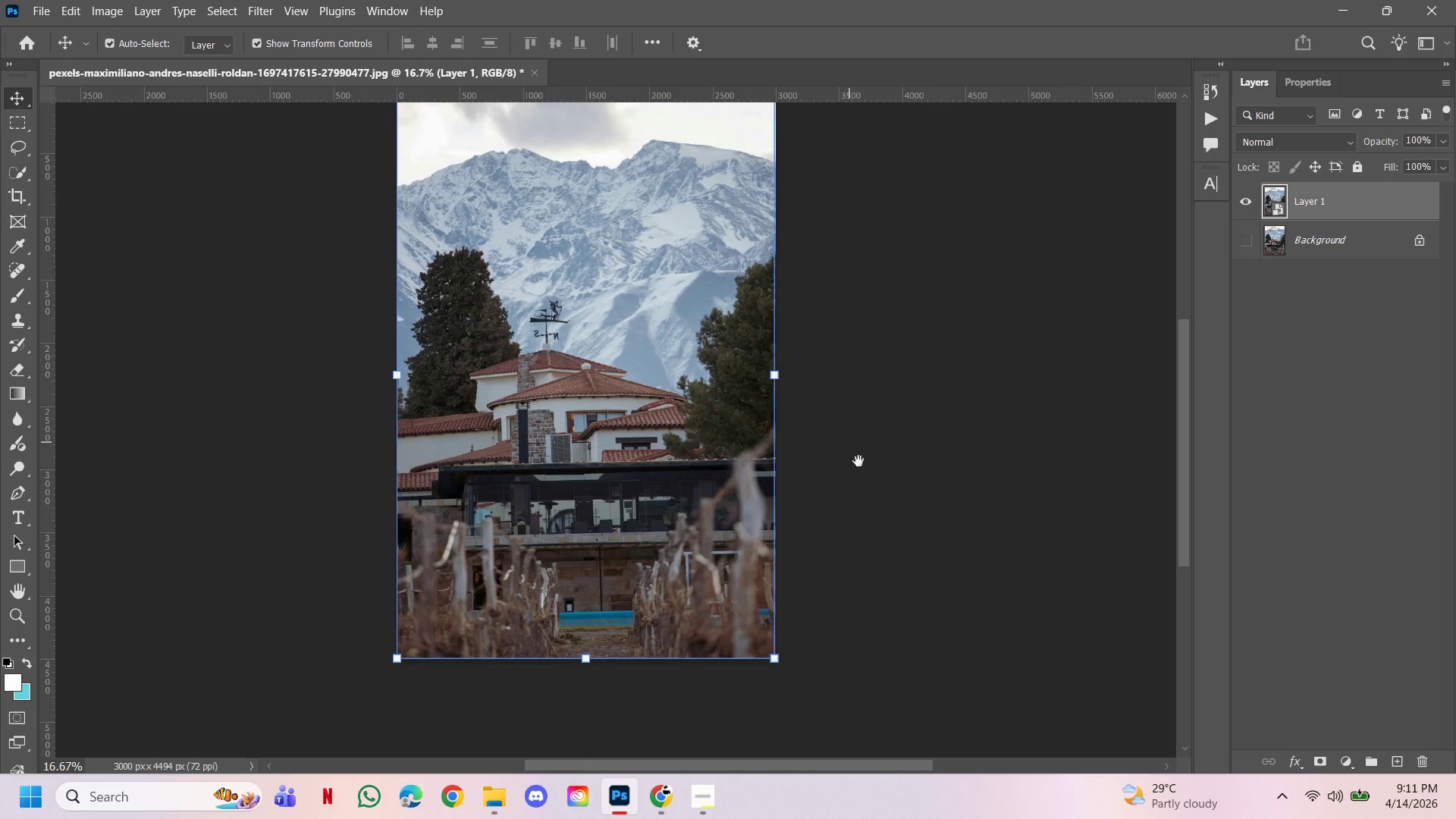 
left_click_drag(start_coordinate=[849, 441], to_coordinate=[861, 478])
 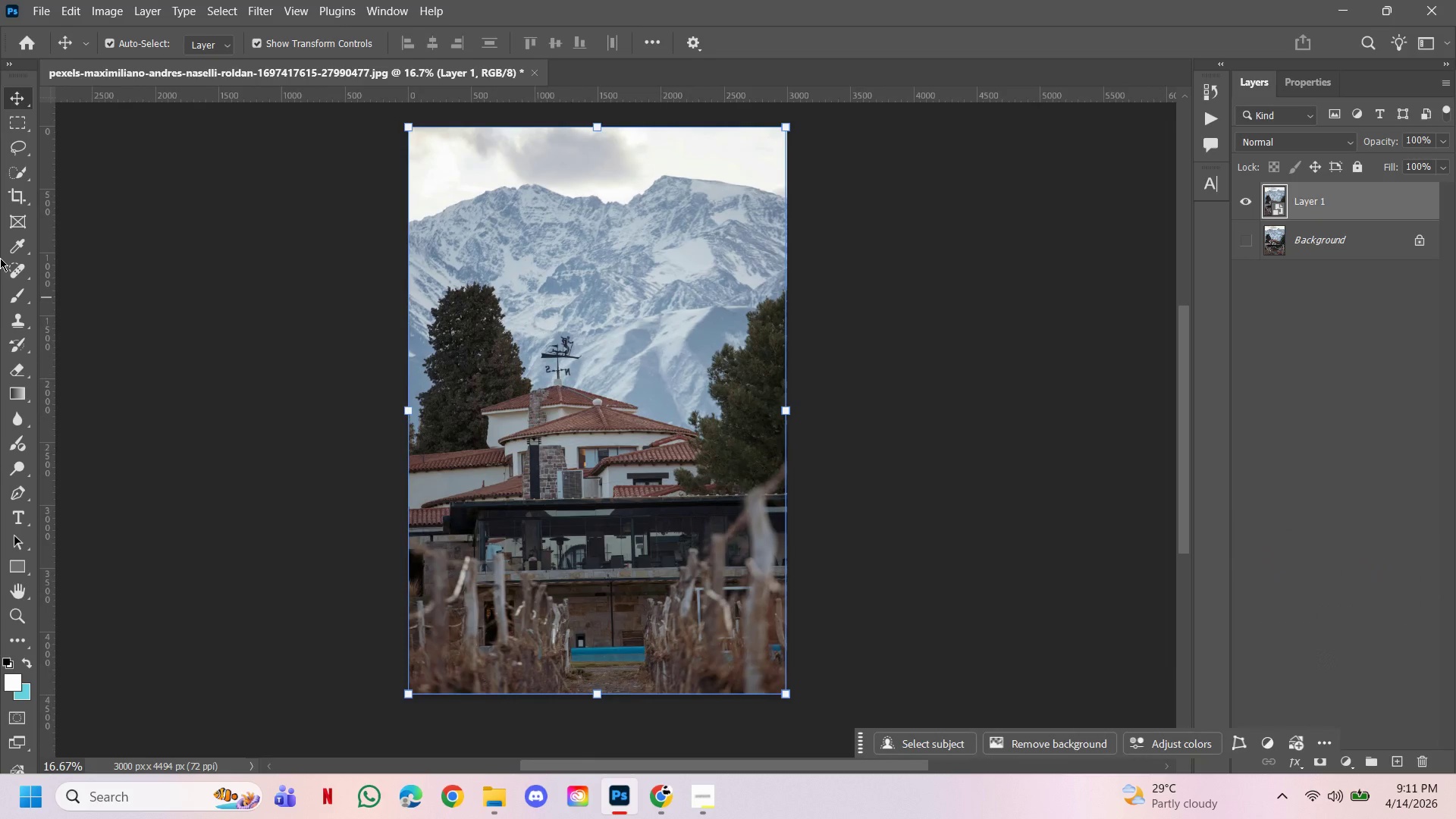 
key(Space)
 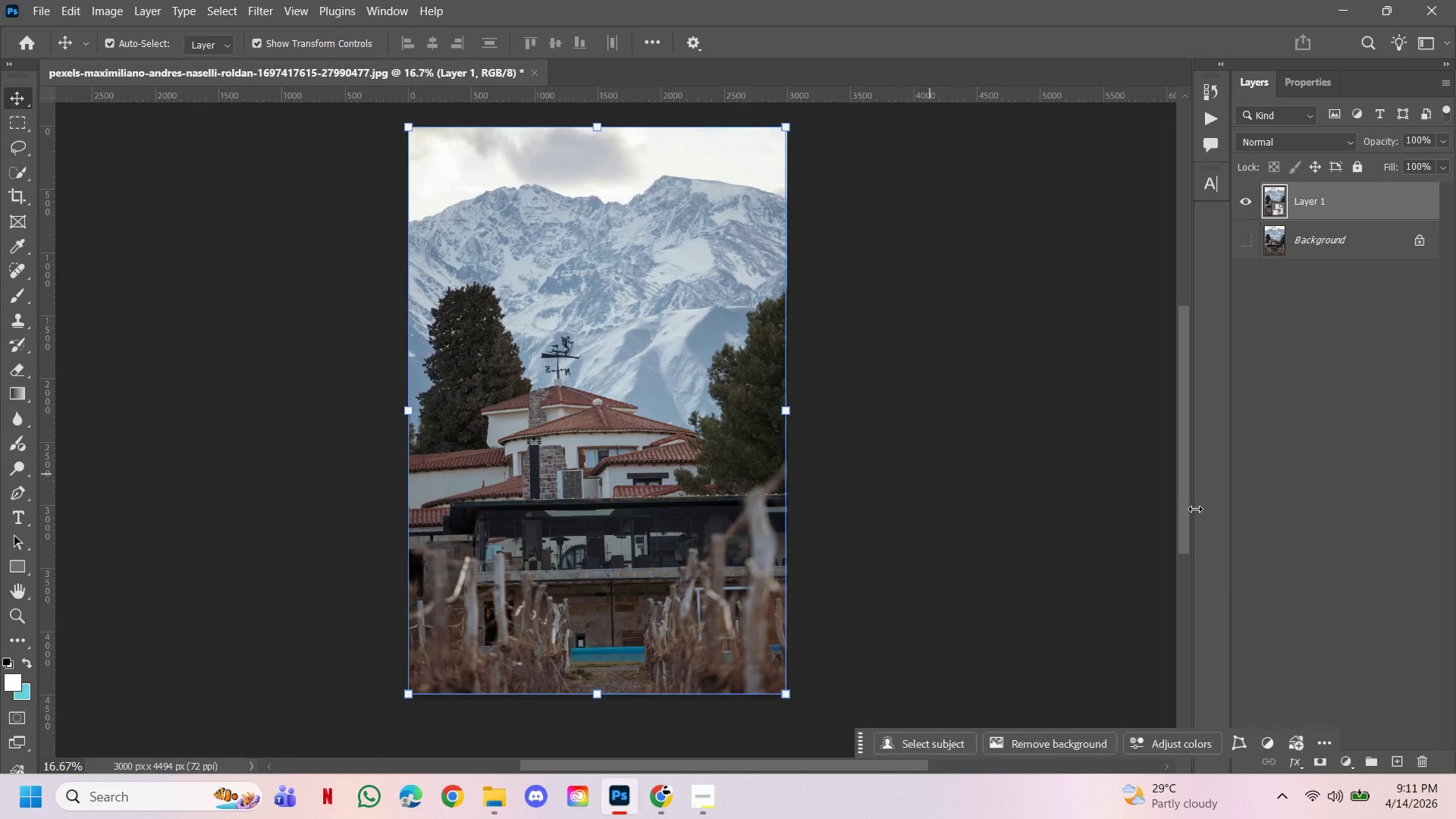 
key(Space)
 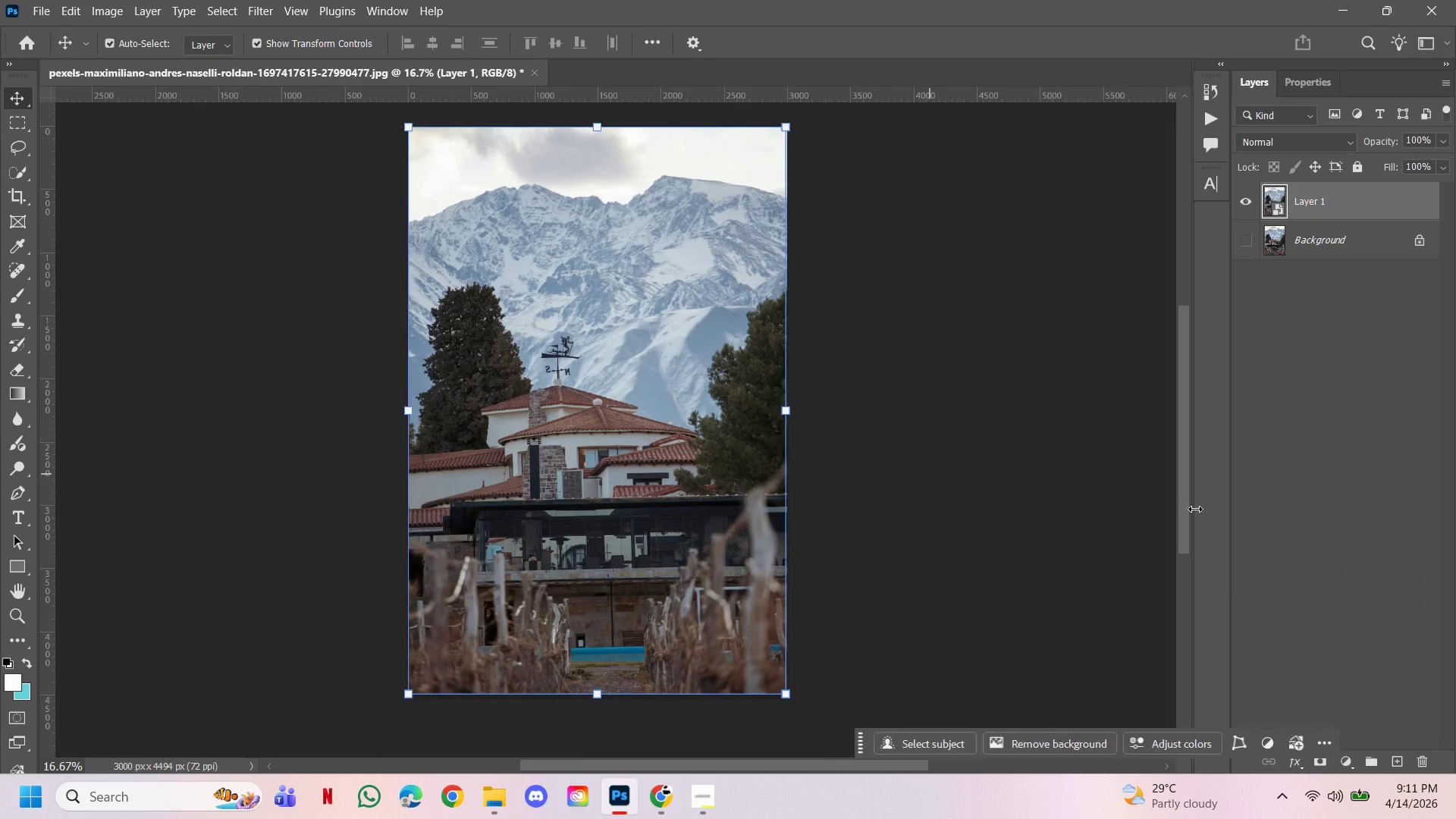 
key(Space)
 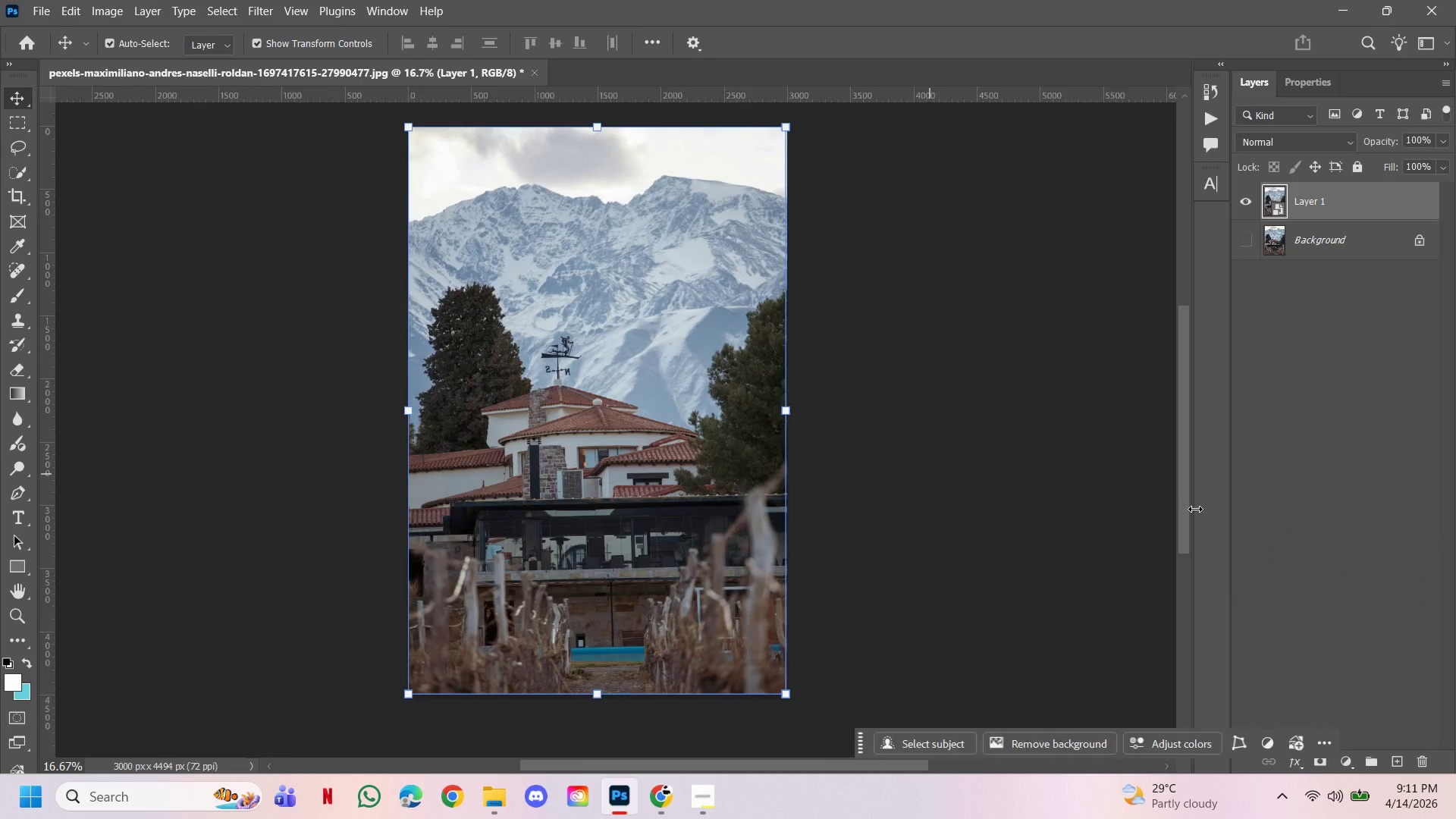 
key(Space)
 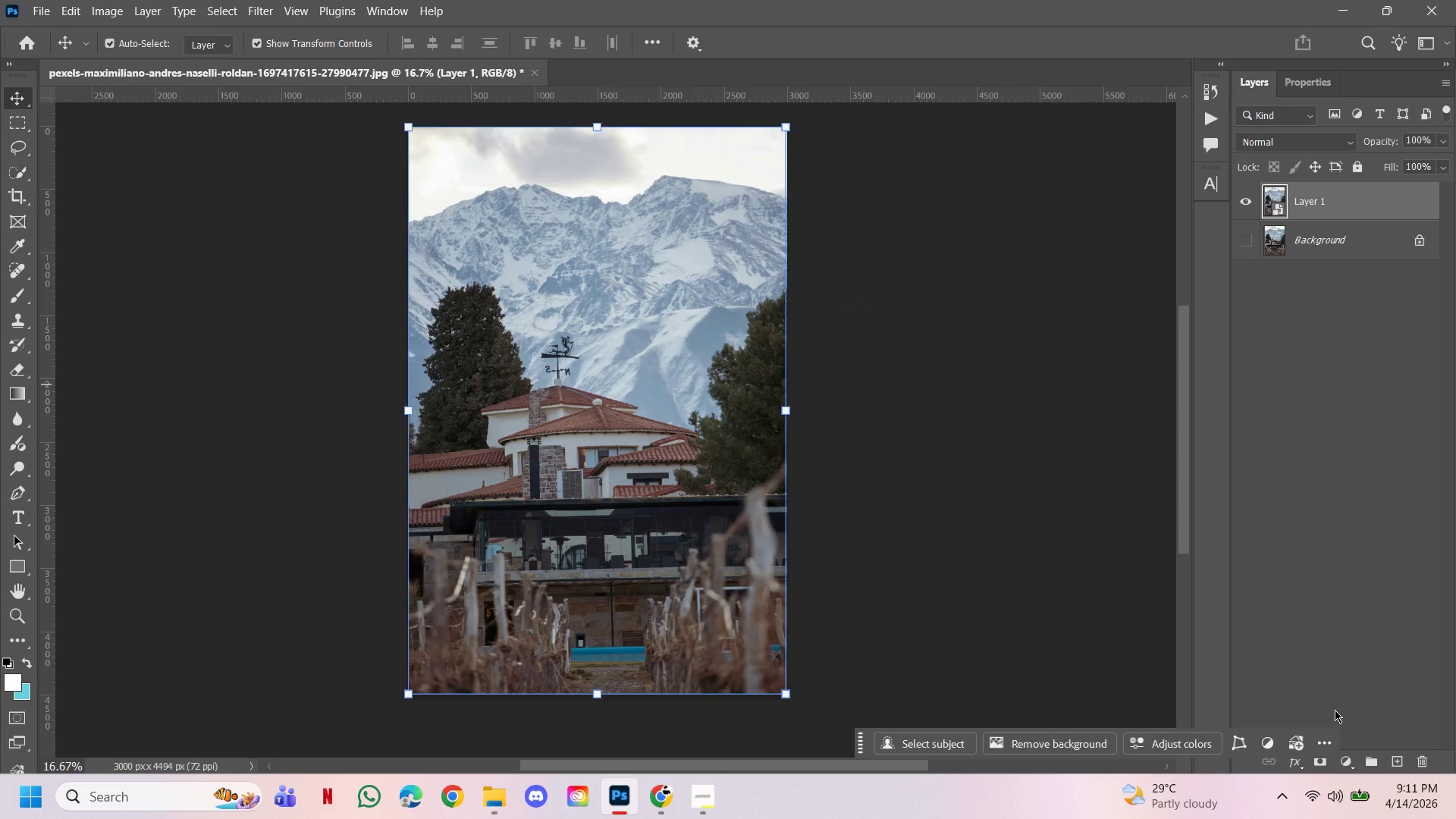 
left_click([1351, 761])
 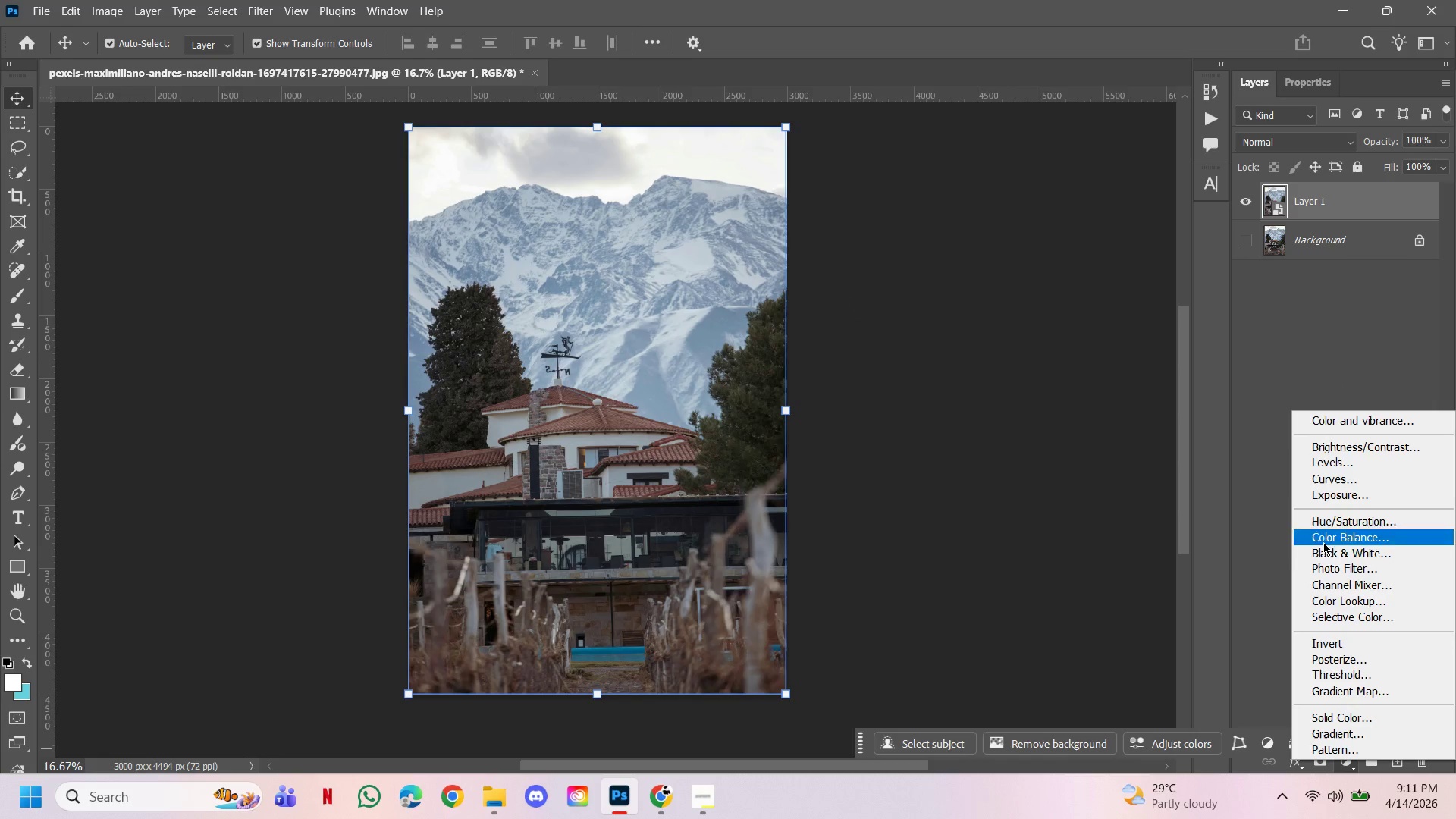 
left_click([1250, 533])
 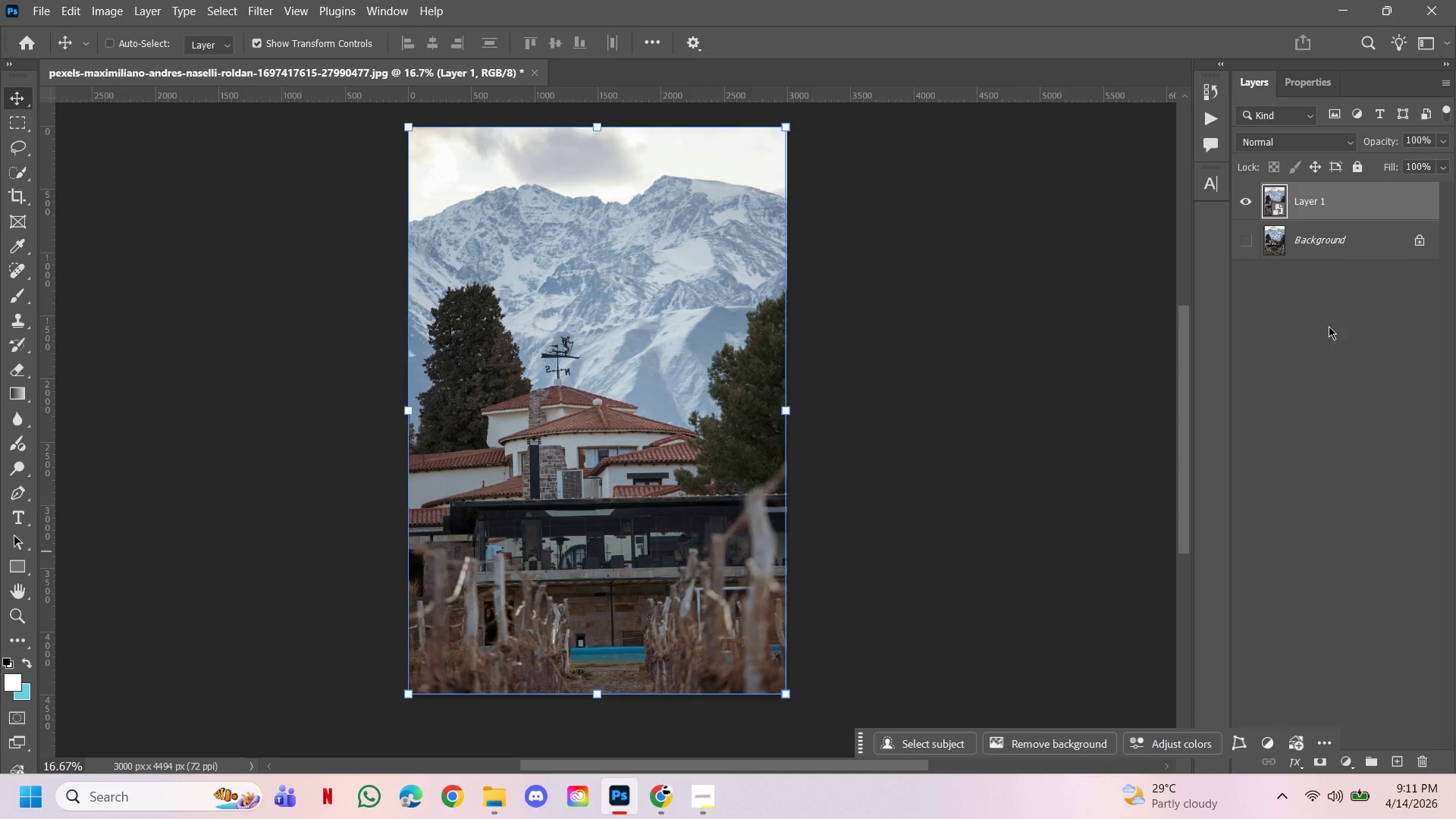 
key(Control+Shift+A)
 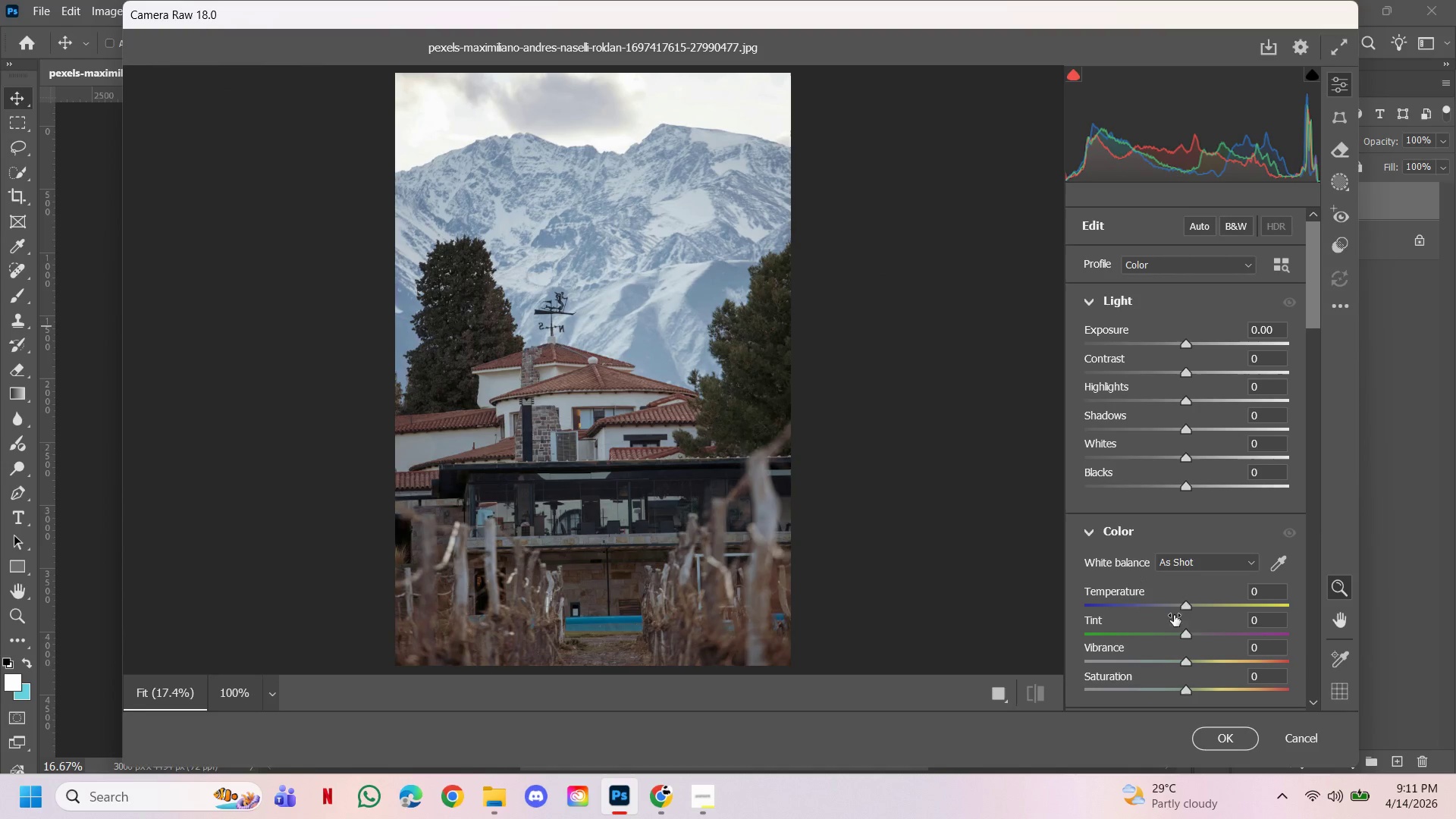 
left_click_drag(start_coordinate=[1186, 609], to_coordinate=[1186, 601])
 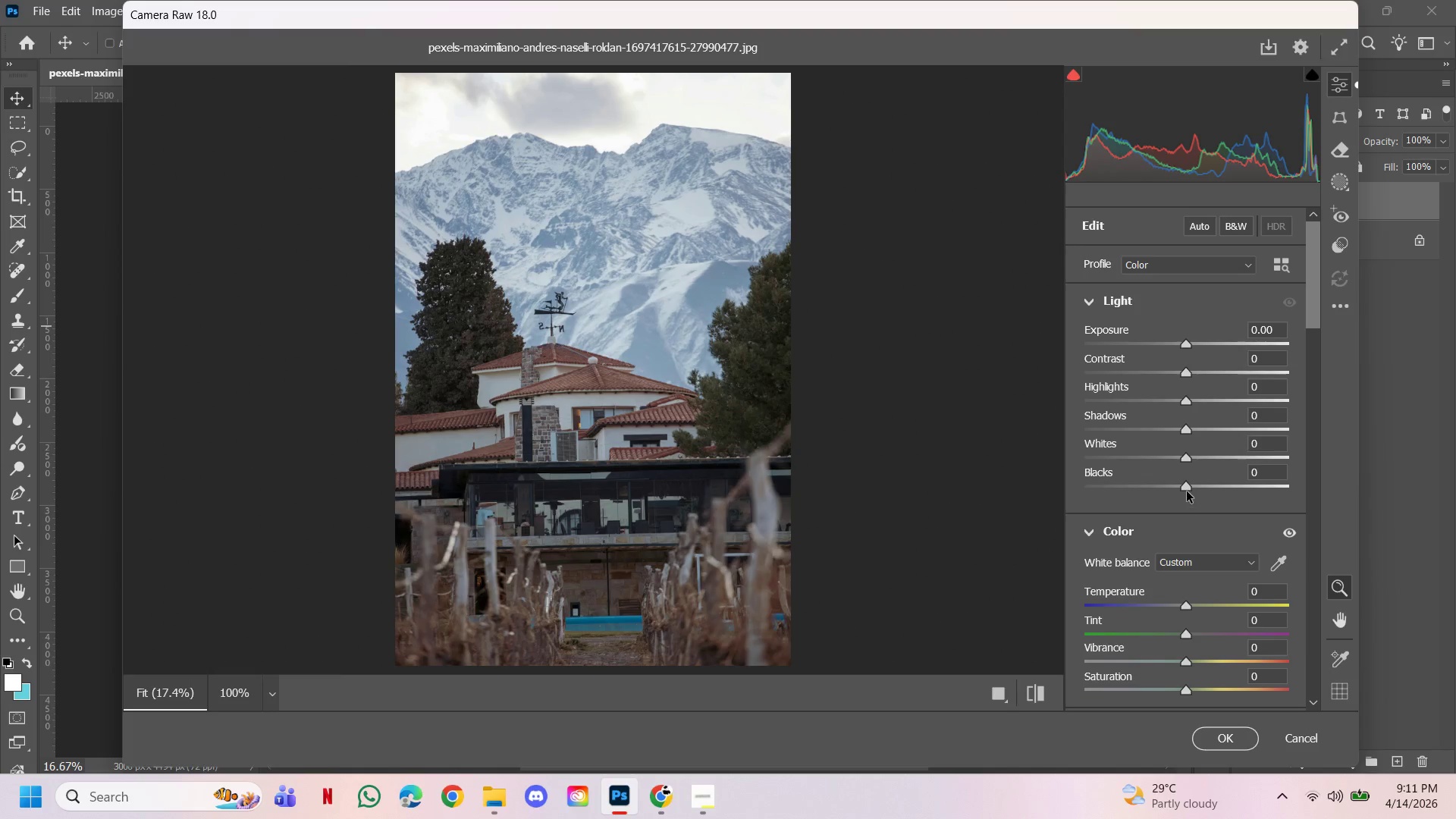 
left_click_drag(start_coordinate=[1186, 490], to_coordinate=[1206, 499])
 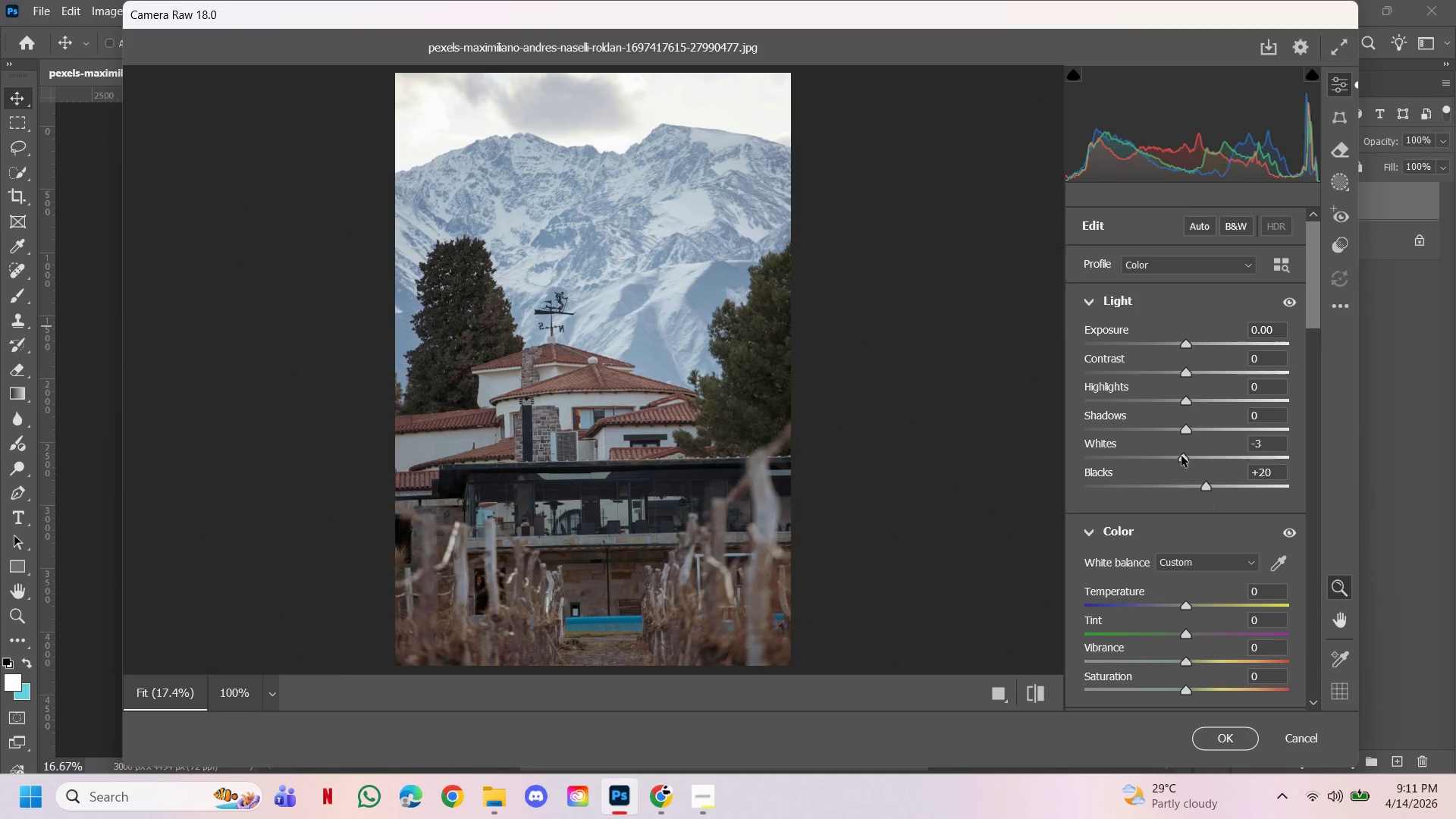 
left_click_drag(start_coordinate=[1190, 456], to_coordinate=[1194, 472])
 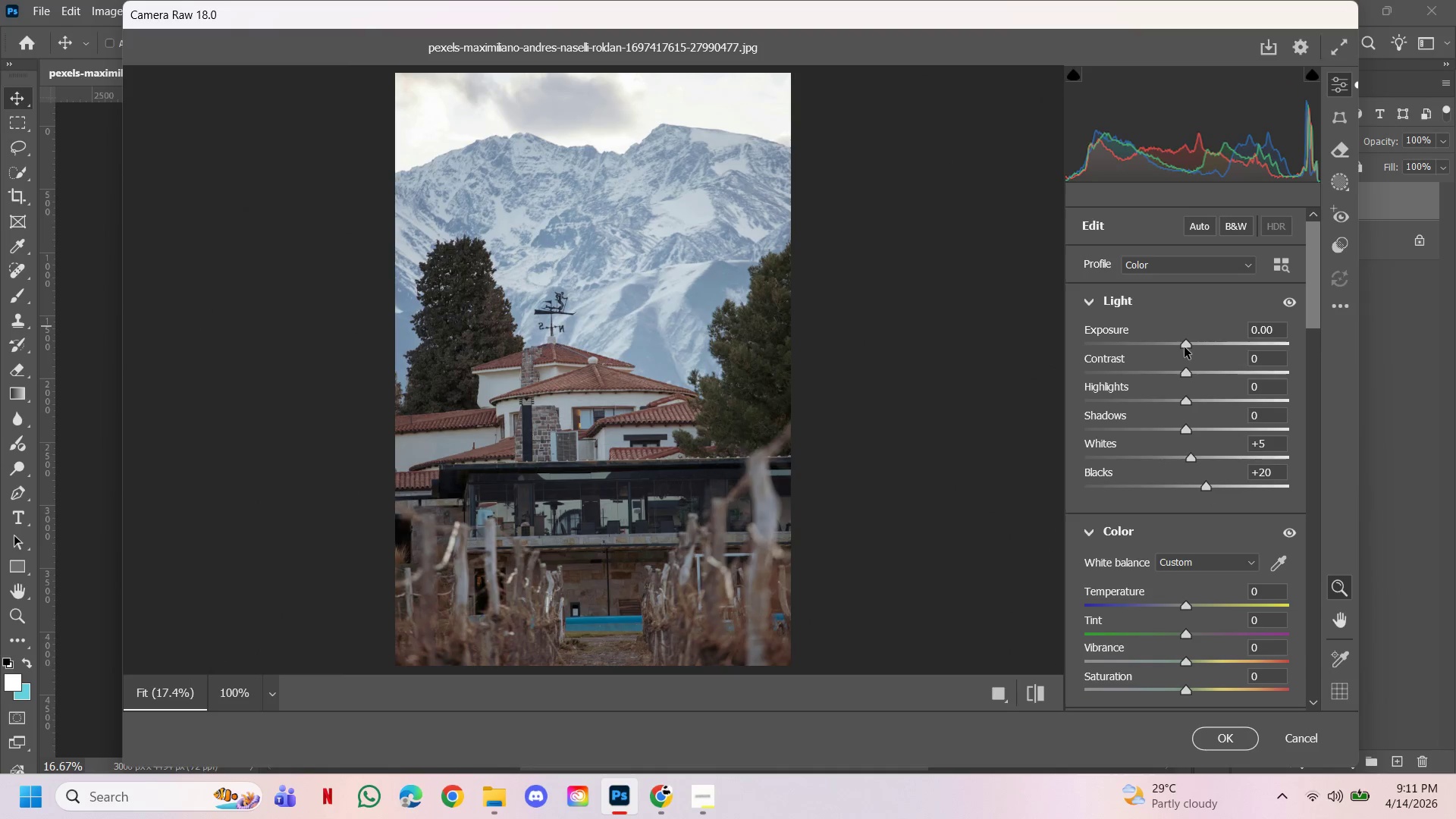 
left_click_drag(start_coordinate=[1185, 347], to_coordinate=[1182, 343])
 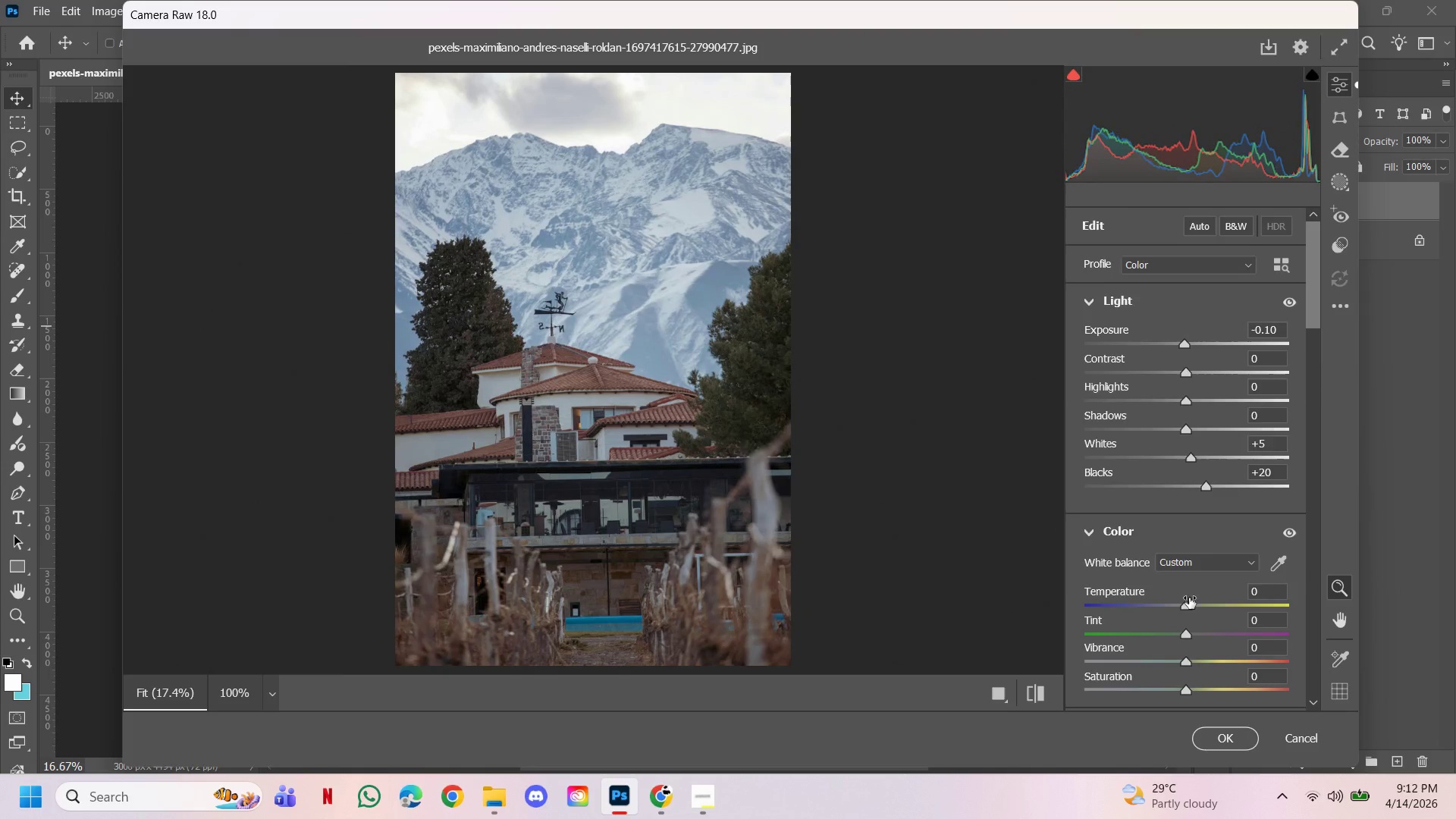 
scroll: coordinate [1189, 598], scroll_direction: down, amount: 1.0
 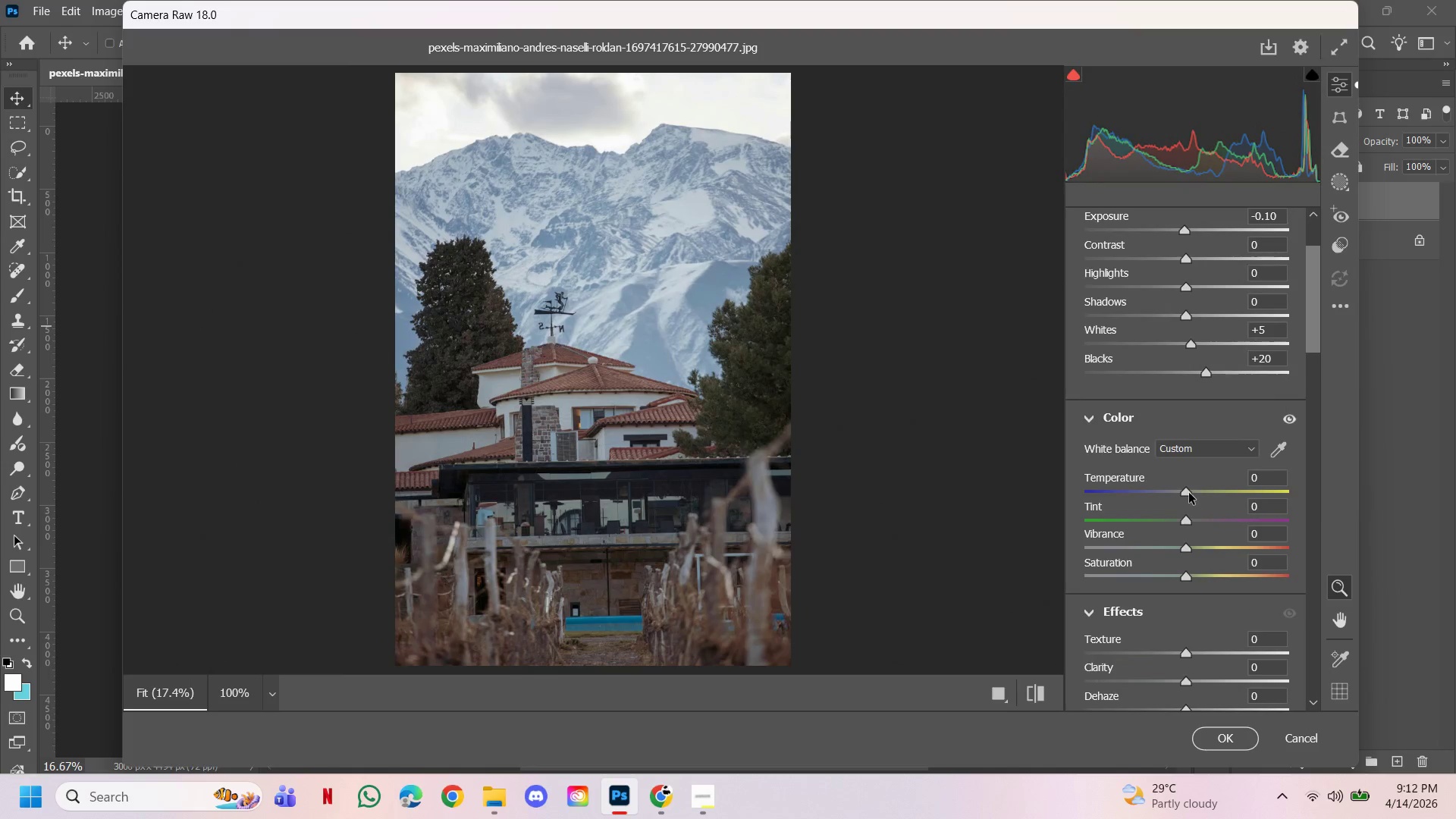 
left_click_drag(start_coordinate=[1189, 493], to_coordinate=[1188, 485])
 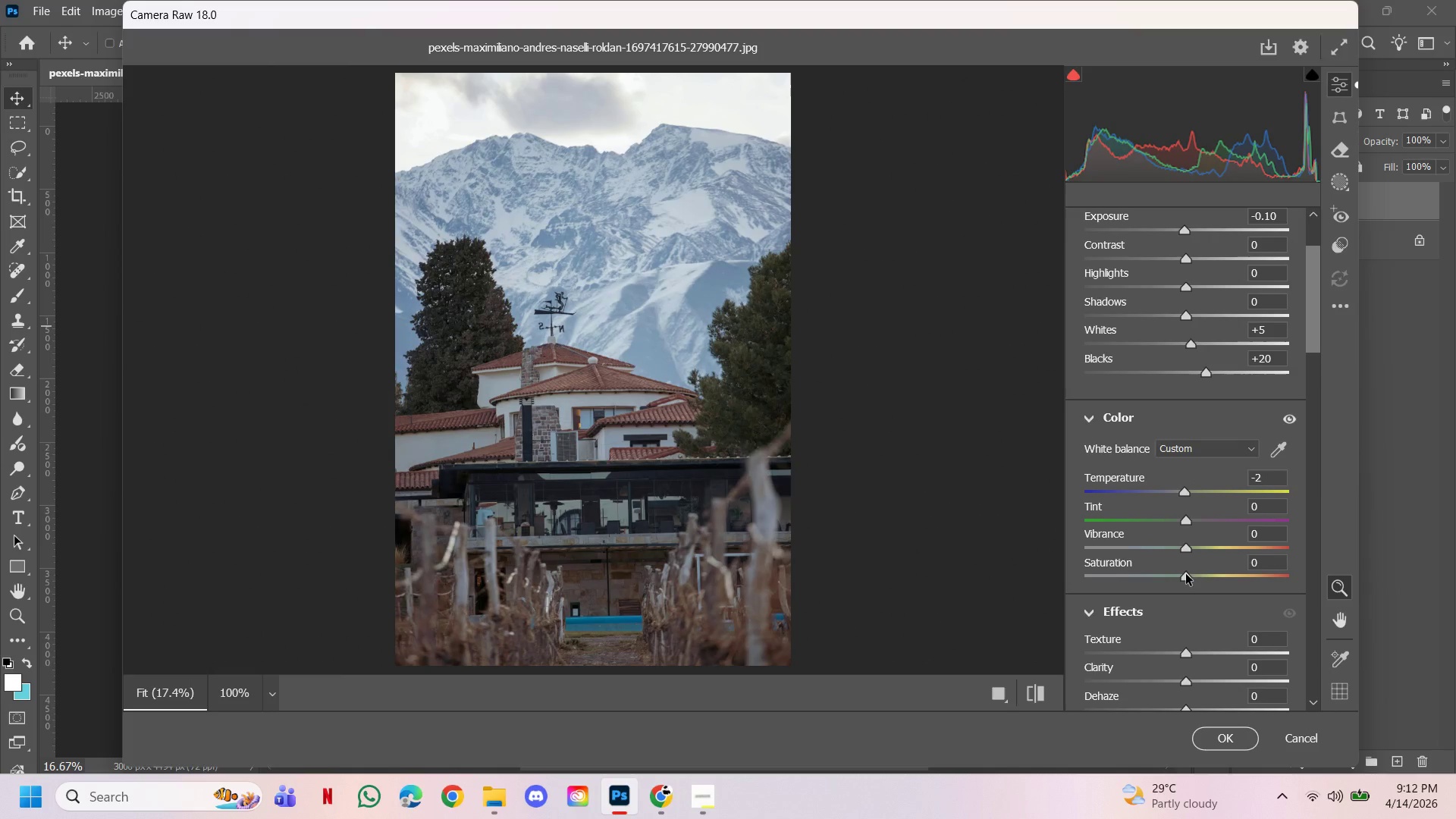 
left_click_drag(start_coordinate=[1185, 575], to_coordinate=[1247, 589])
 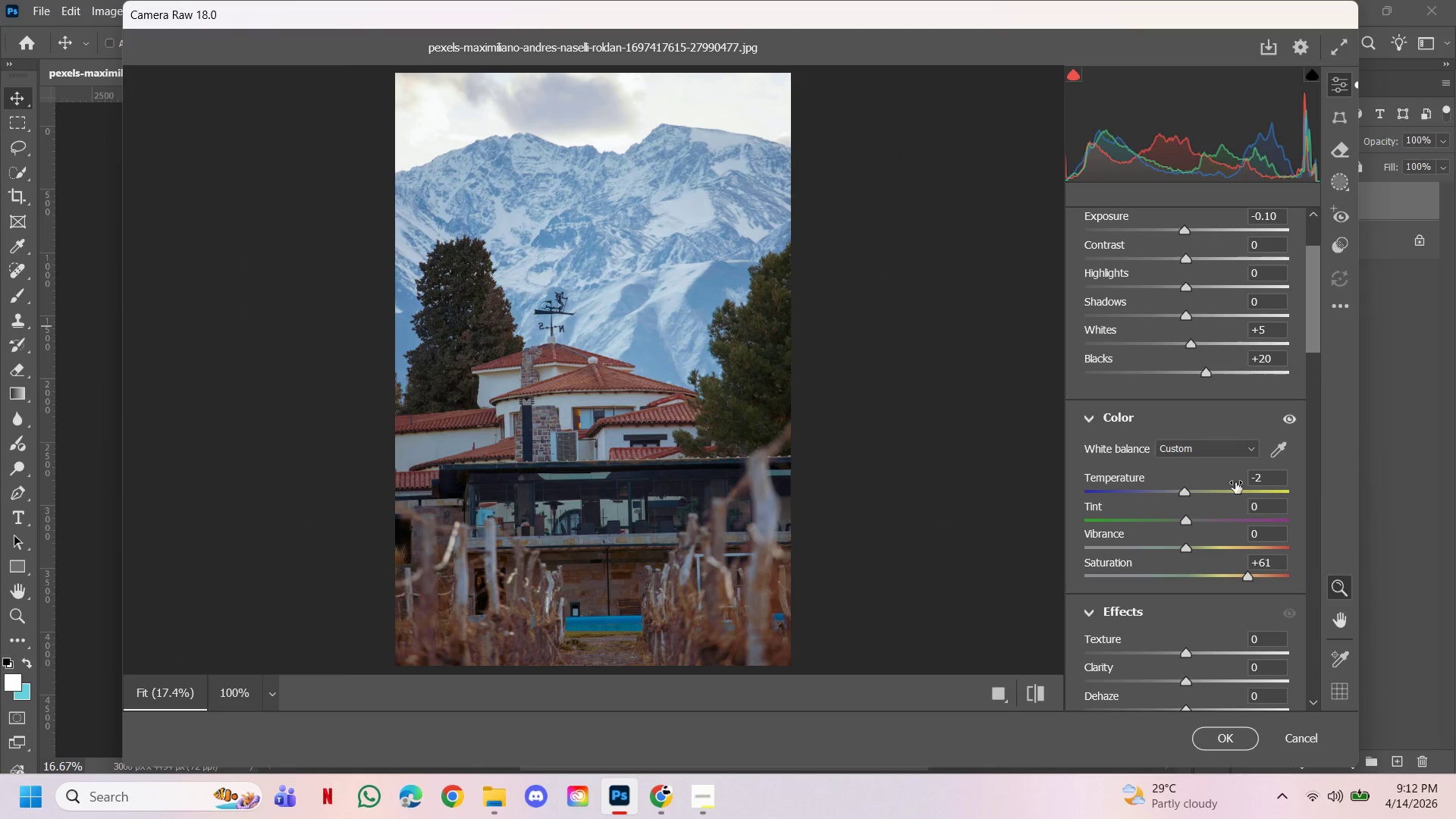 
scroll: coordinate [1230, 519], scroll_direction: down, amount: 3.0
 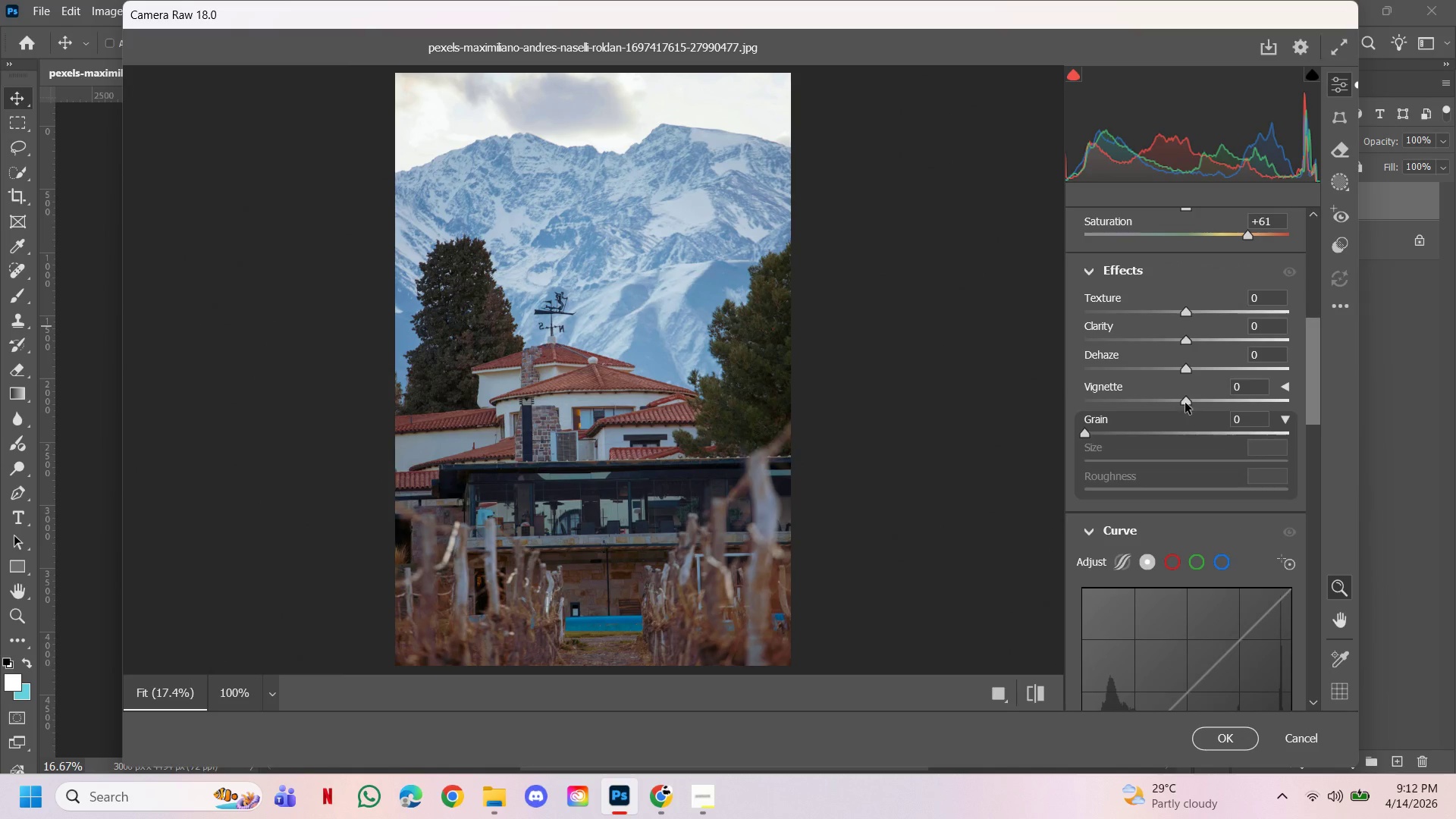 
left_click_drag(start_coordinate=[1186, 403], to_coordinate=[1173, 440])
 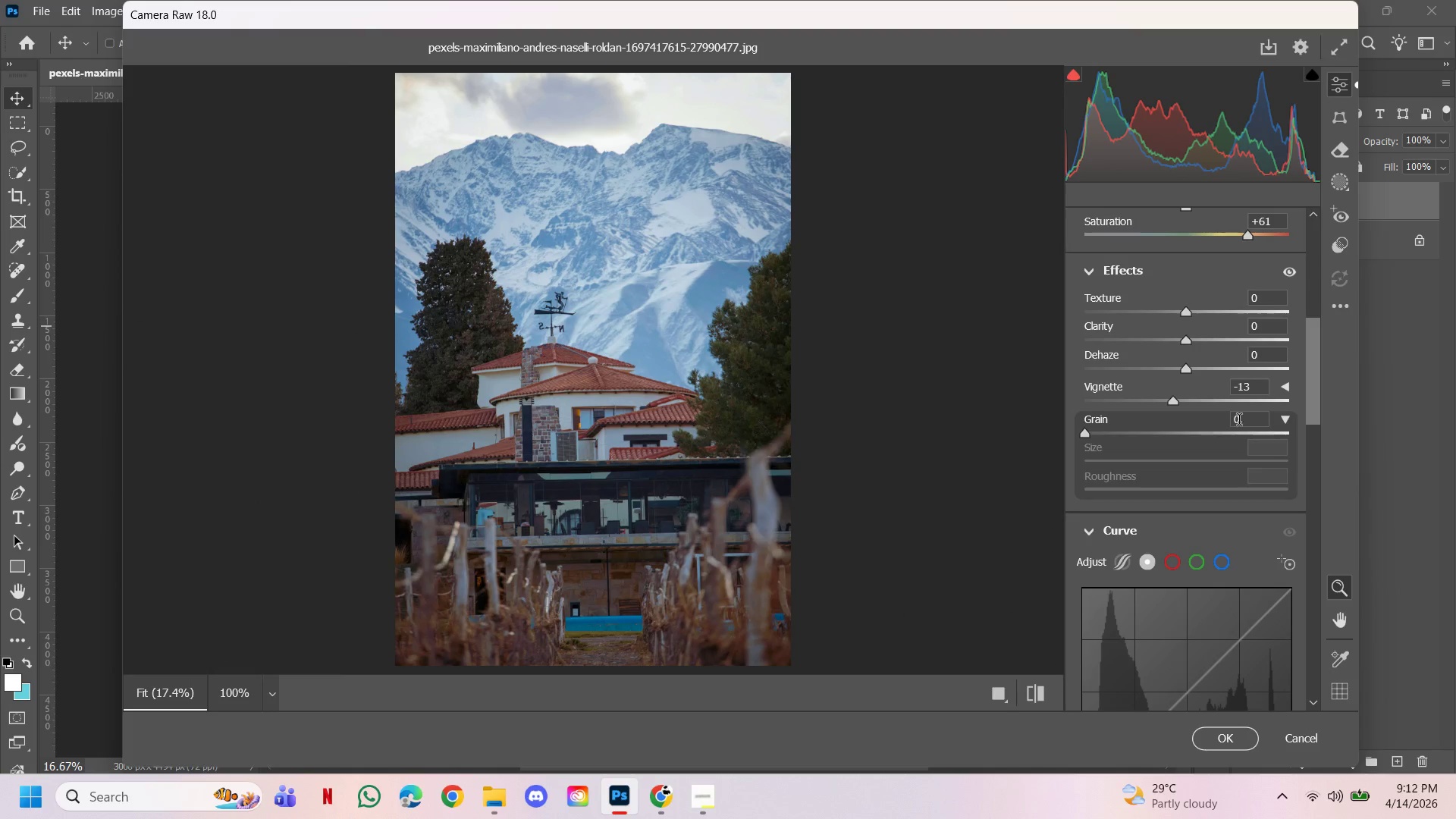 
wait(6.06)
 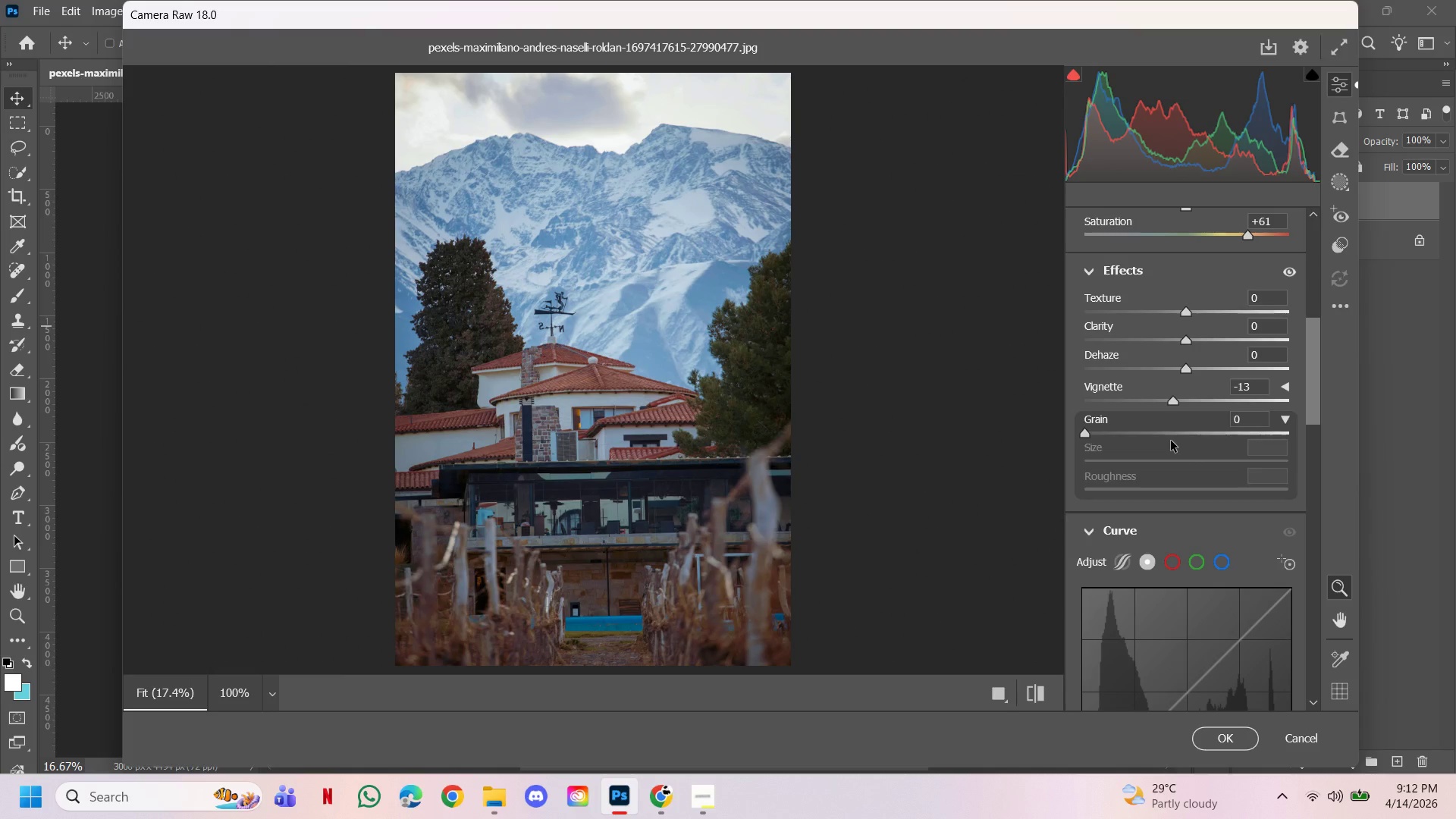 
left_click_drag(start_coordinate=[1175, 404], to_coordinate=[1191, 424])
 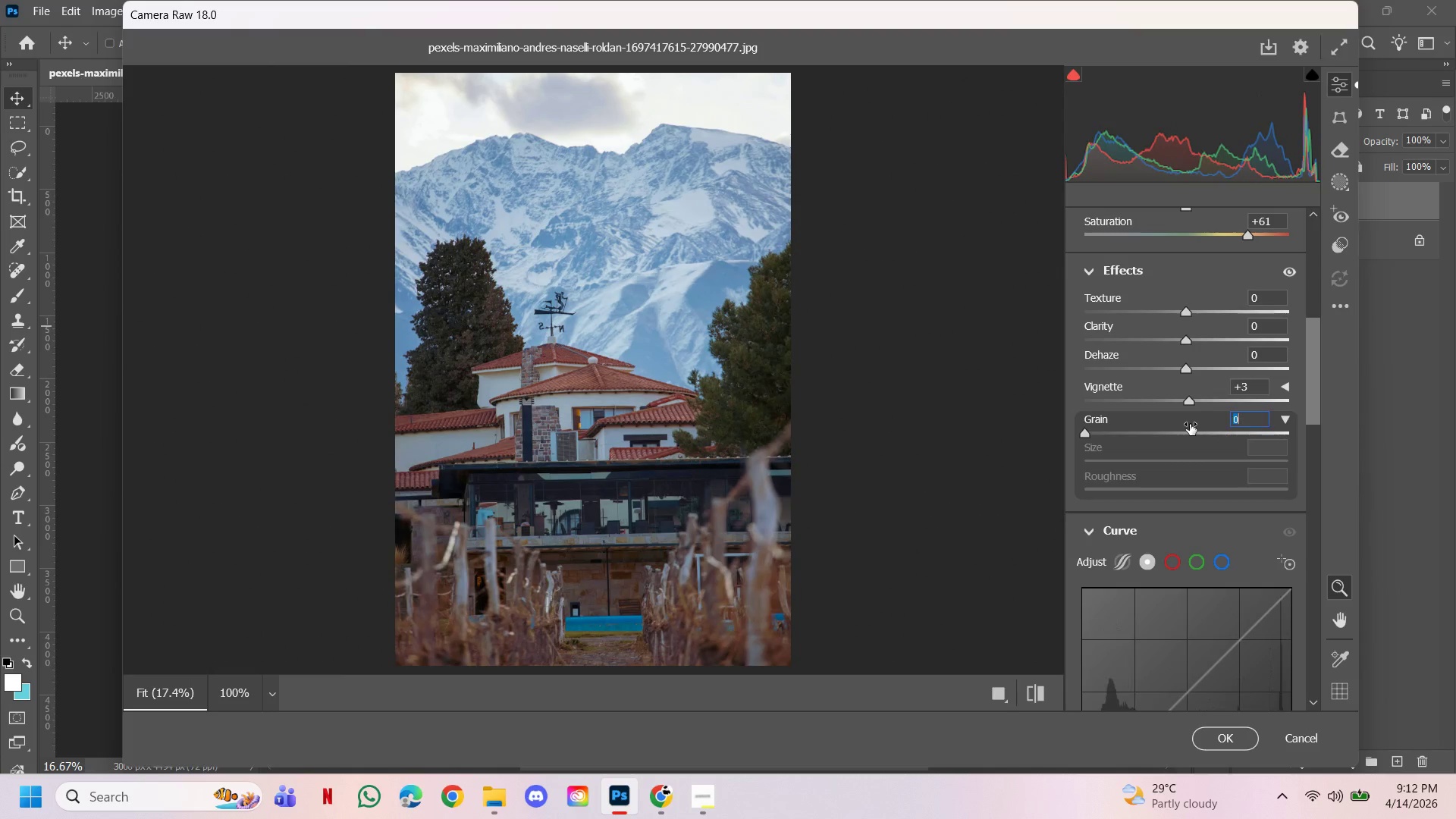 
left_click_drag(start_coordinate=[1191, 424], to_coordinate=[1186, 422])
 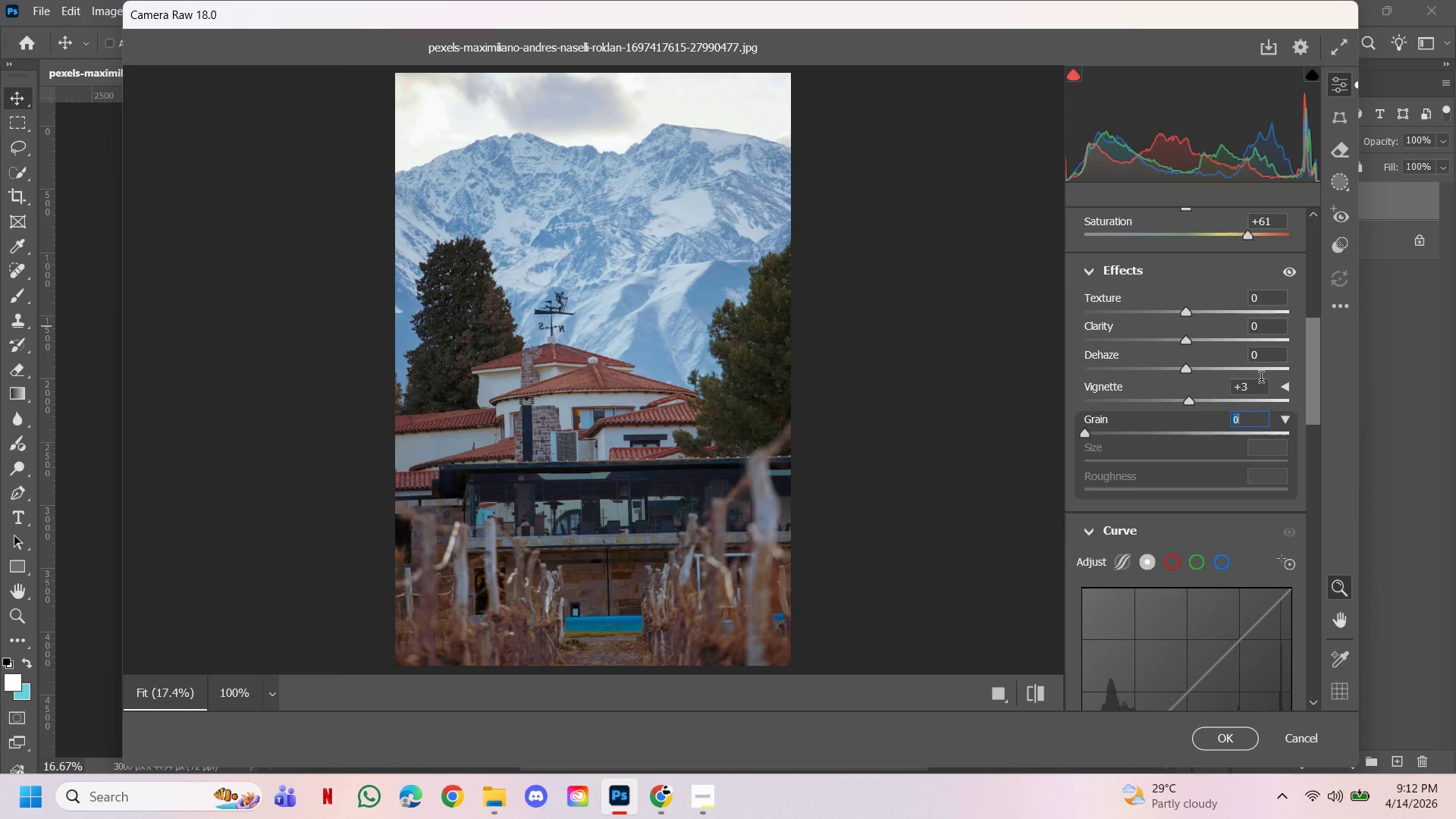 
wait(12.25)
 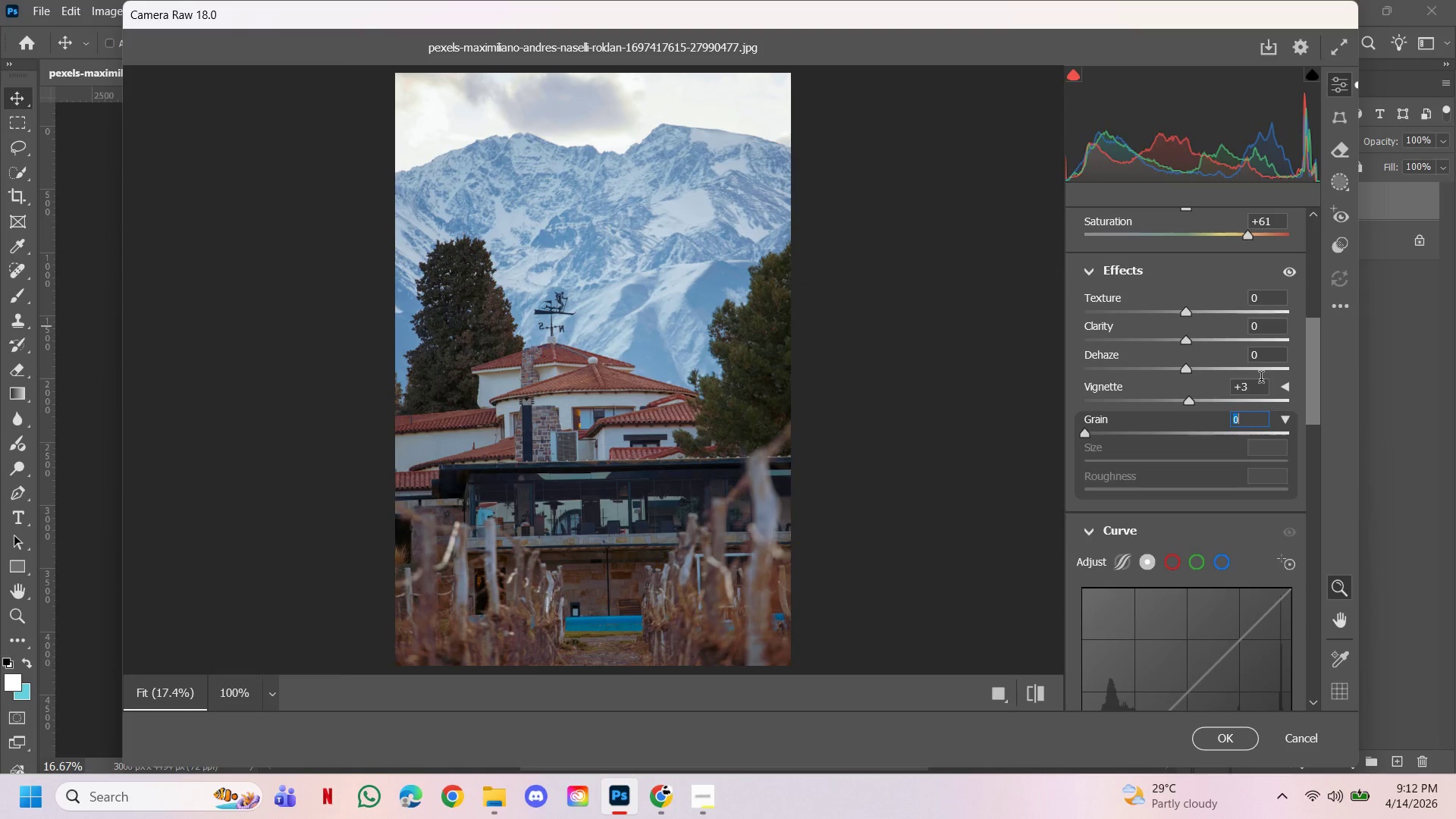 
left_click_drag(start_coordinate=[1185, 312], to_coordinate=[1236, 336])
 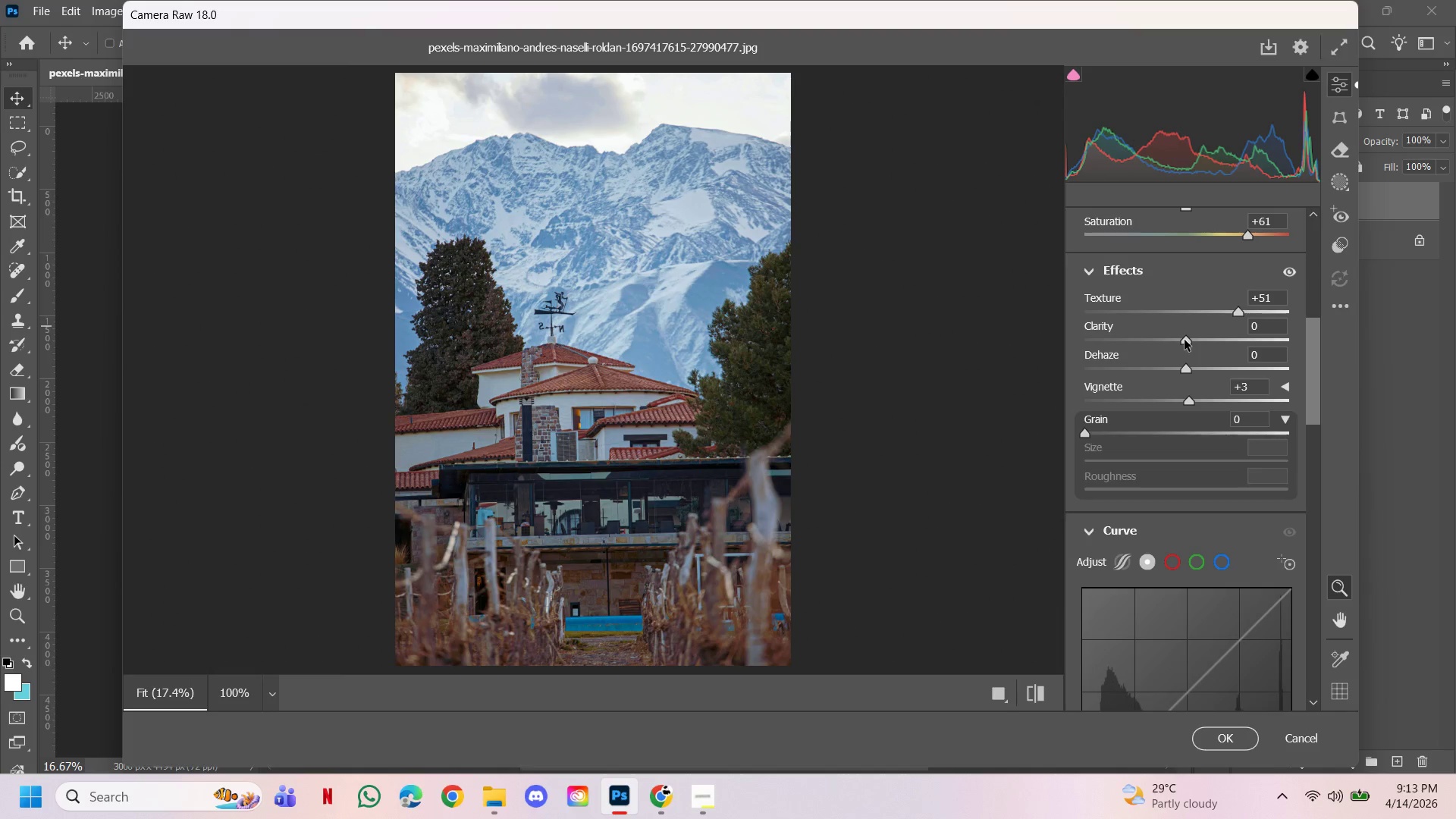 
left_click_drag(start_coordinate=[1184, 340], to_coordinate=[1187, 353])
 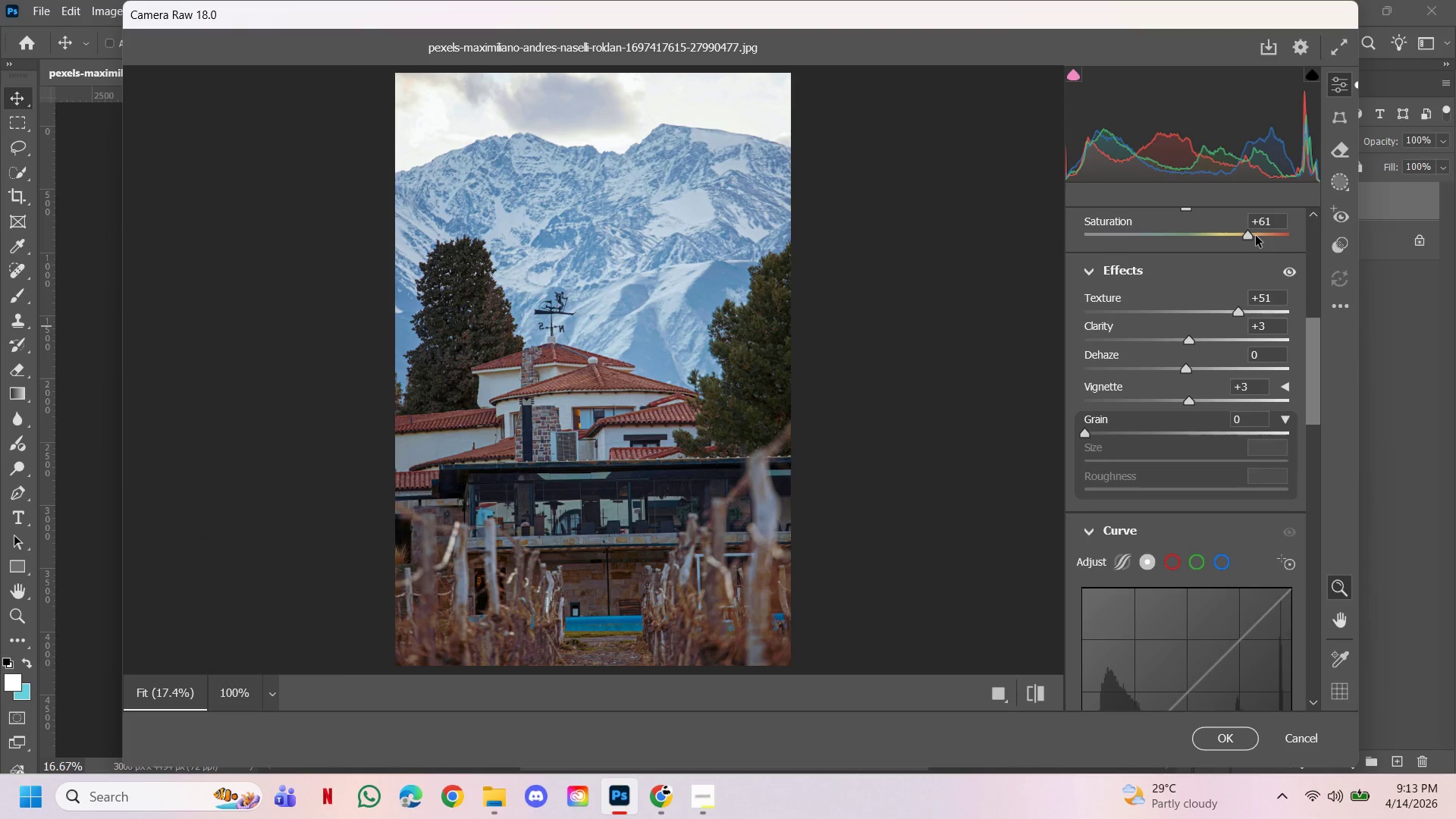 
left_click_drag(start_coordinate=[1258, 234], to_coordinate=[1266, 239])
 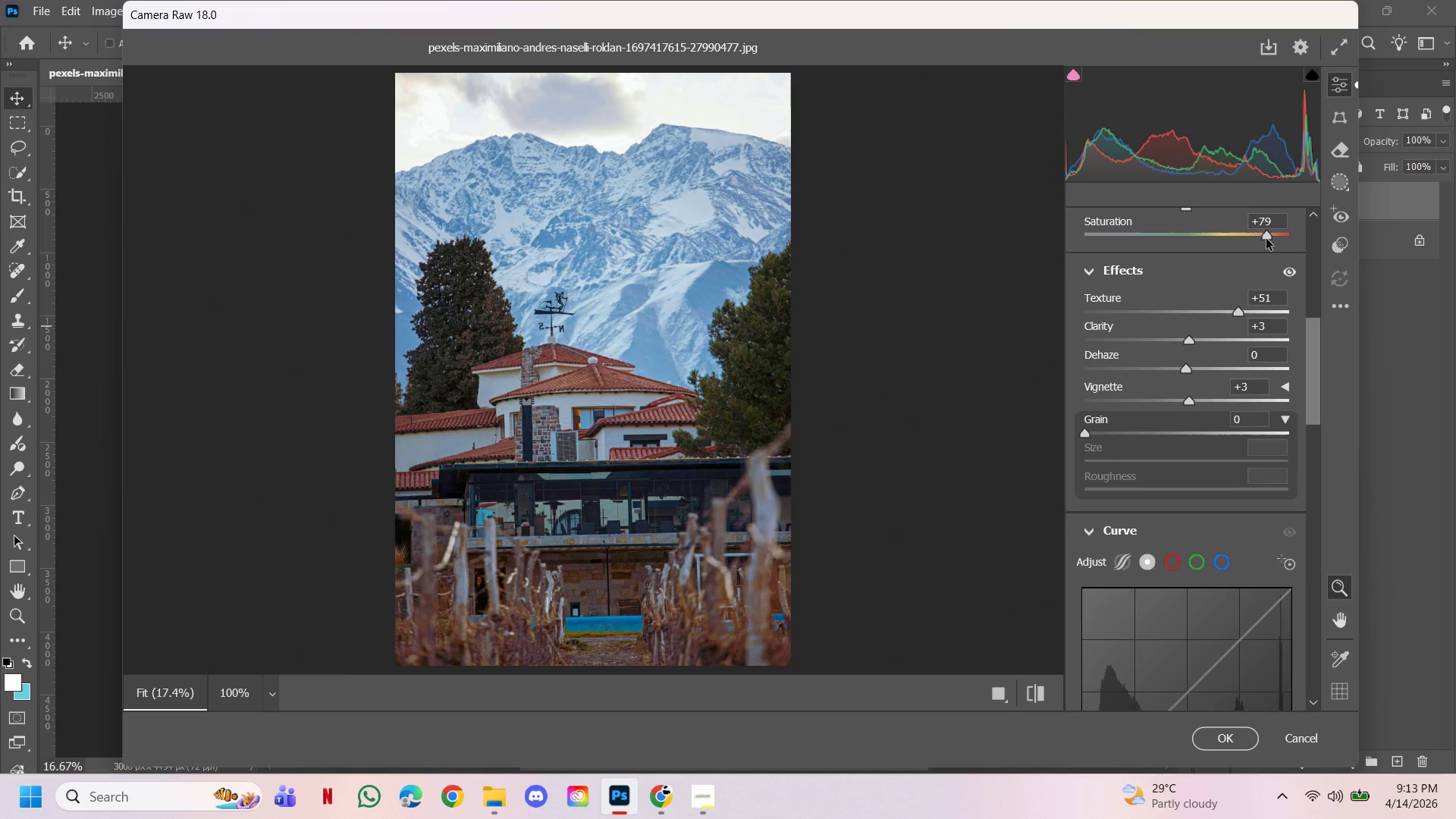 
left_click([1266, 239])
 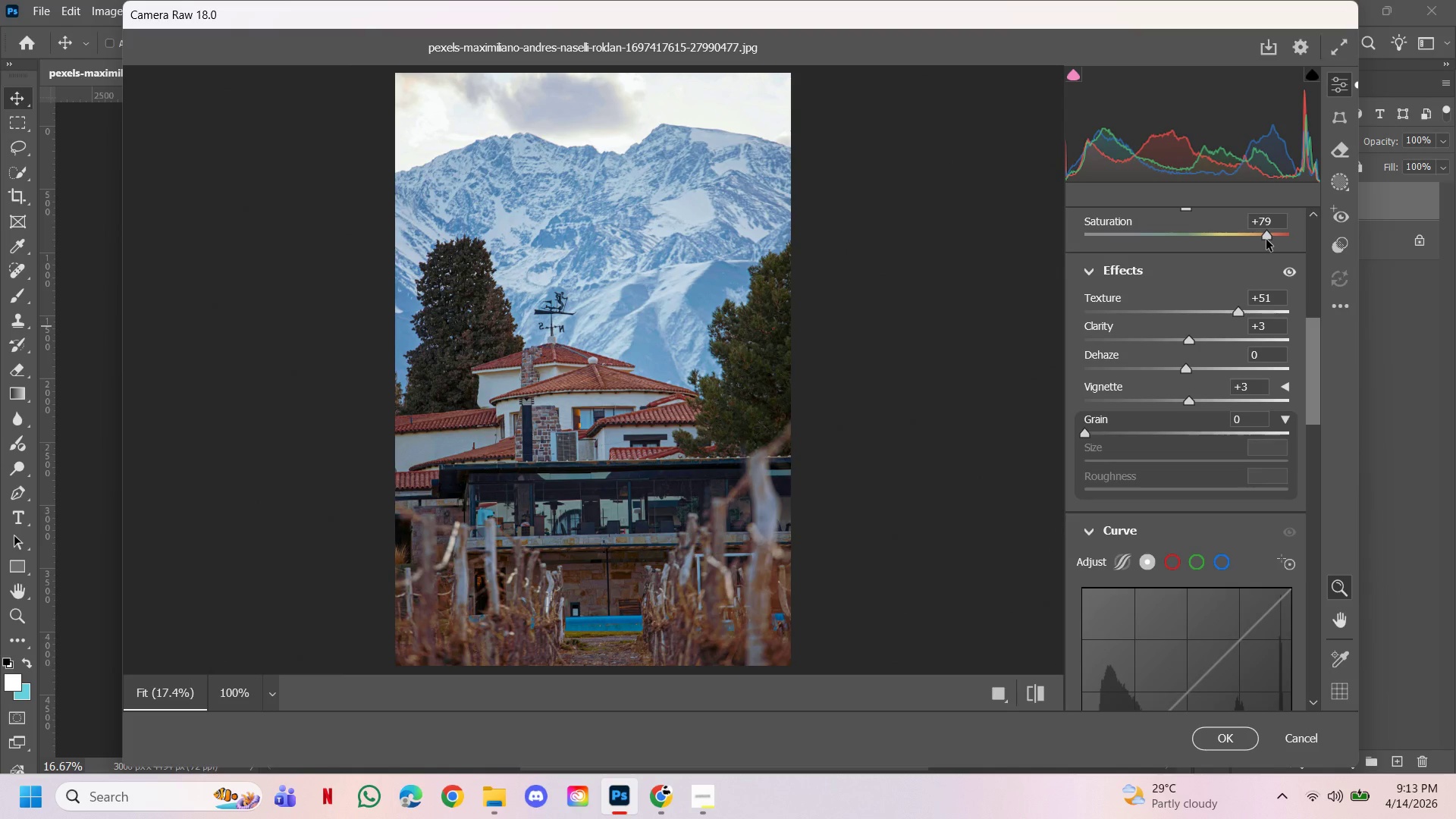 
wait(11.44)
 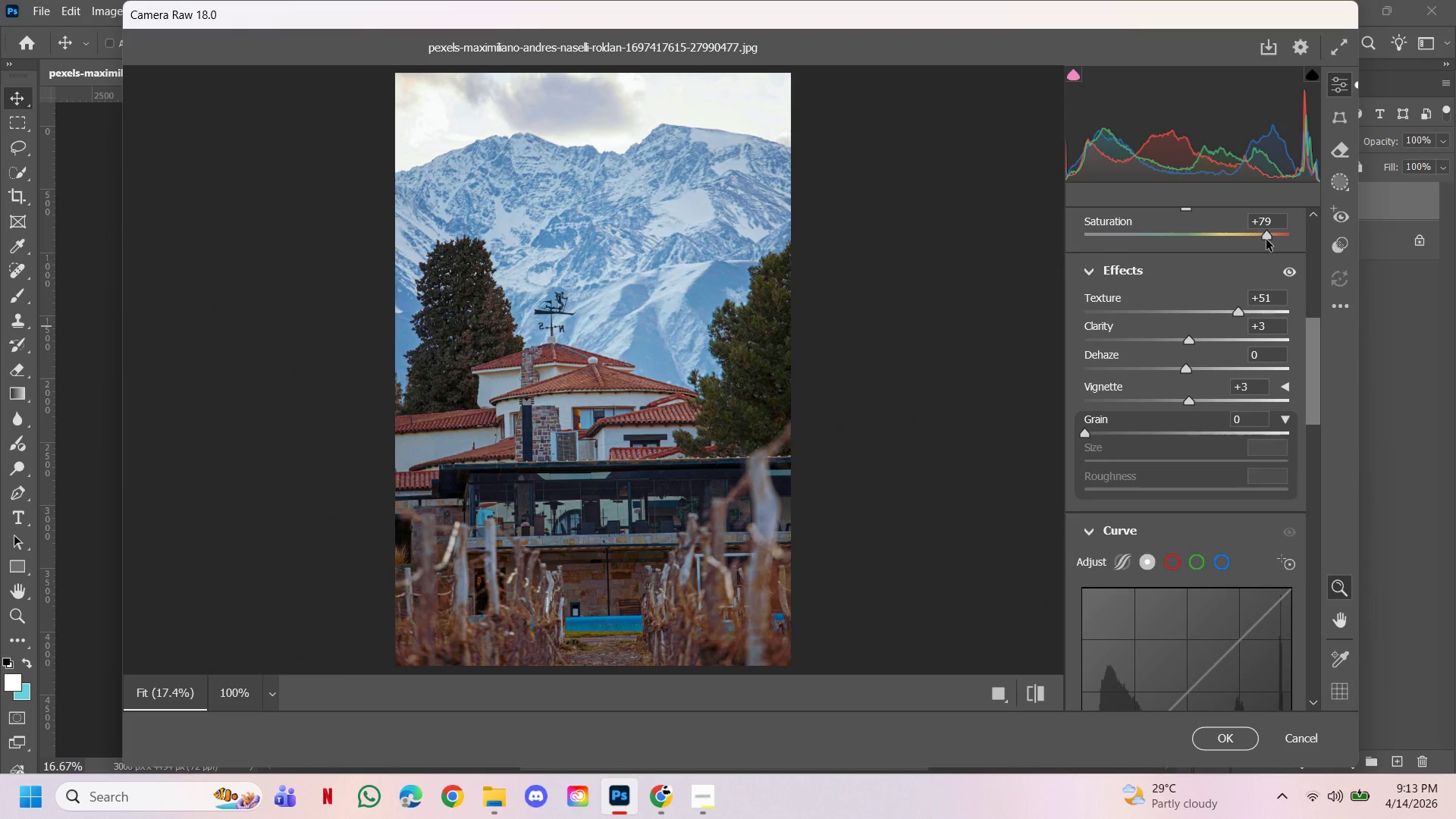 
left_click_drag(start_coordinate=[1187, 399], to_coordinate=[1178, 392])
 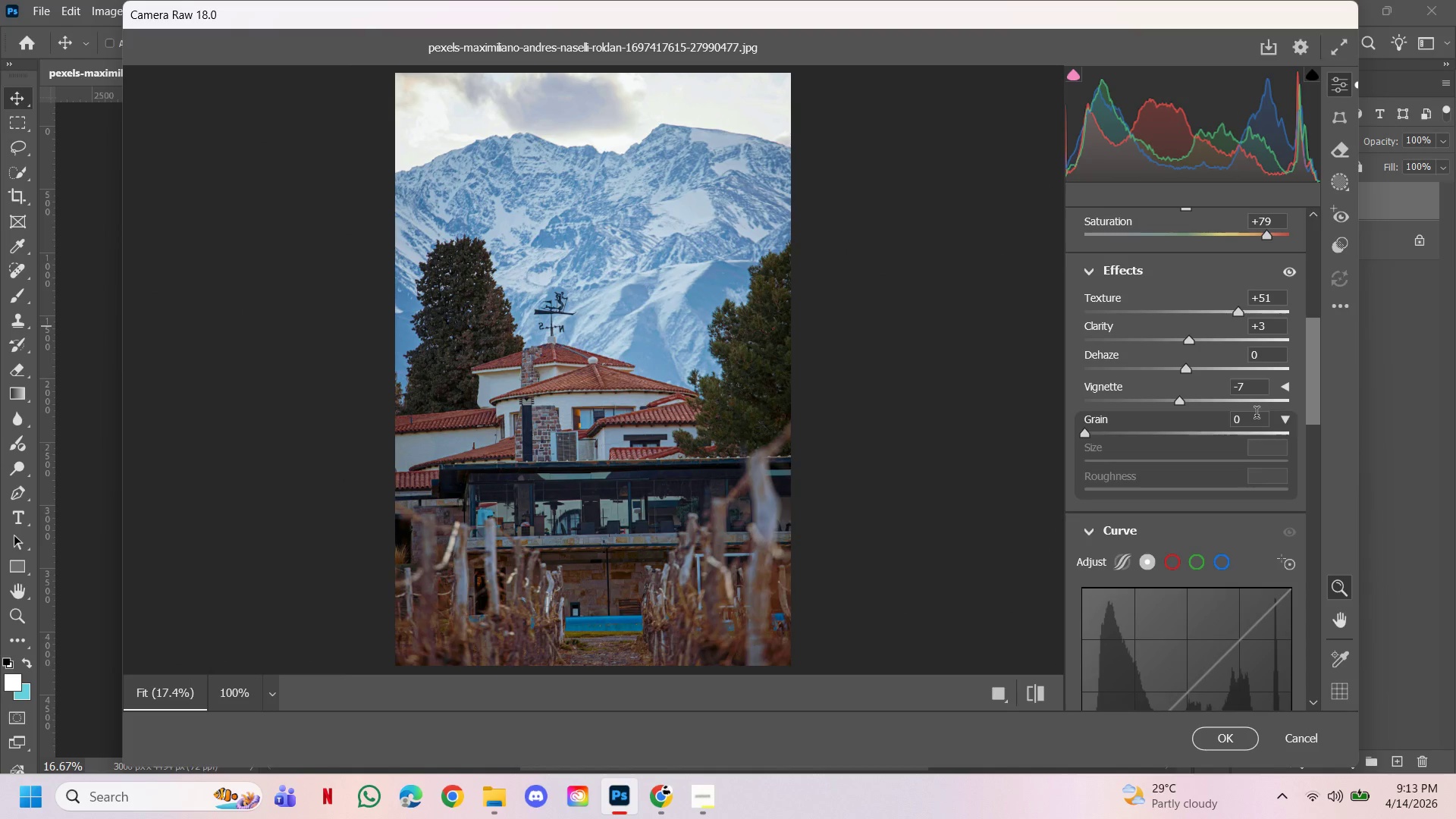 
wait(5.67)
 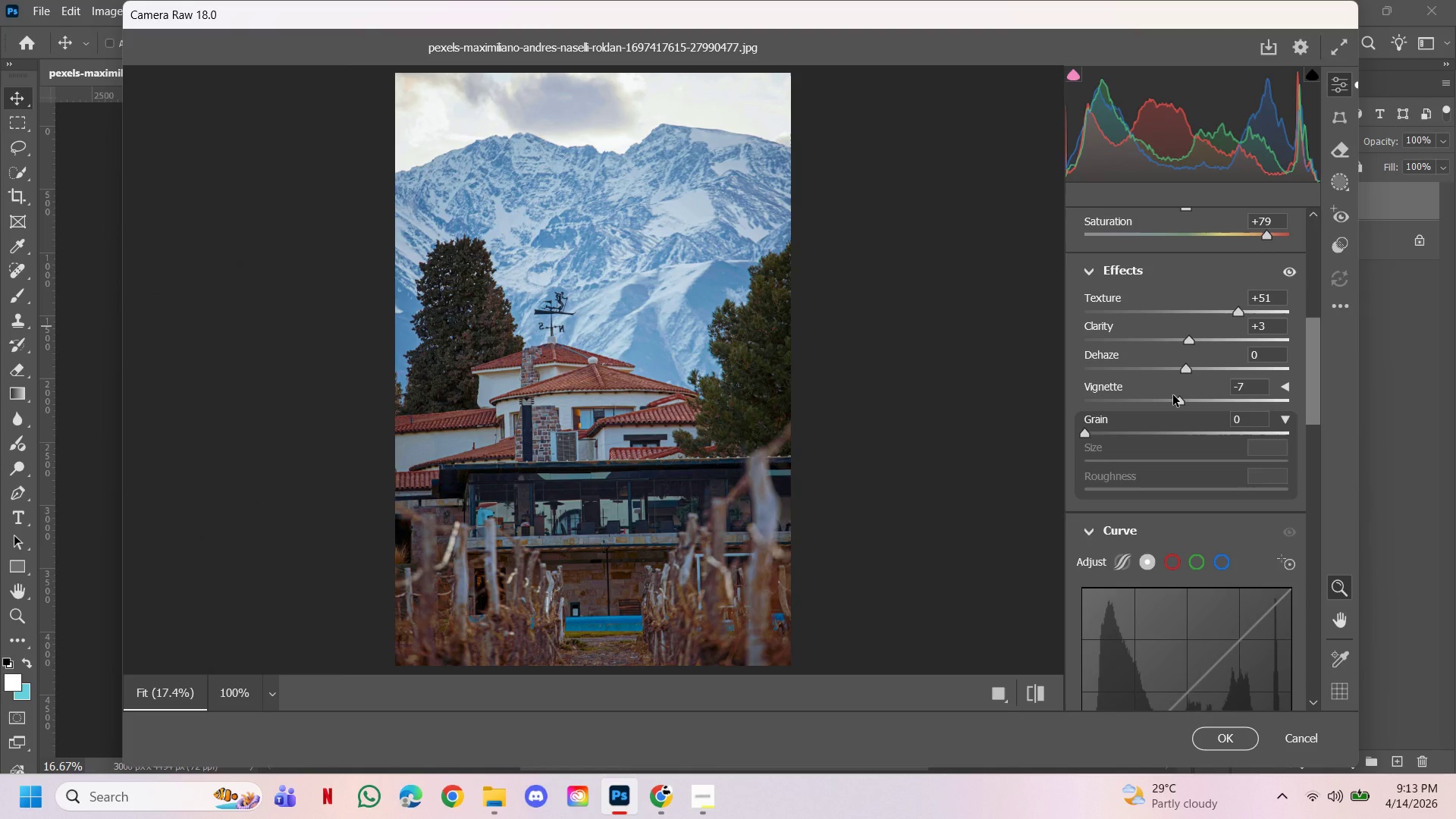 
left_click_drag(start_coordinate=[1254, 387], to_coordinate=[1213, 388])
 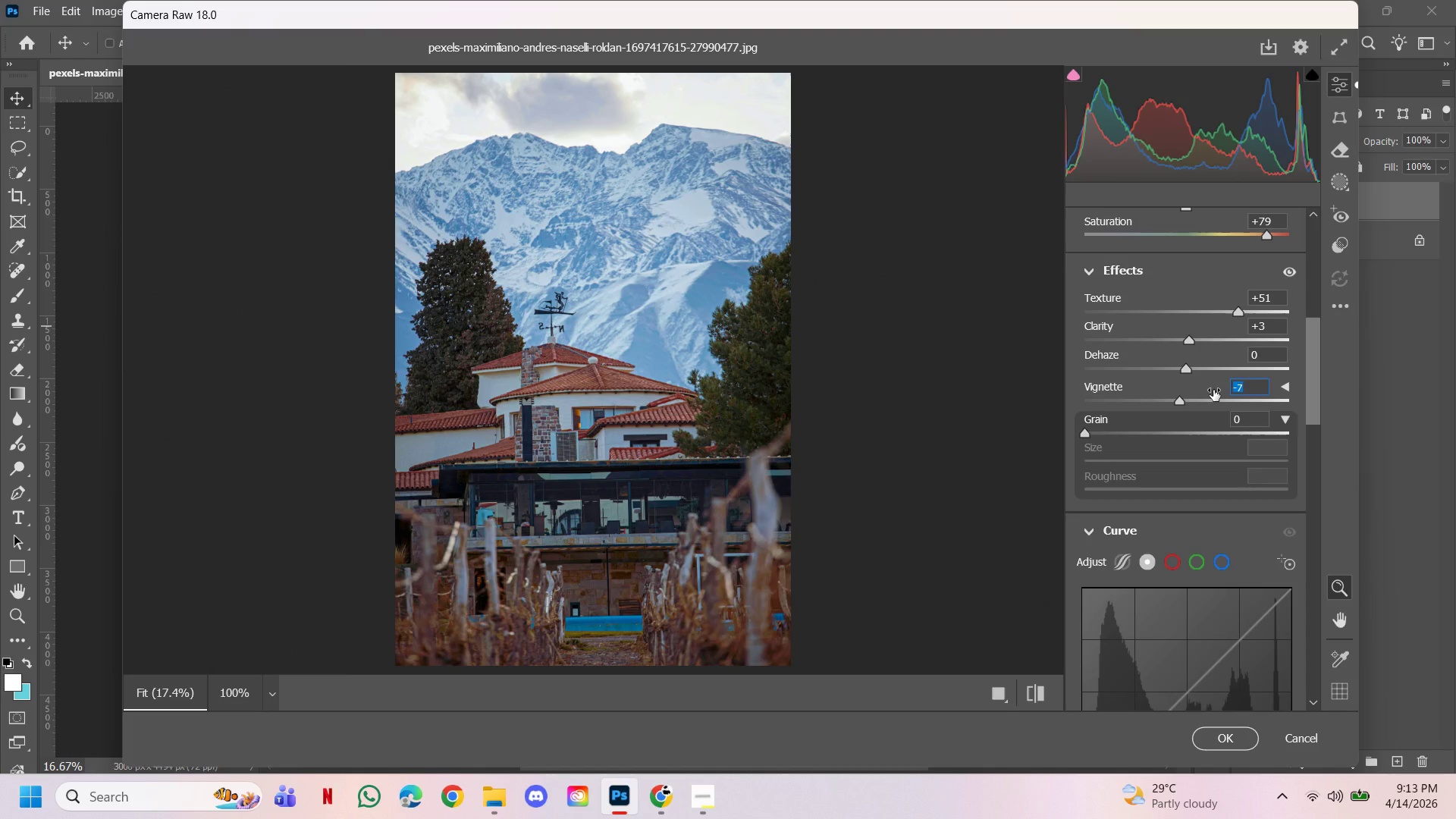 
key(0)
 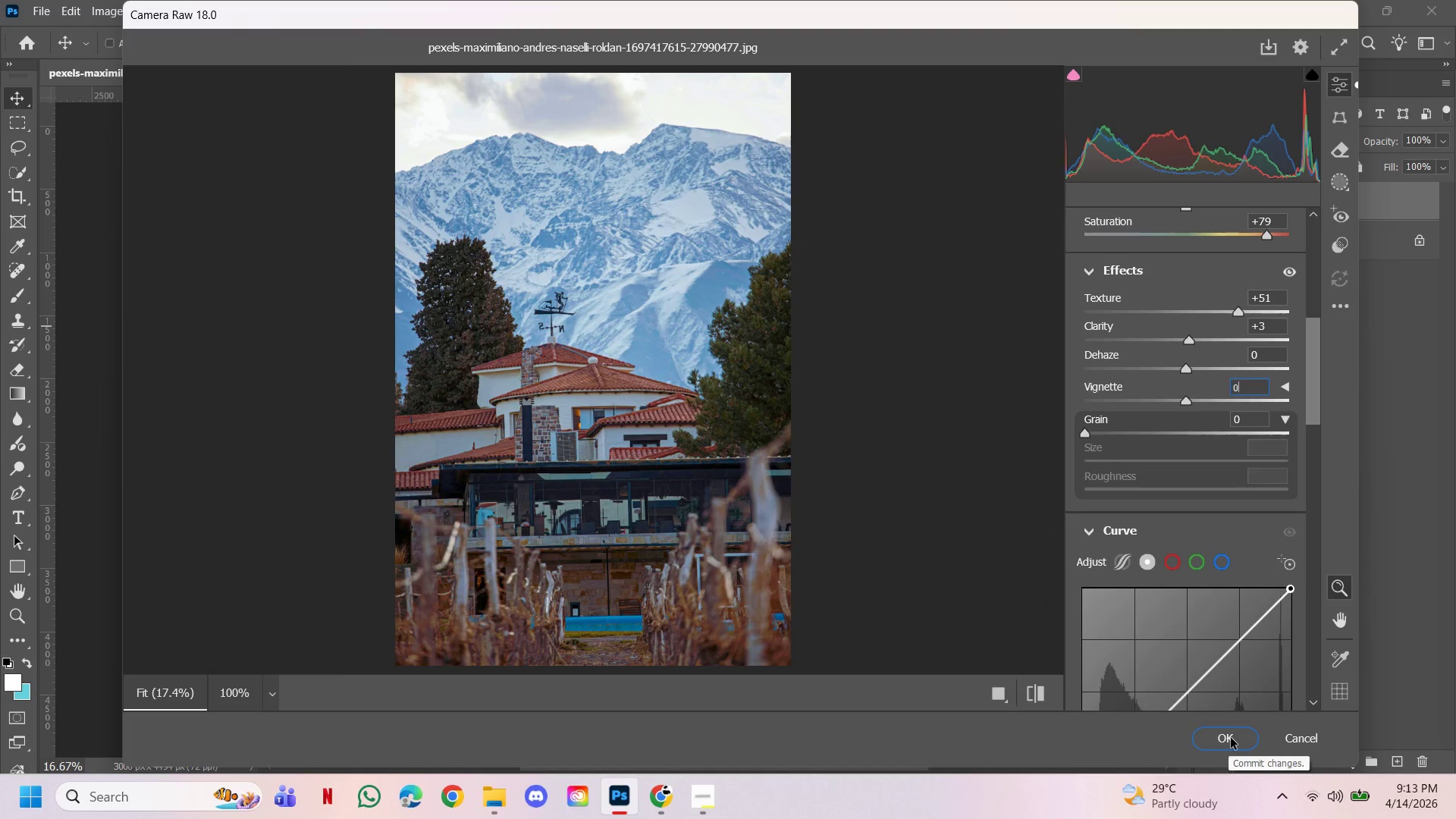 
left_click([1231, 738])
 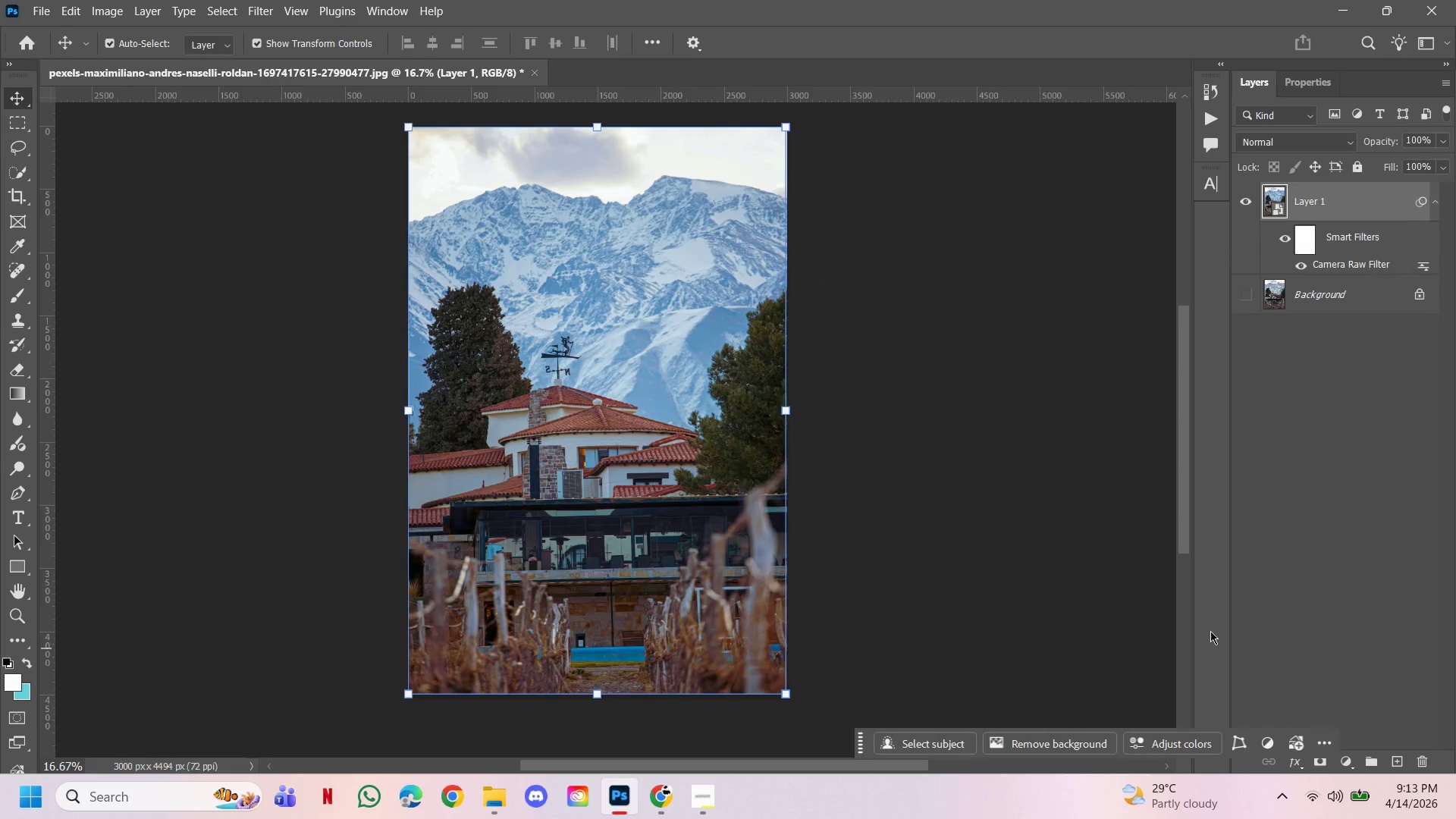 
left_click([1092, 497])
 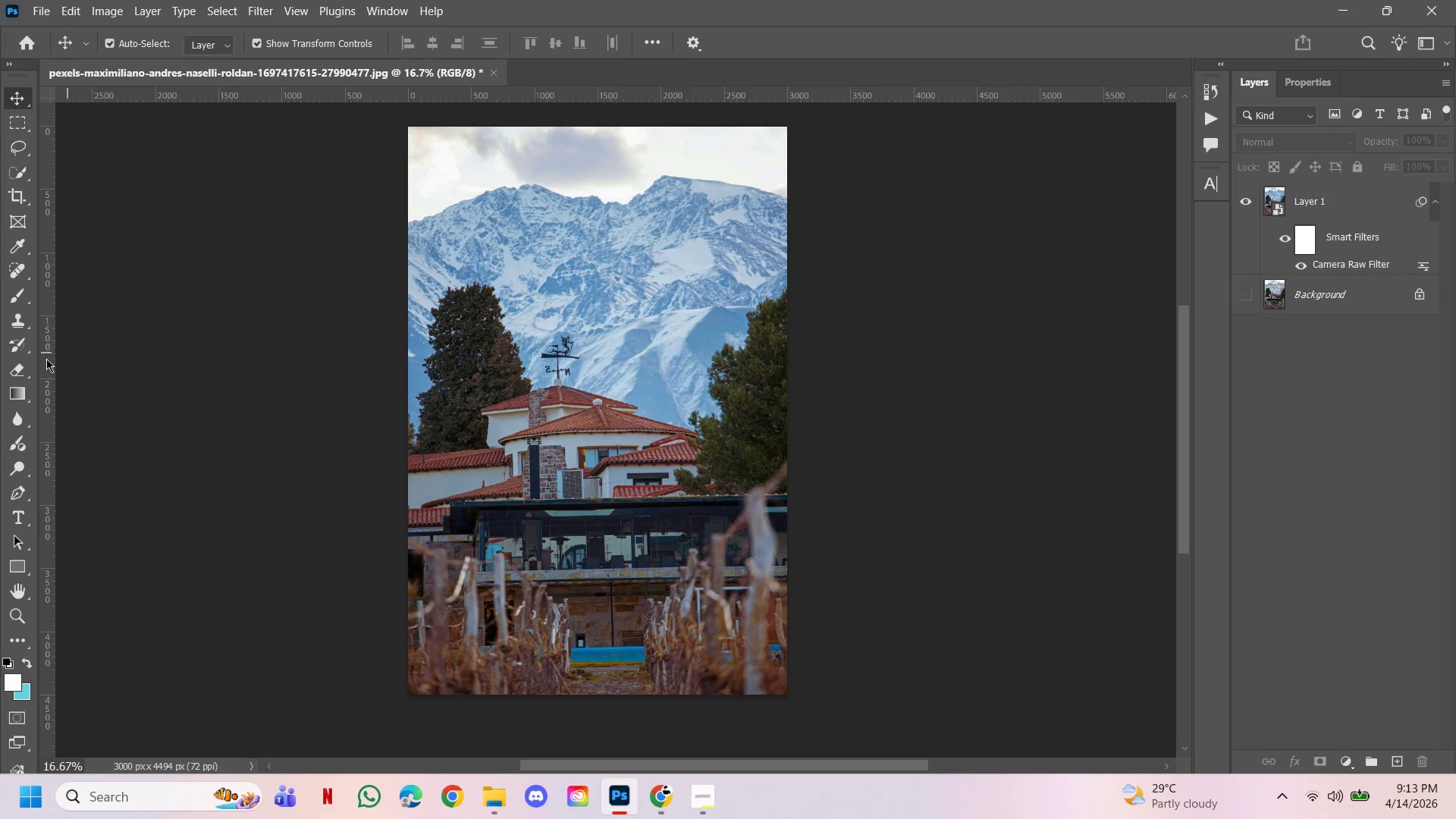 
wait(5.09)
 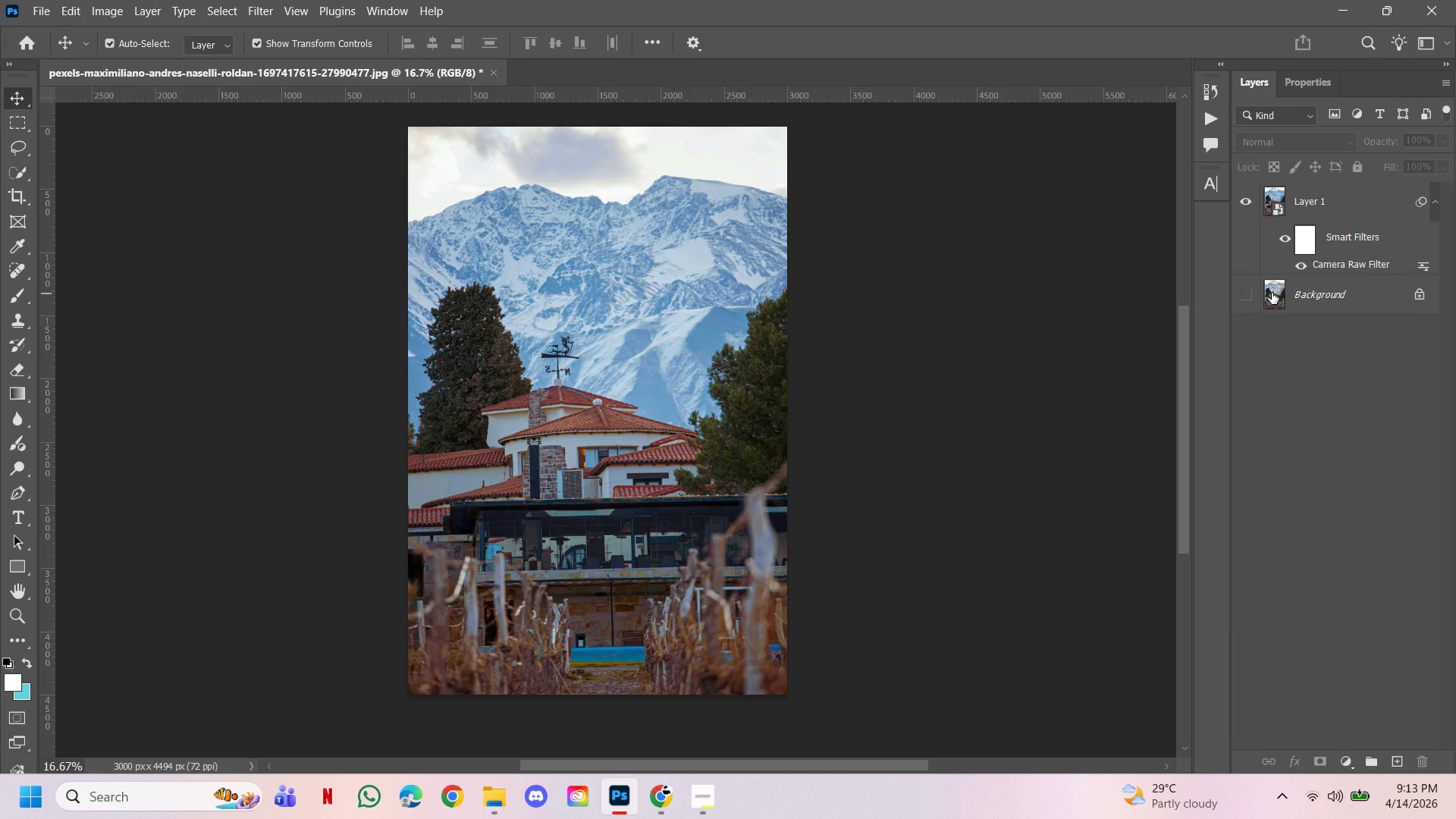 
left_click([1341, 232])
 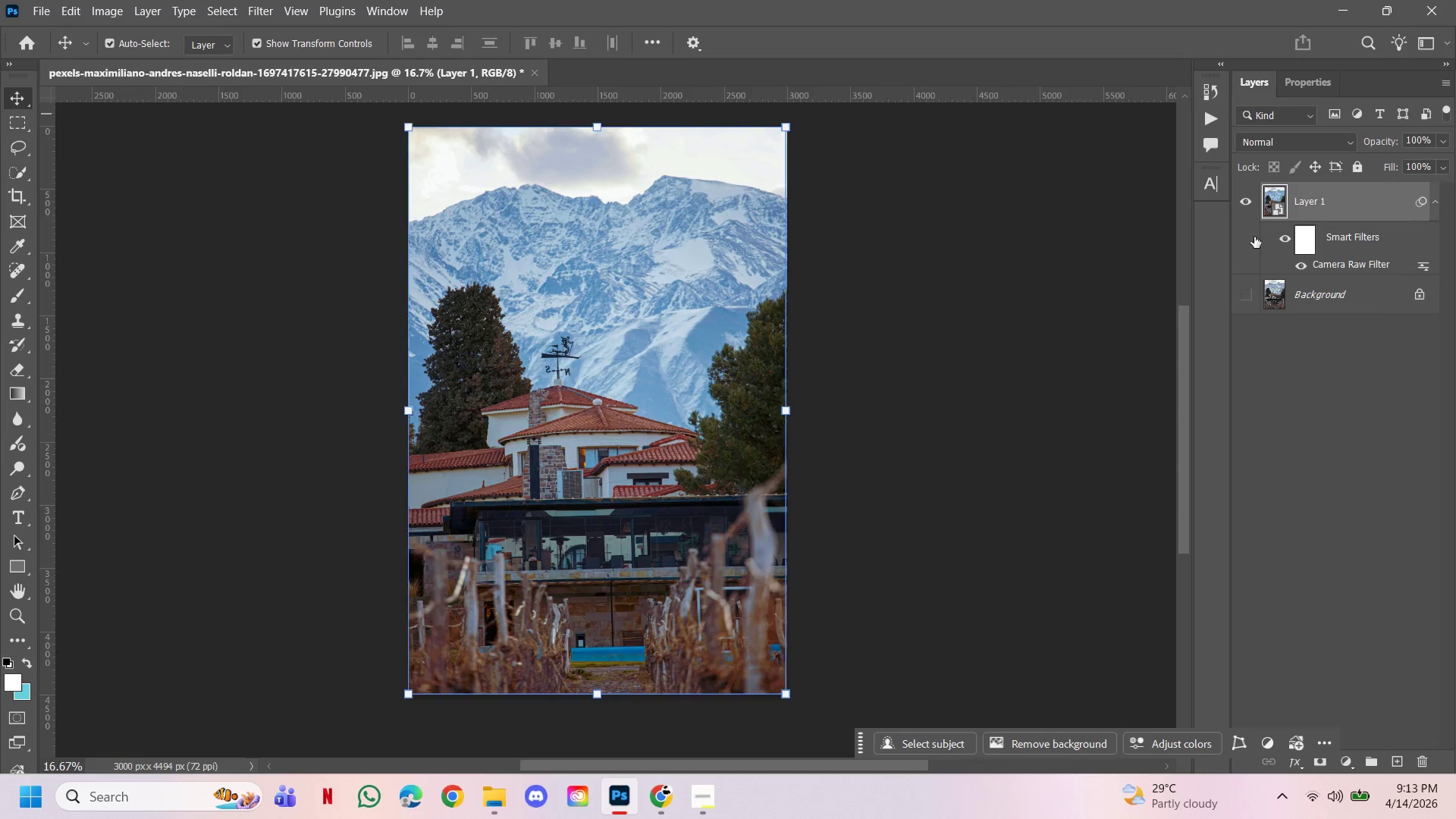 
wait(5.67)
 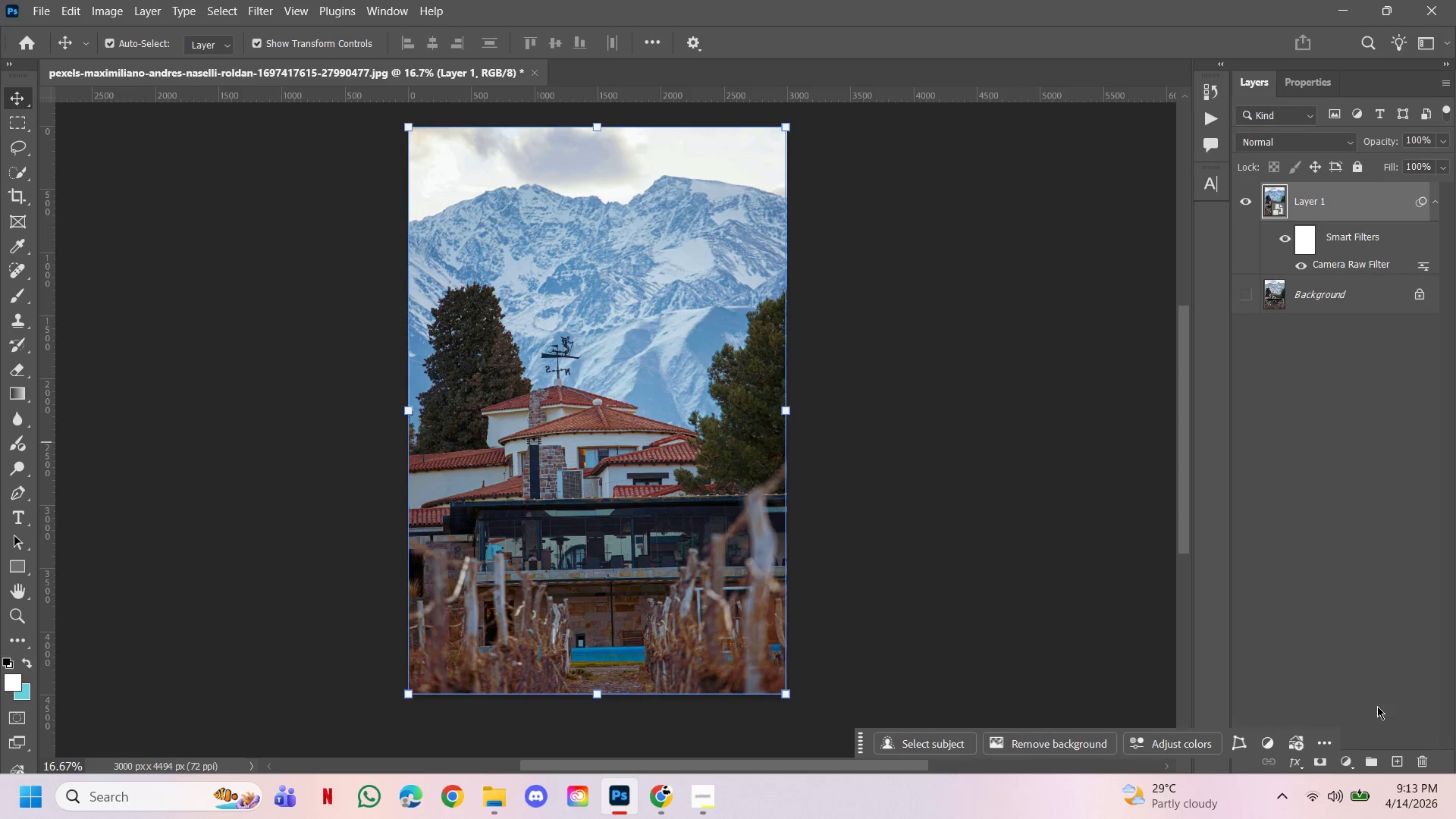 
left_click([965, 312])
 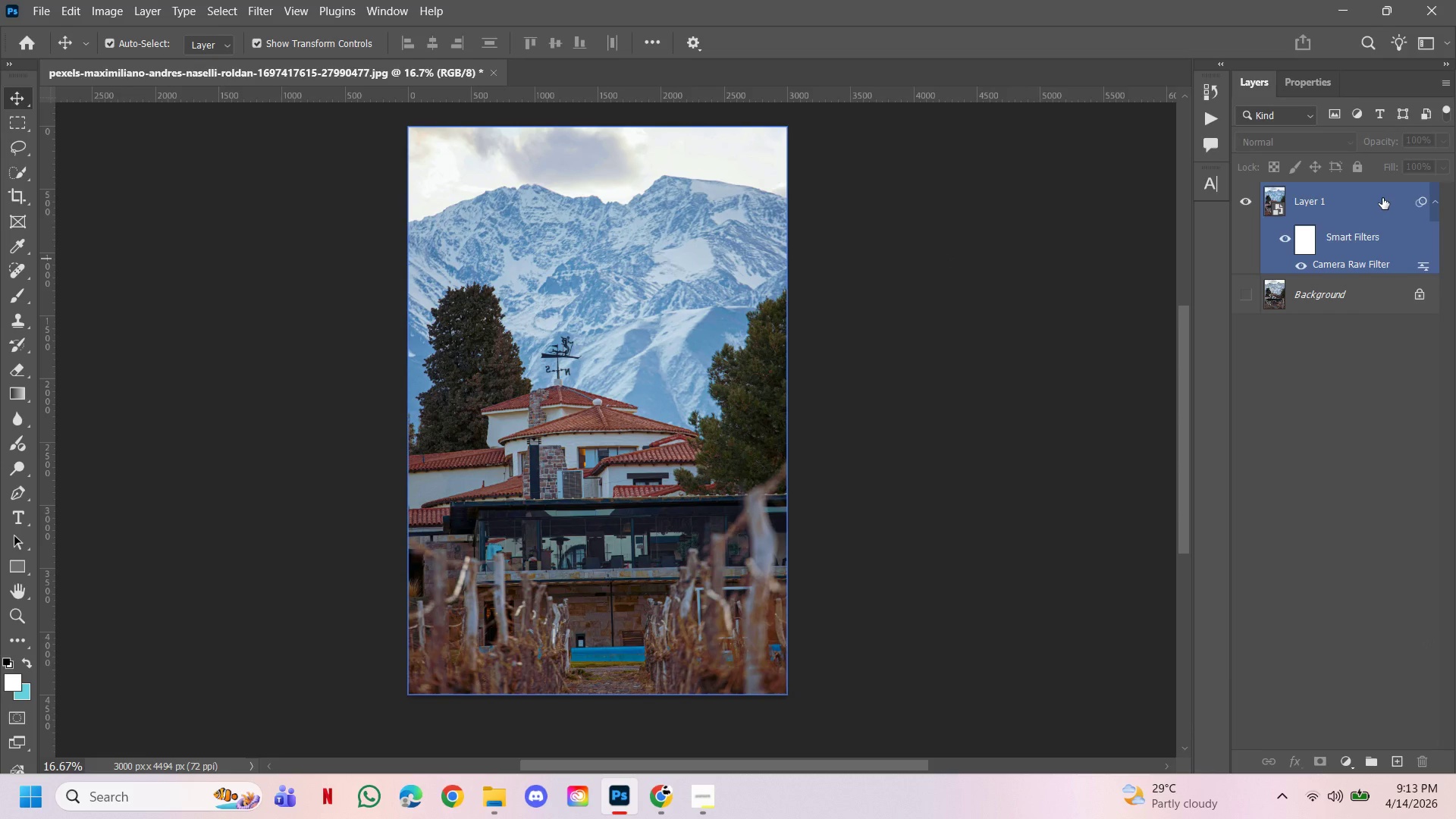 
left_click([1381, 195])
 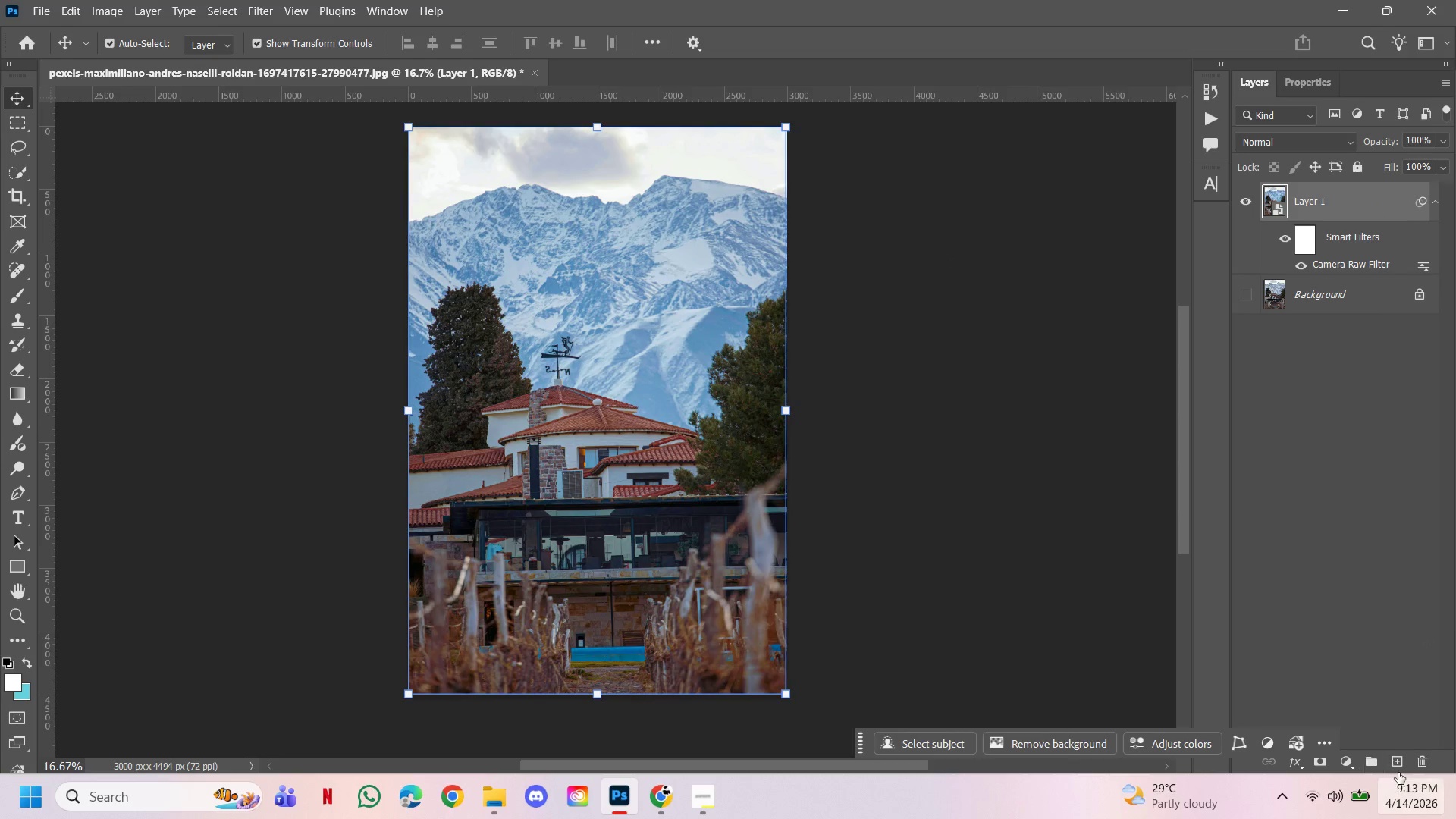 
left_click([1401, 764])
 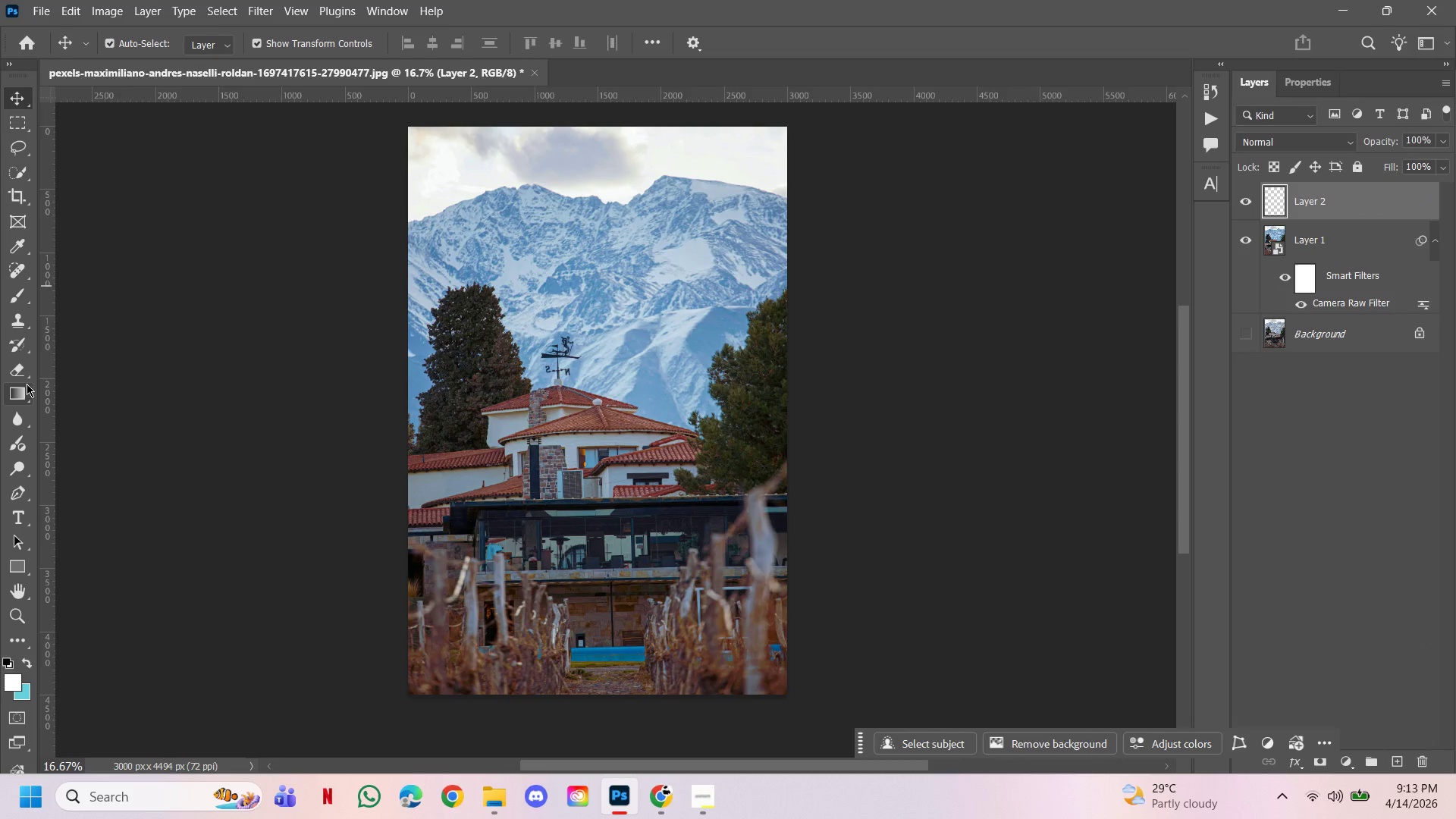 
wait(10.02)
 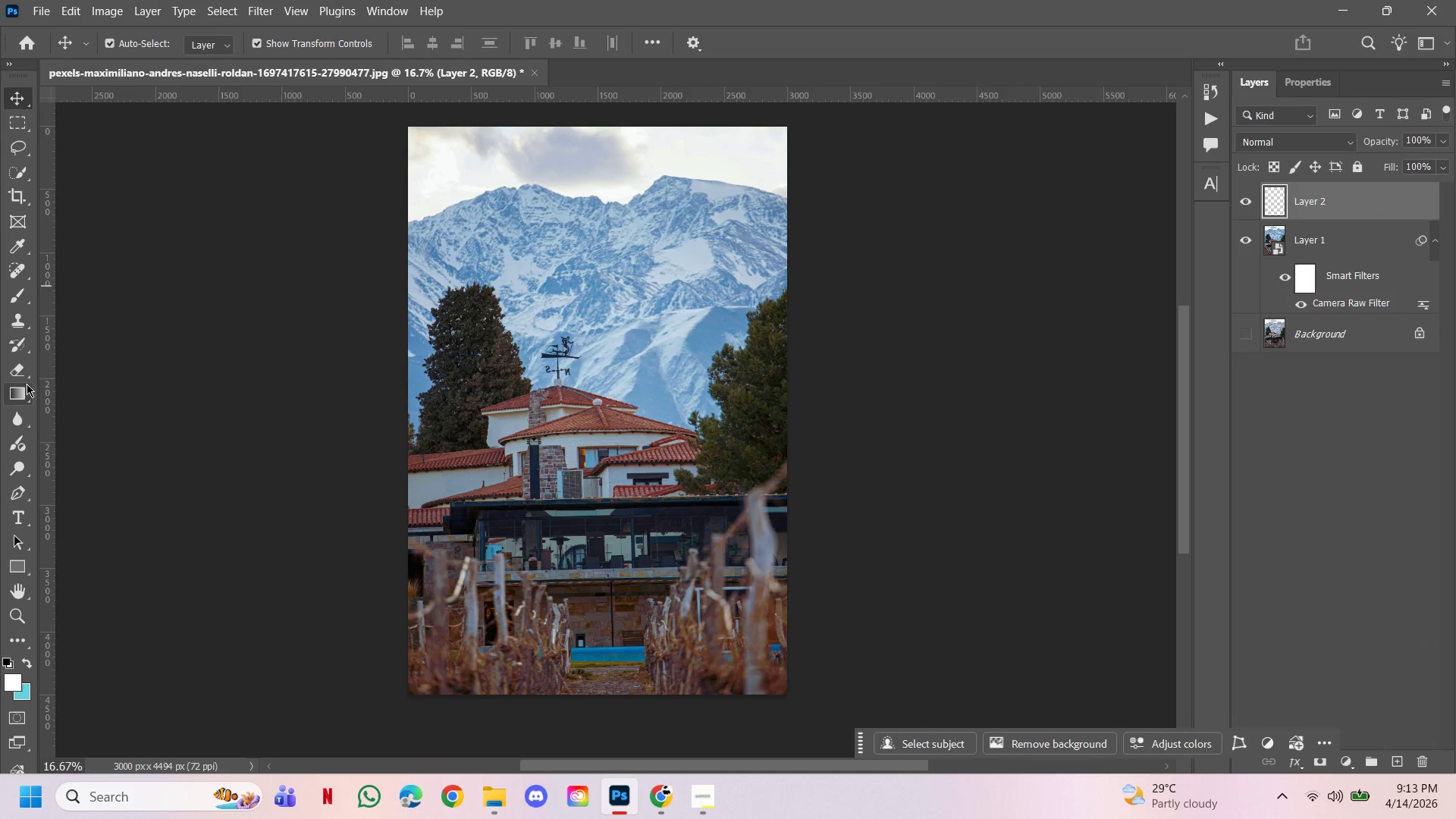 
left_click([29, 303])
 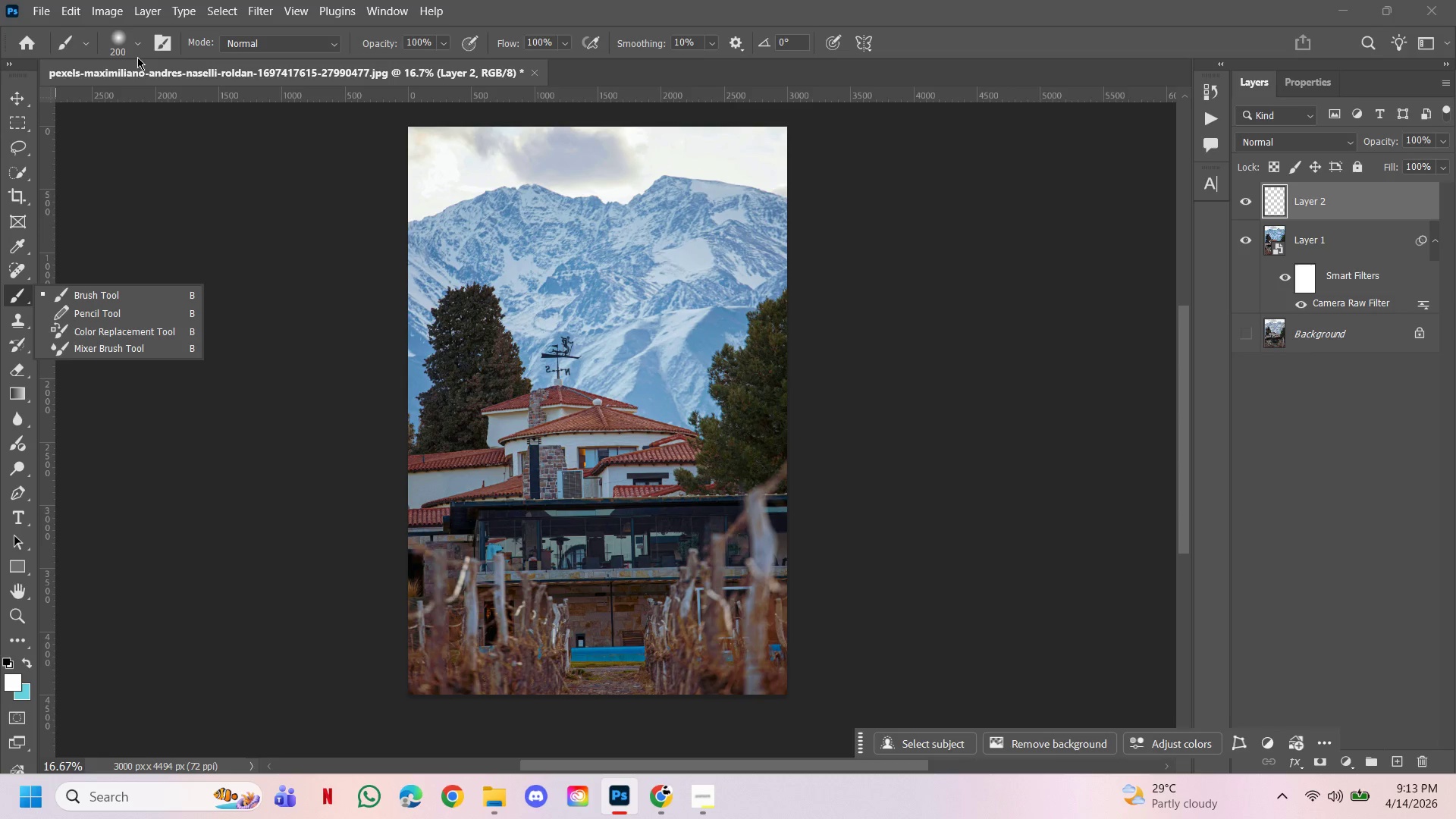 
left_click([136, 40])
 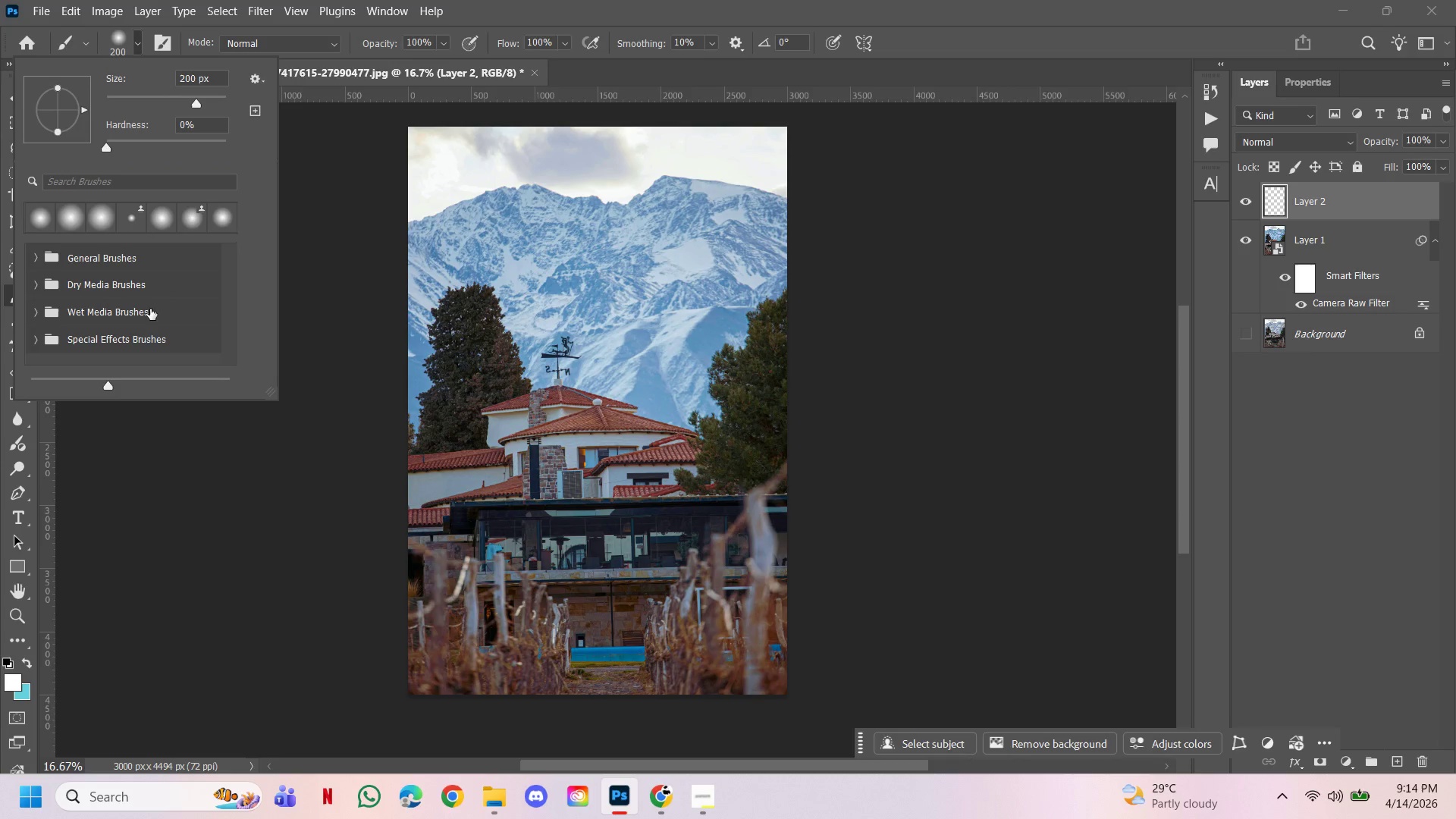 
scroll: coordinate [63, 336], scroll_direction: down, amount: 3.0
 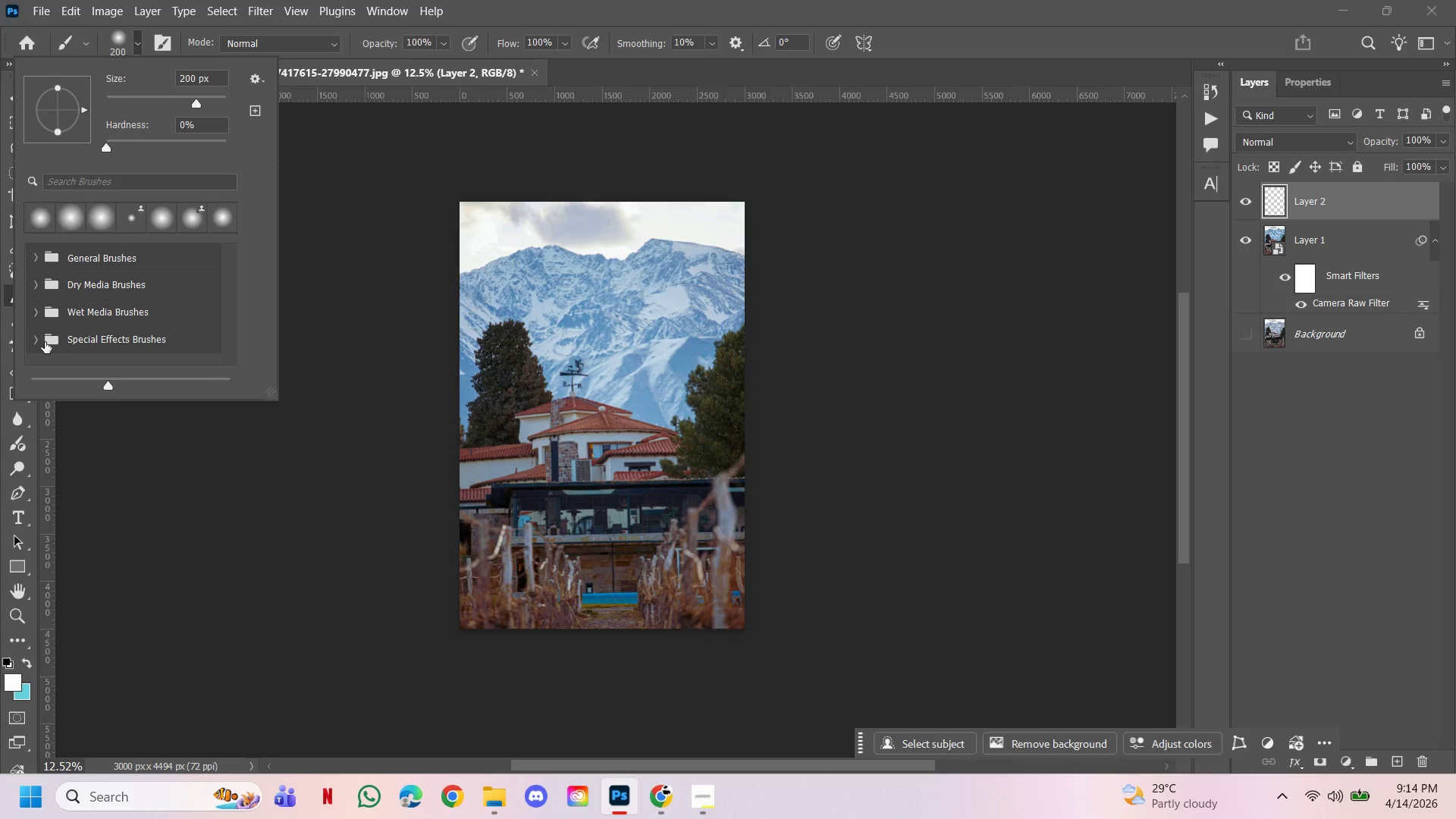 
left_click([45, 342])
 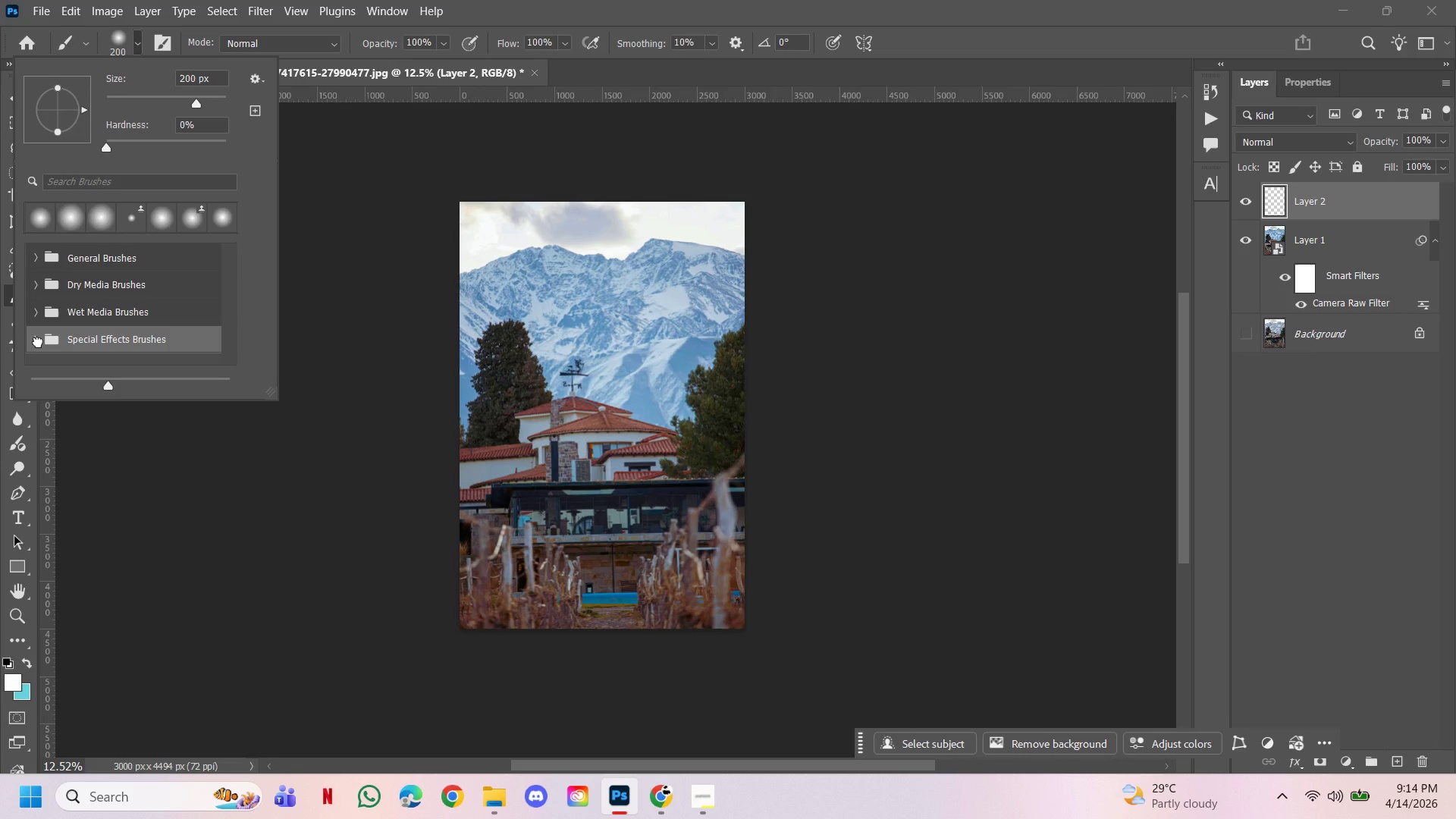 
double_click([38, 342])
 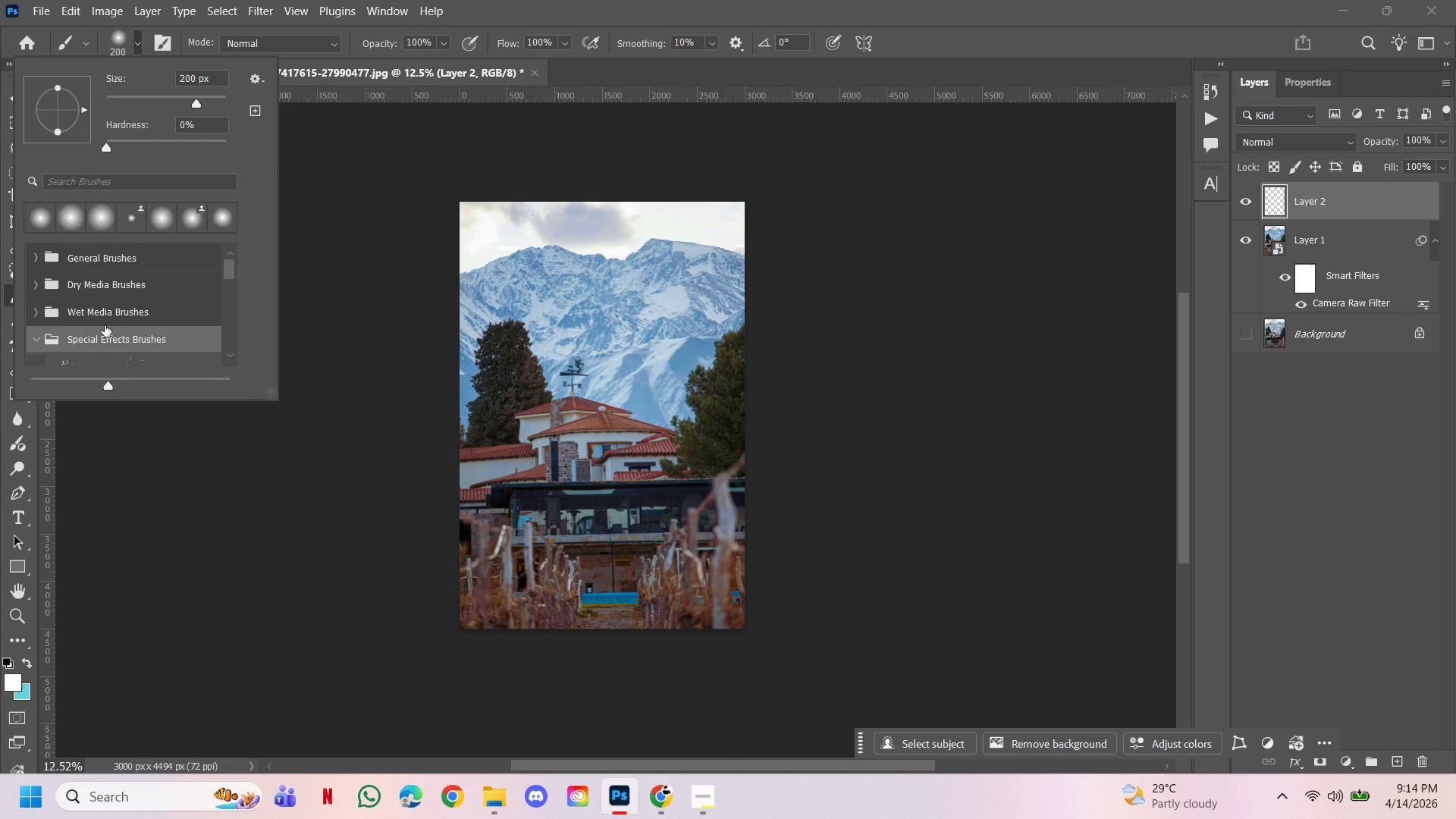 
scroll: coordinate [109, 325], scroll_direction: down, amount: 3.0
 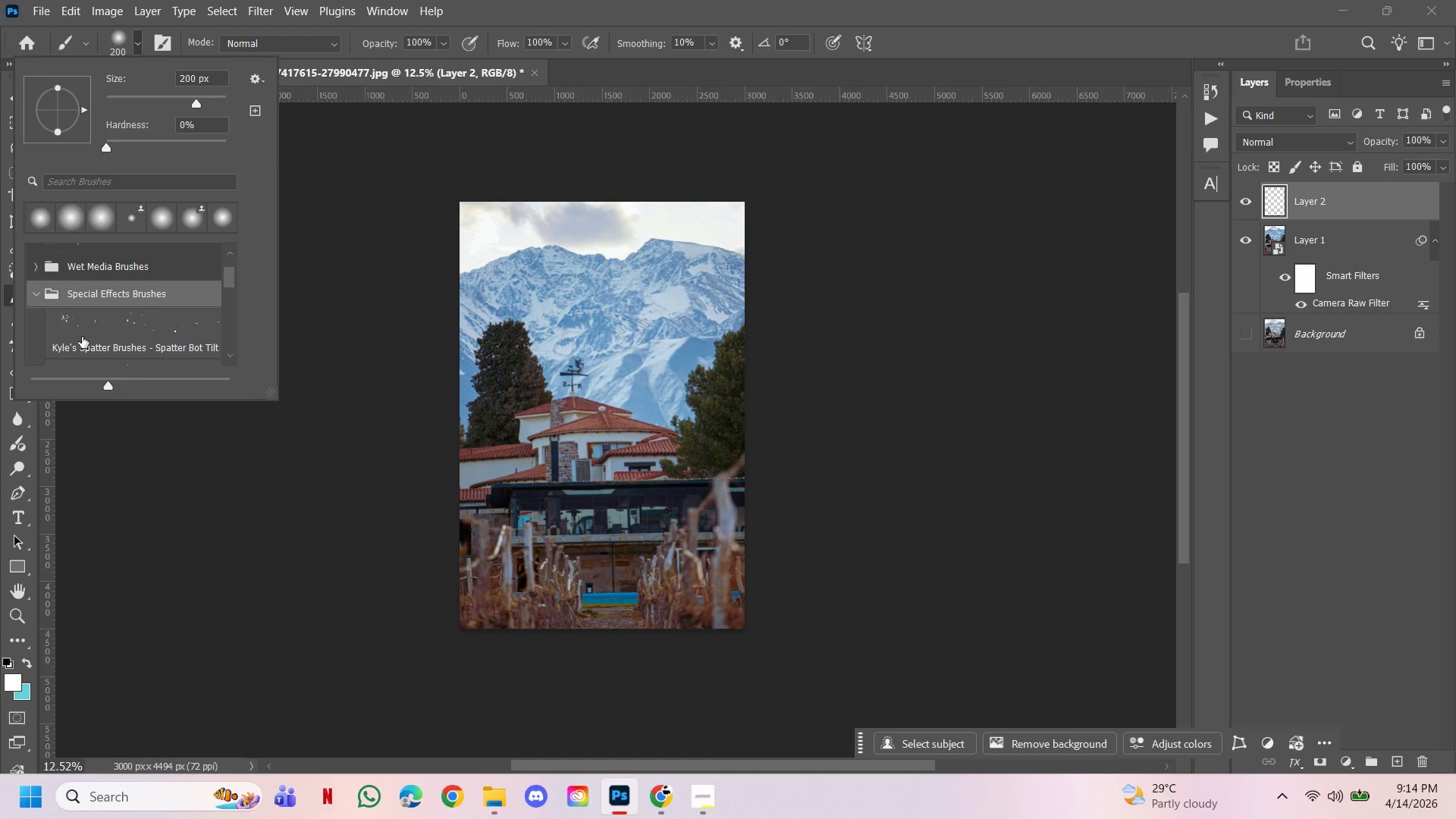 
scroll: coordinate [82, 327], scroll_direction: up, amount: 6.0
 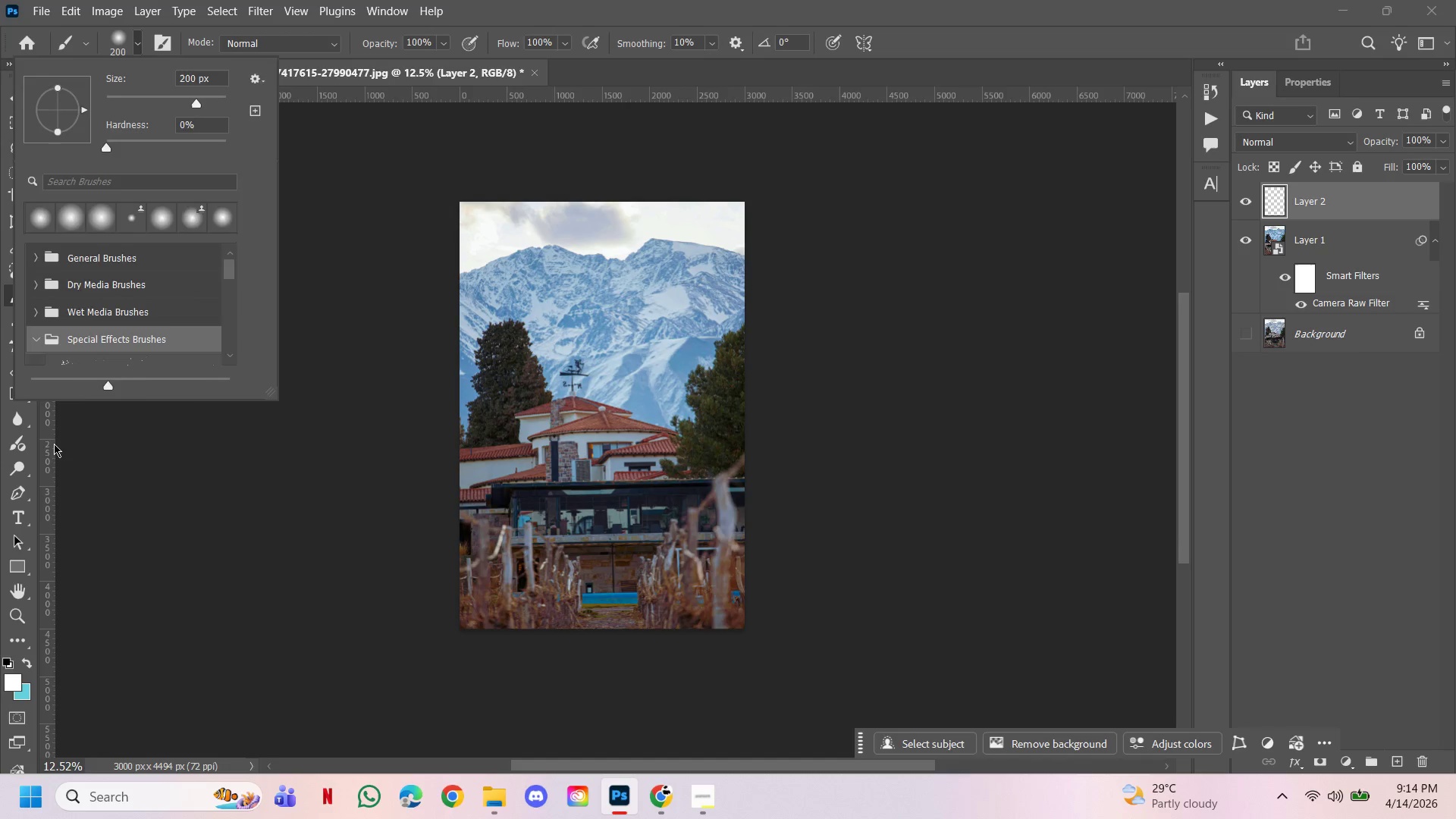 
left_click([54, 444])
 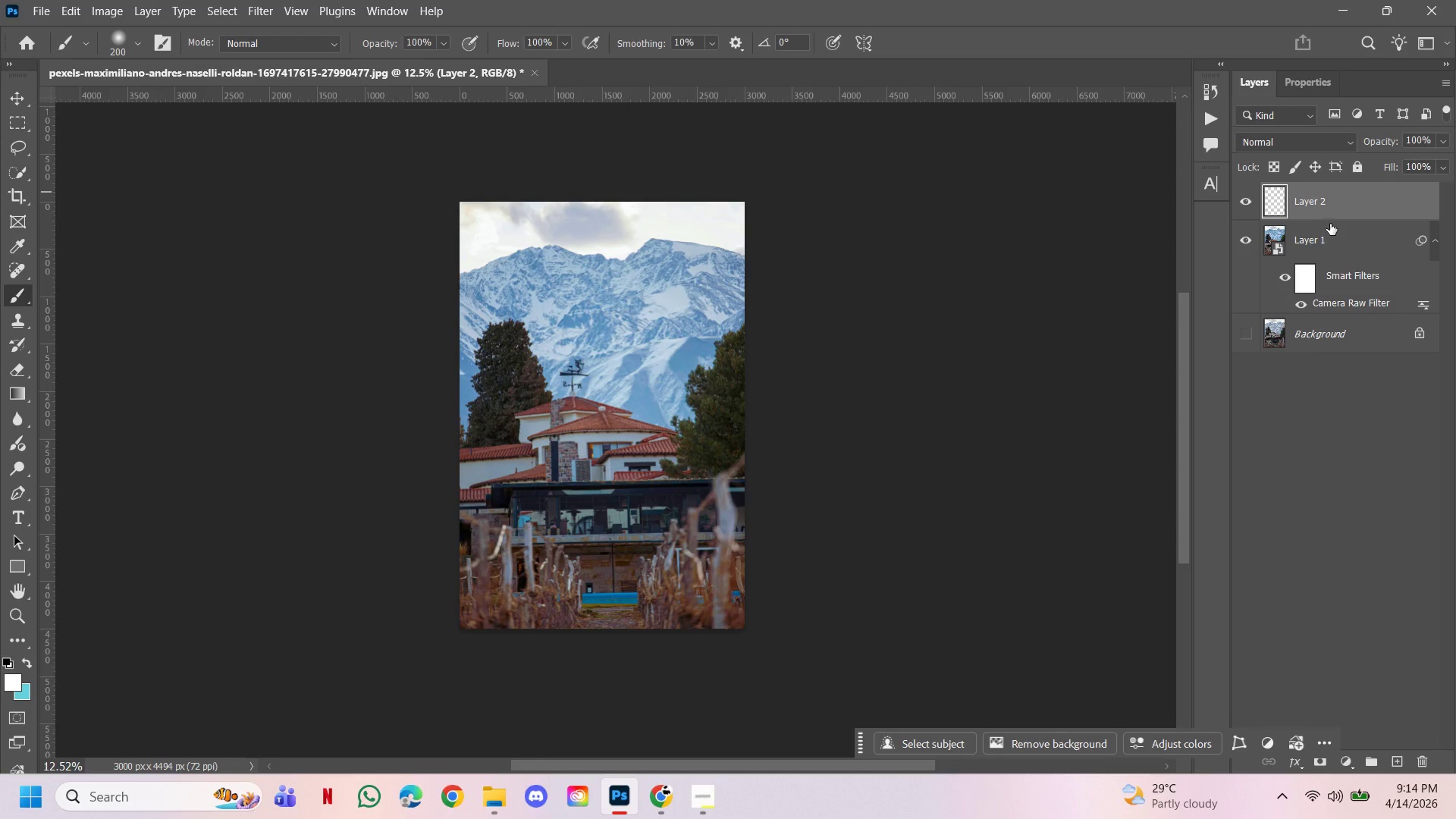 
wait(7.03)
 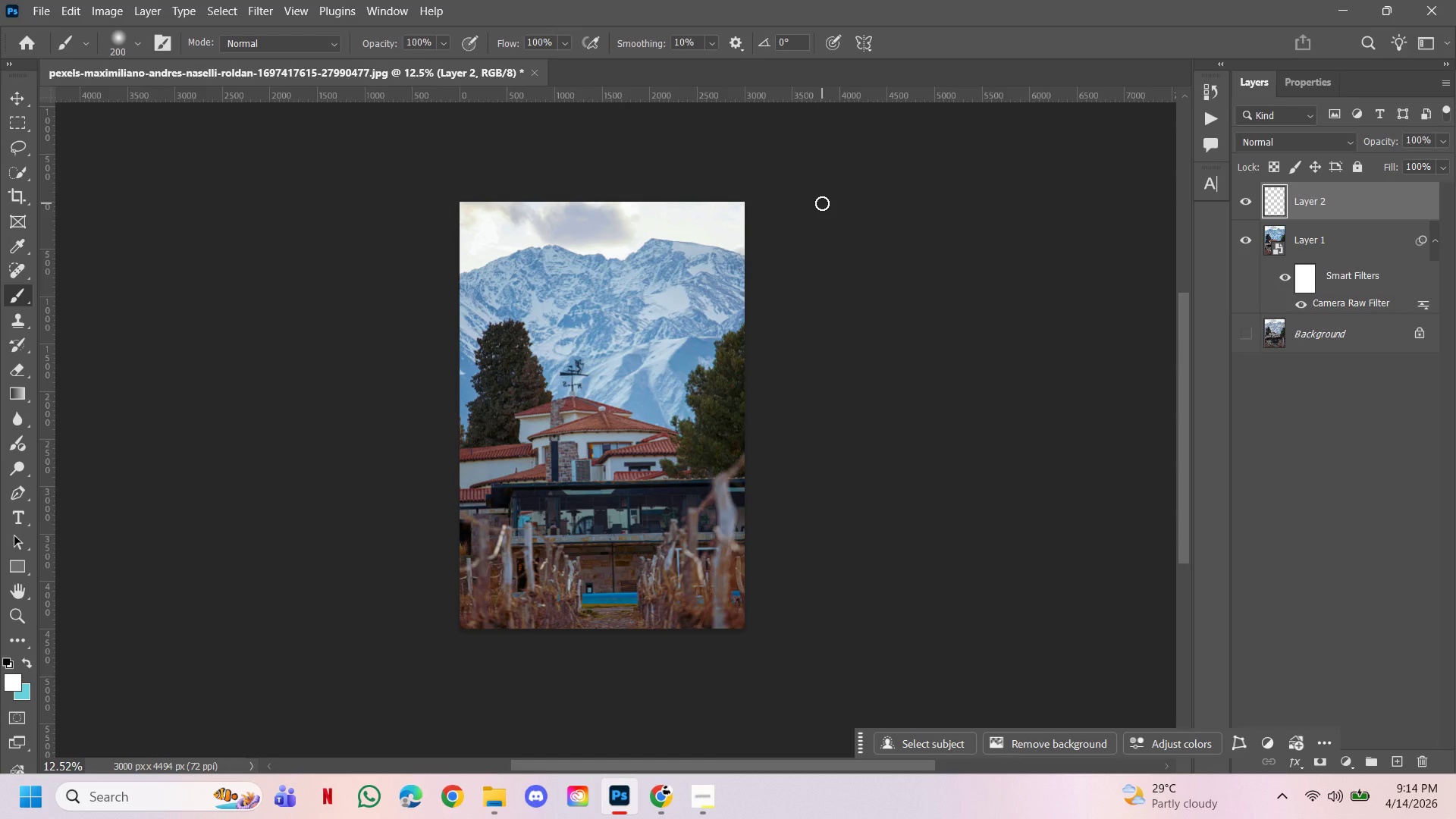 
left_click([1335, 243])
 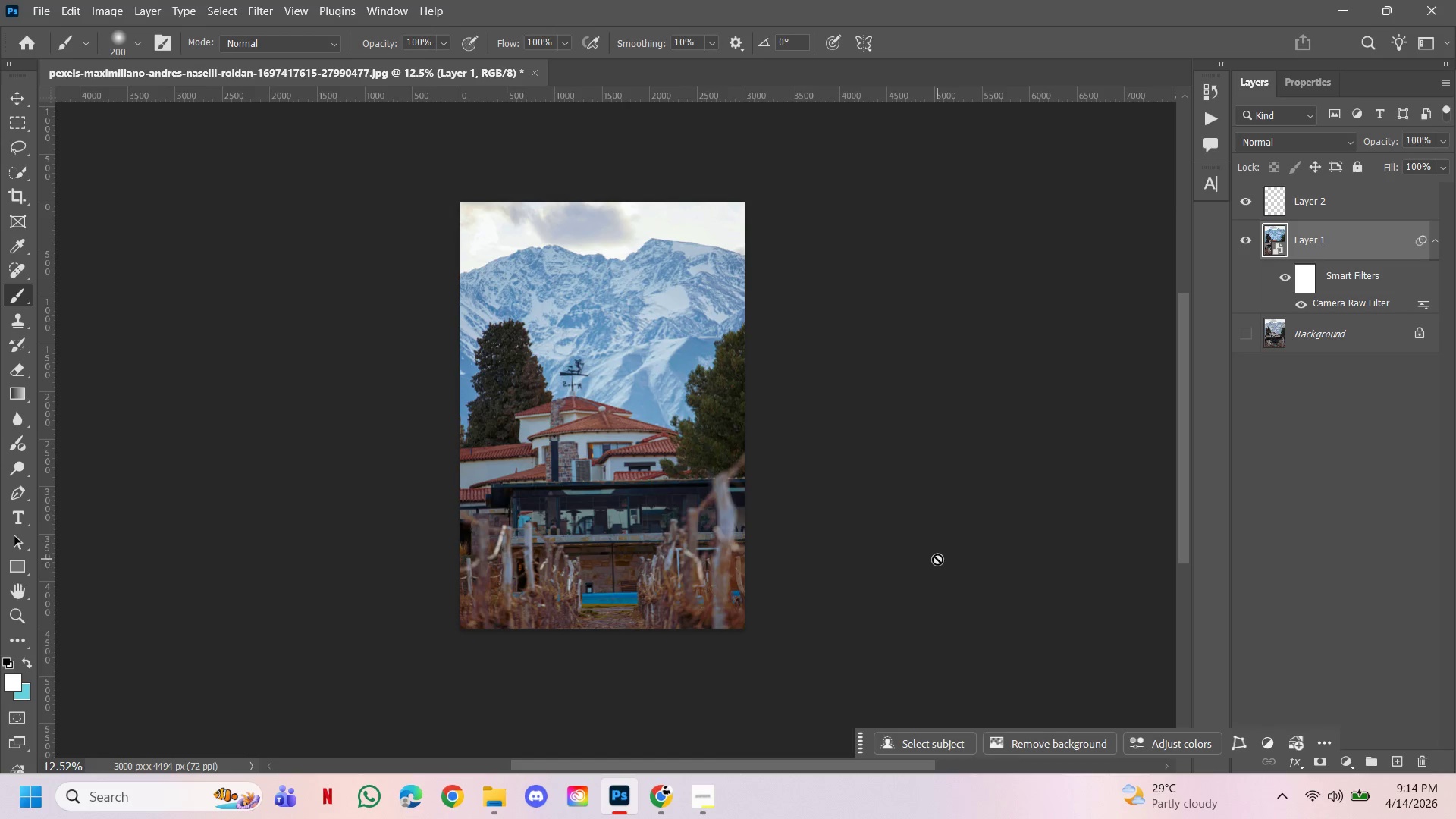 
key(M)
 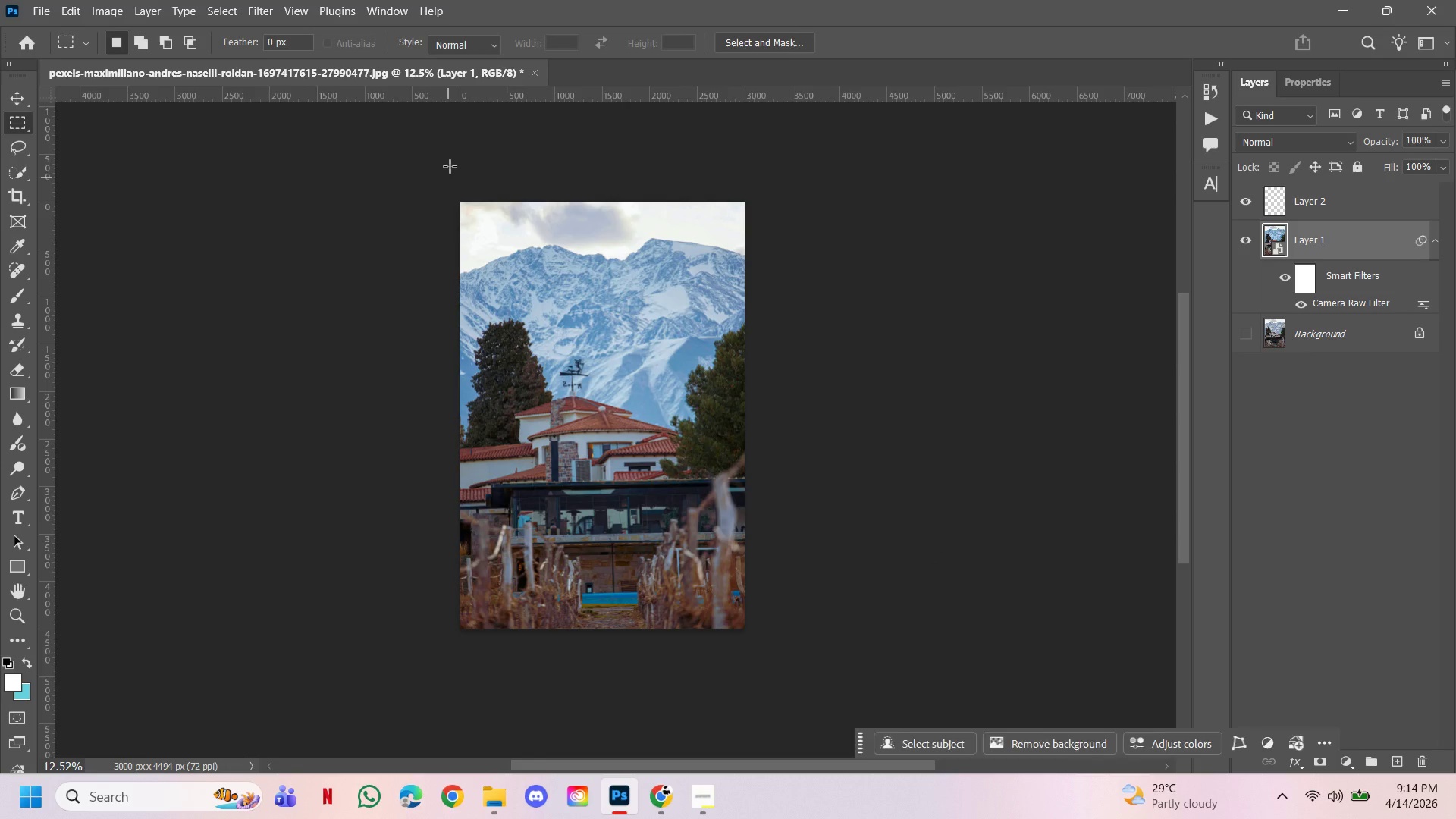 
left_click_drag(start_coordinate=[450, 166], to_coordinate=[804, 279])
 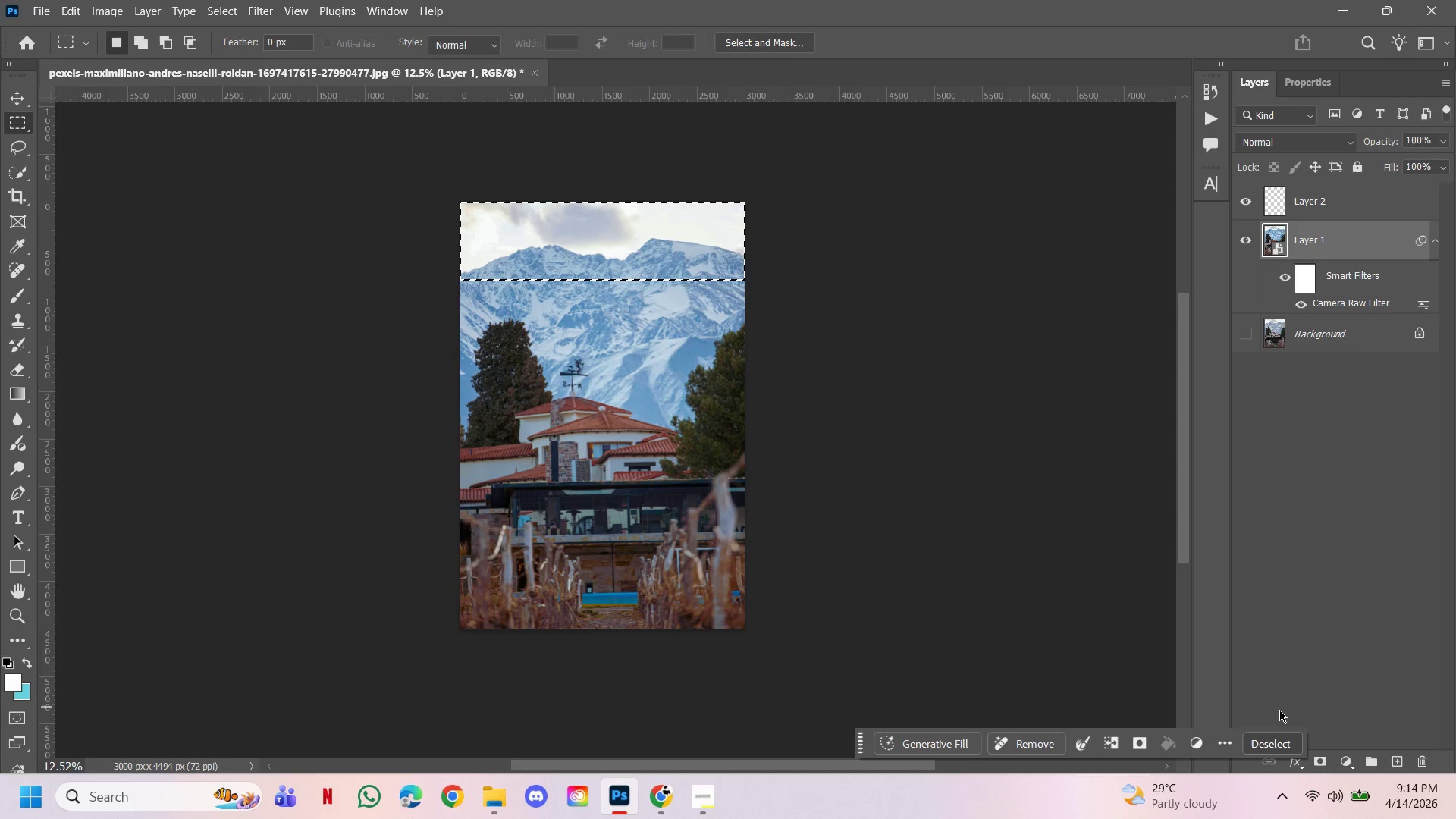 
left_click([1343, 764])
 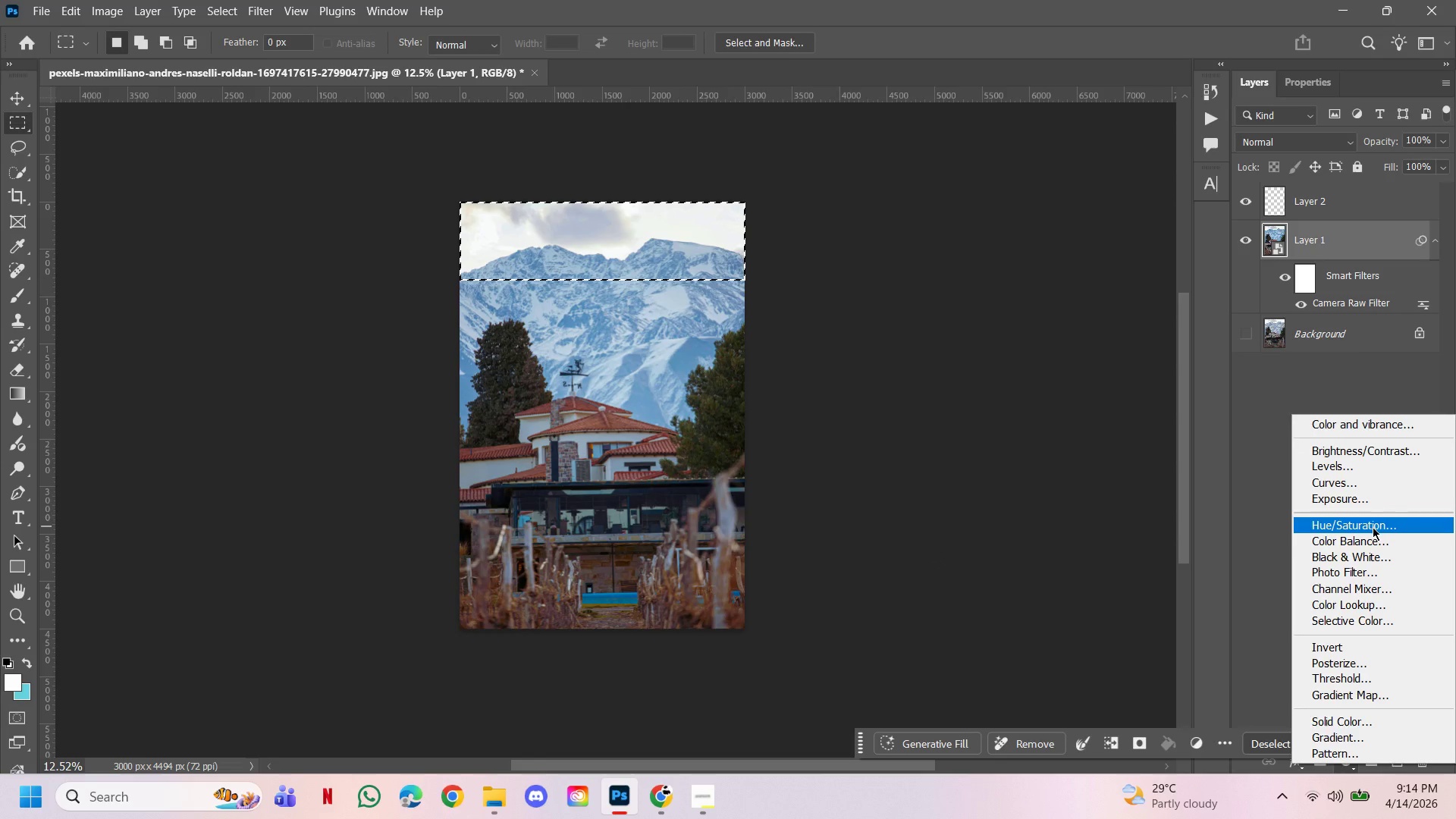 
left_click([1372, 537])
 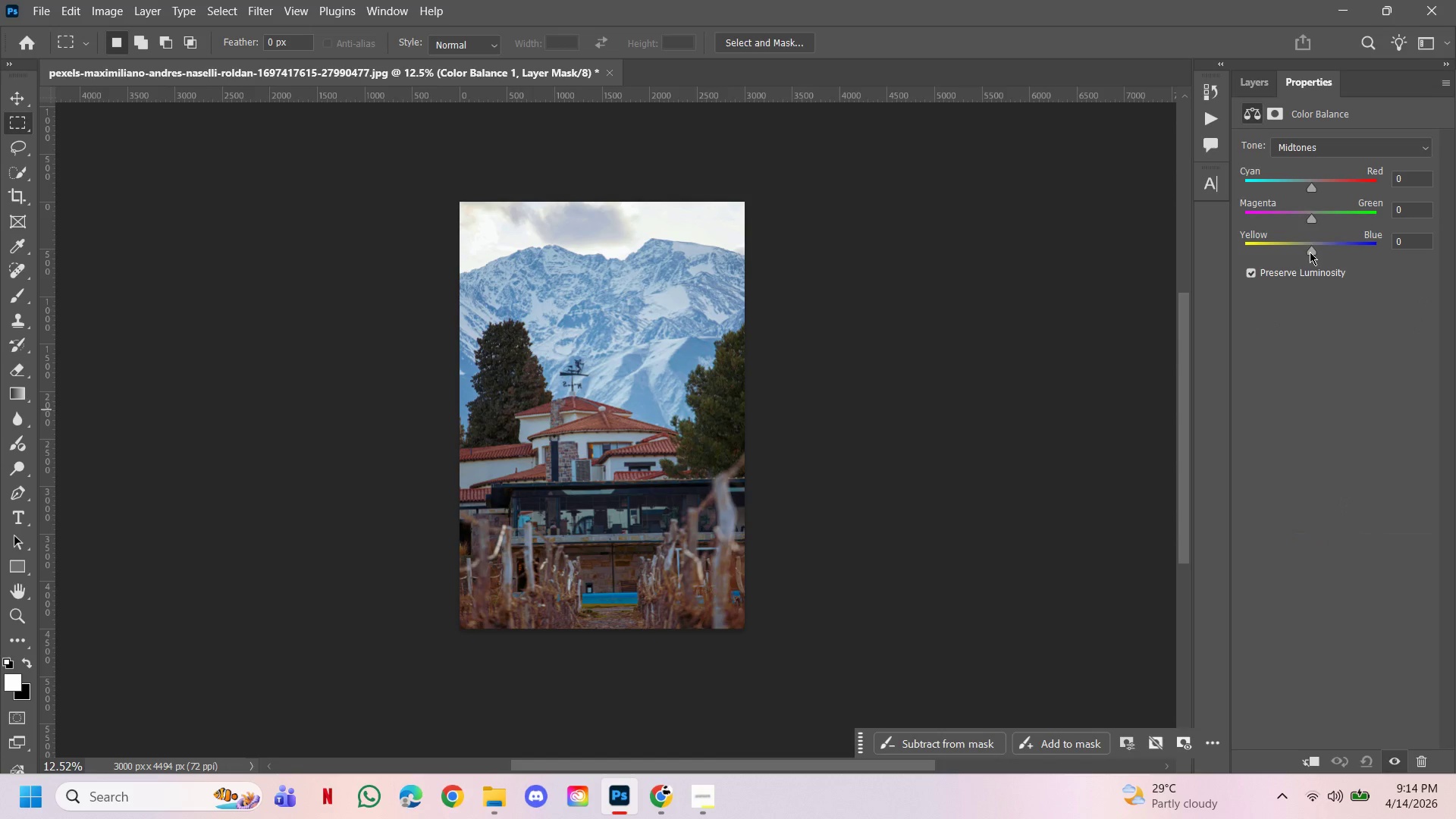 
left_click_drag(start_coordinate=[1309, 254], to_coordinate=[1213, 231])
 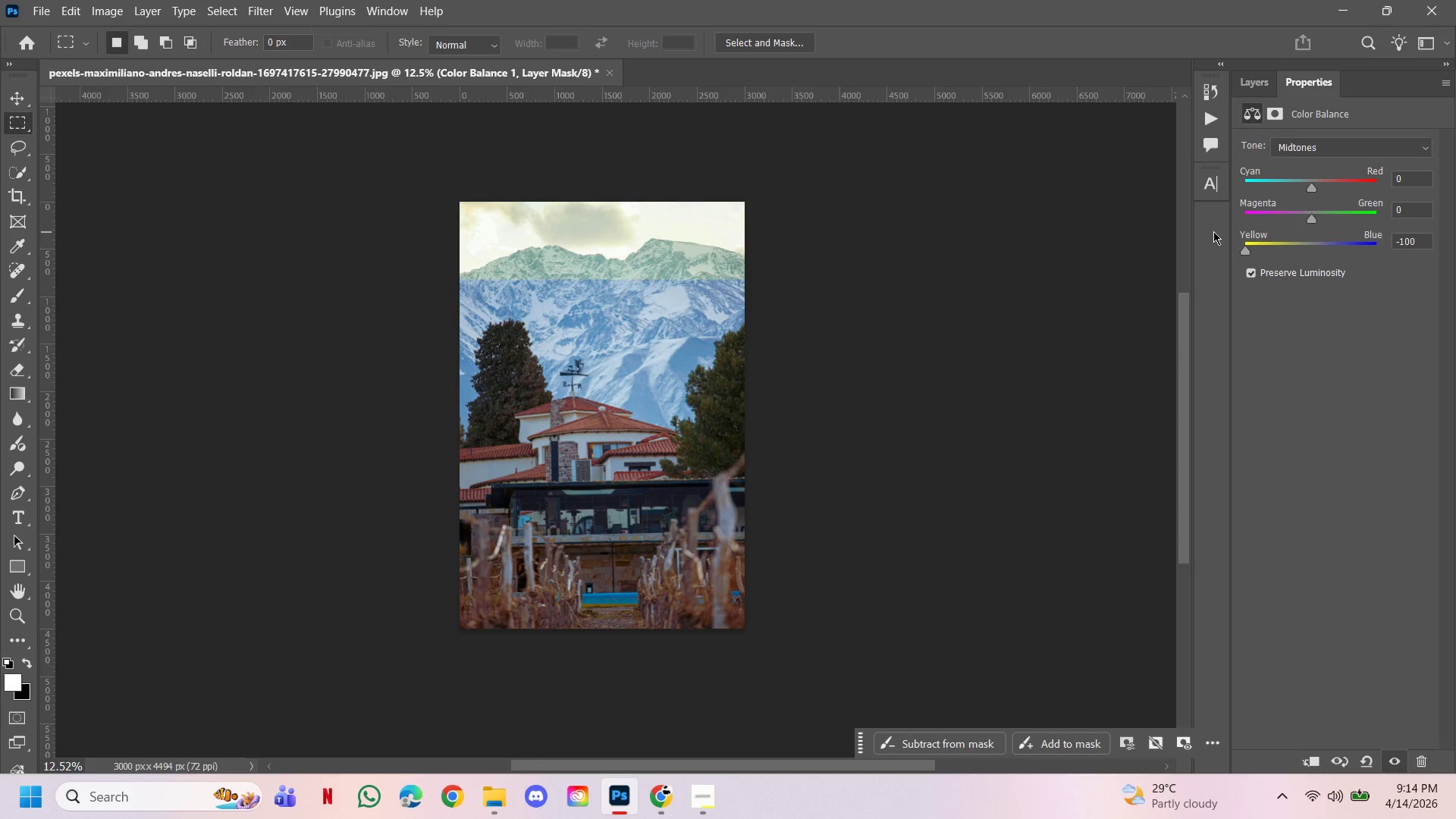 
left_click_drag(start_coordinate=[1213, 231], to_coordinate=[1455, 249])
 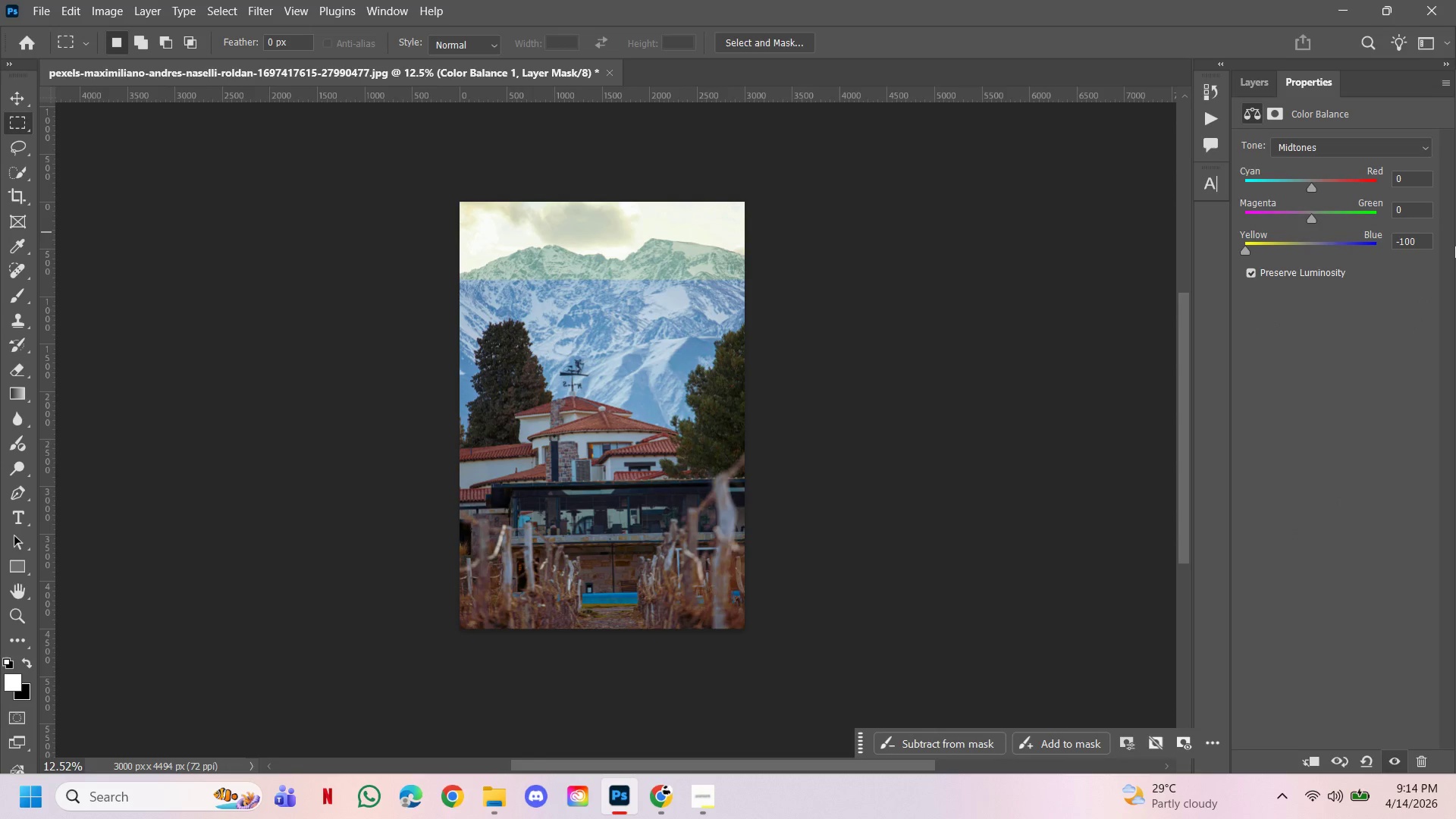 
left_click_drag(start_coordinate=[1455, 249], to_coordinate=[1321, 239])
 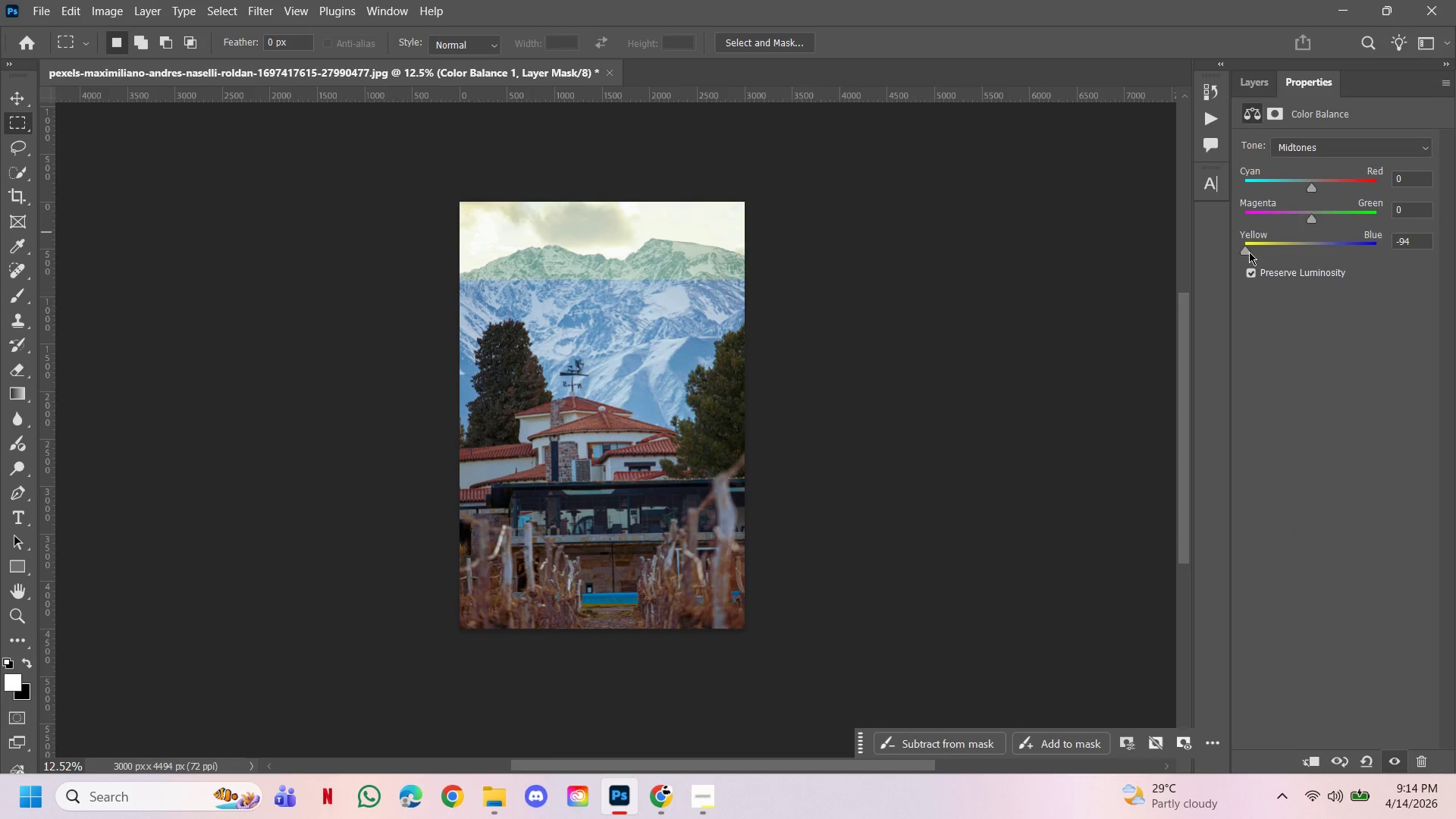 
left_click_drag(start_coordinate=[1249, 252], to_coordinate=[1388, 254])
 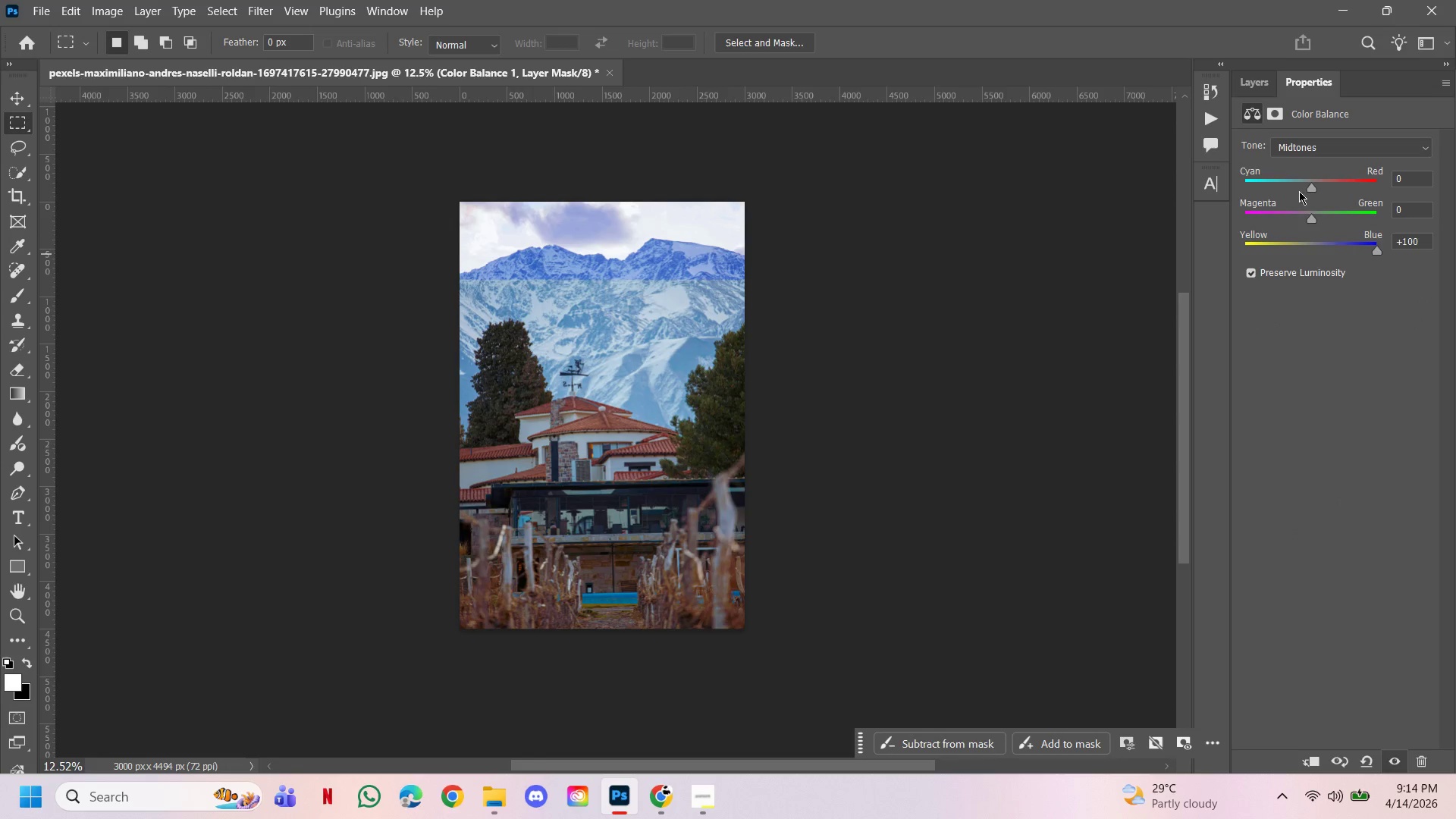 
left_click_drag(start_coordinate=[1308, 187], to_coordinate=[1211, 181])
 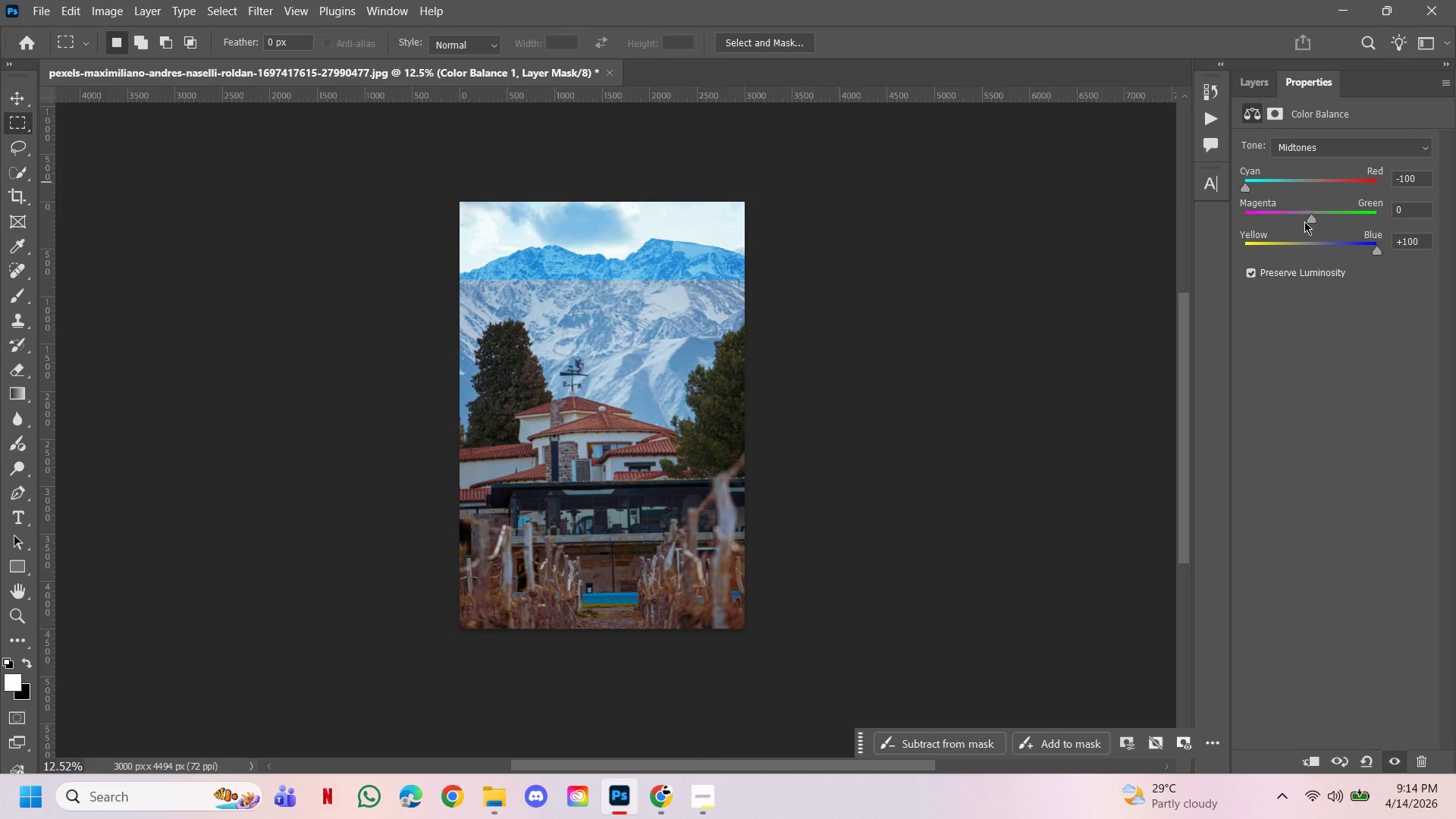 
left_click_drag(start_coordinate=[1313, 221], to_coordinate=[1063, 196])
 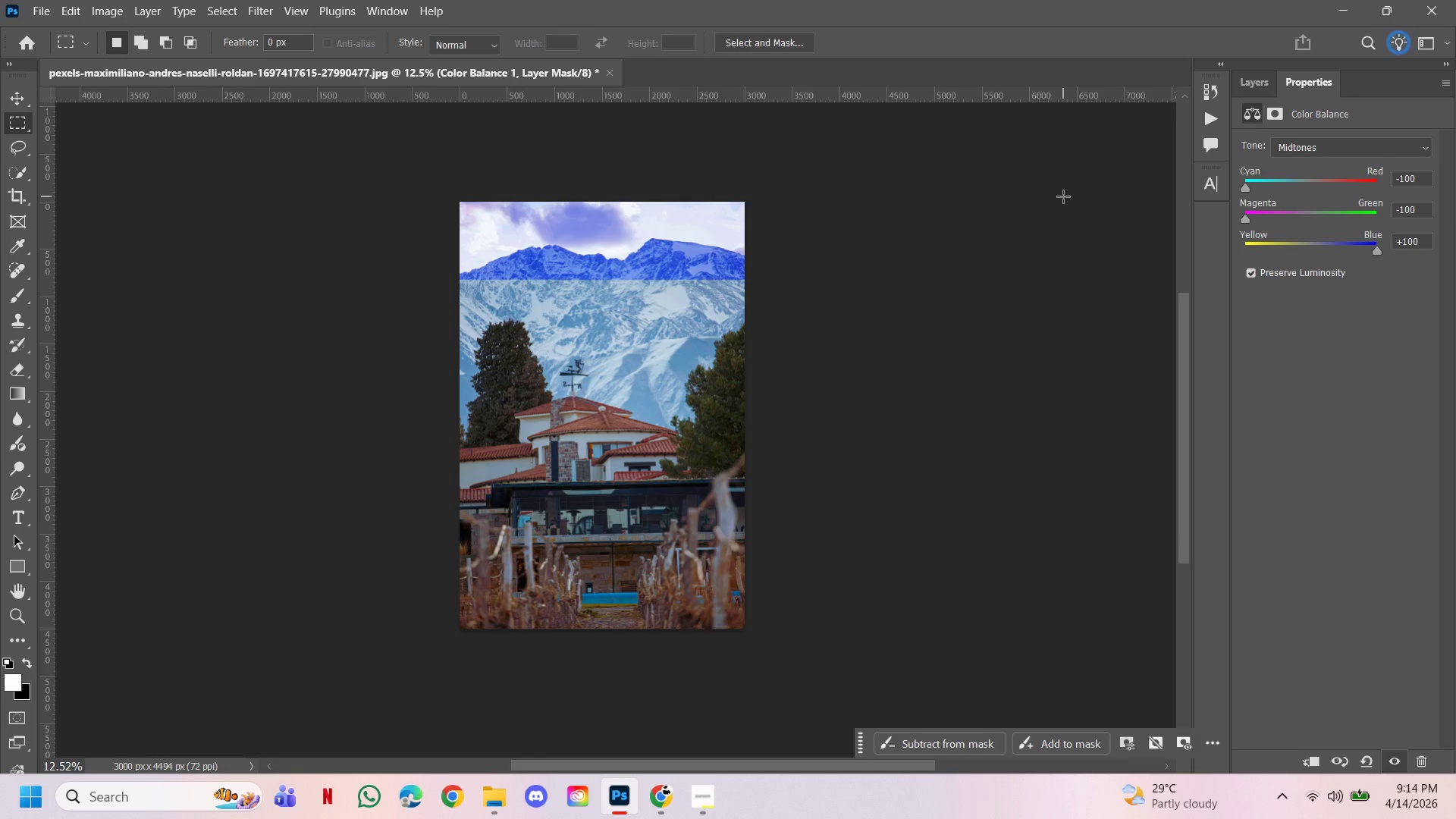 
double_click([1063, 196])
 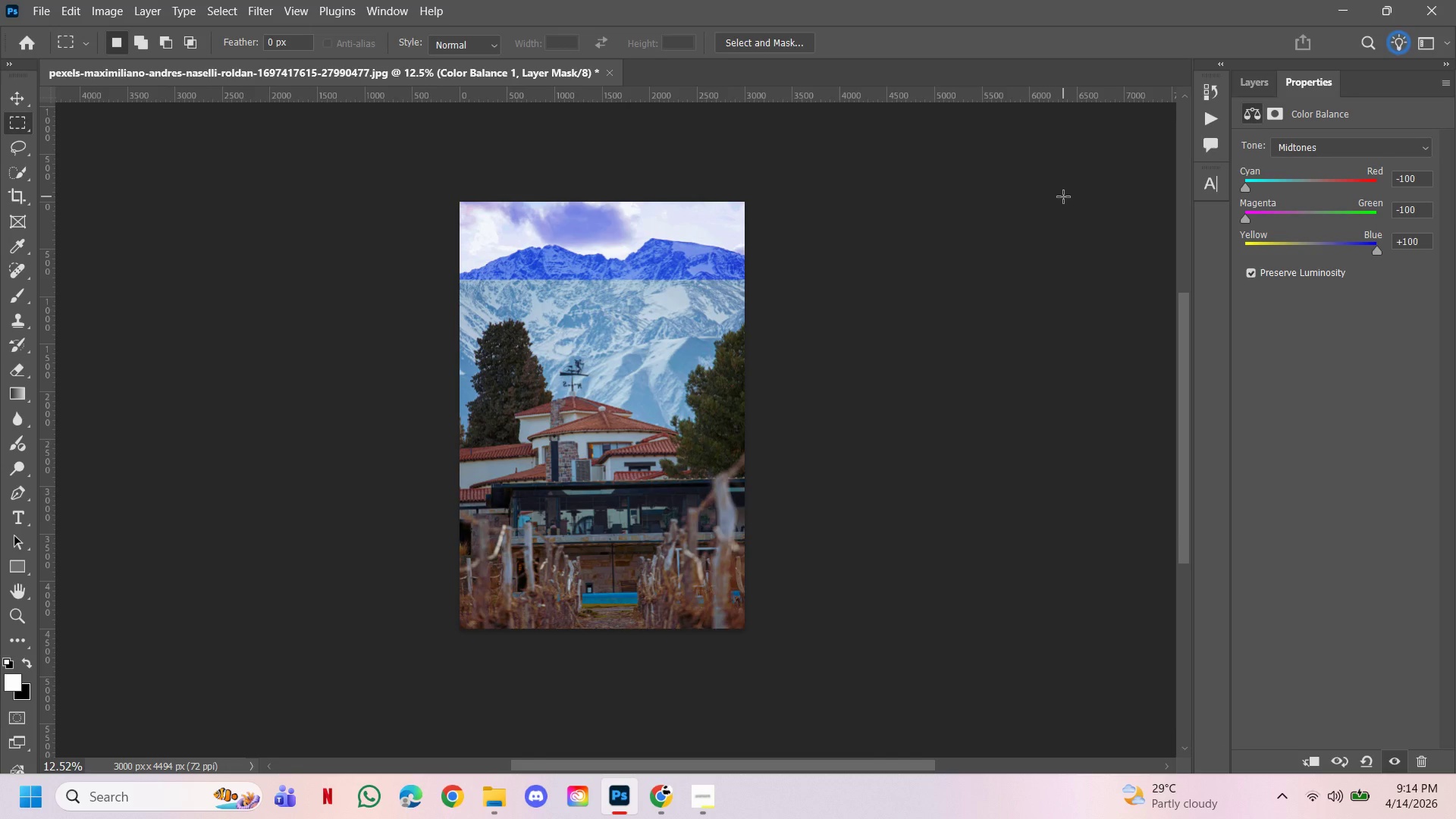 
triple_click([1063, 196])
 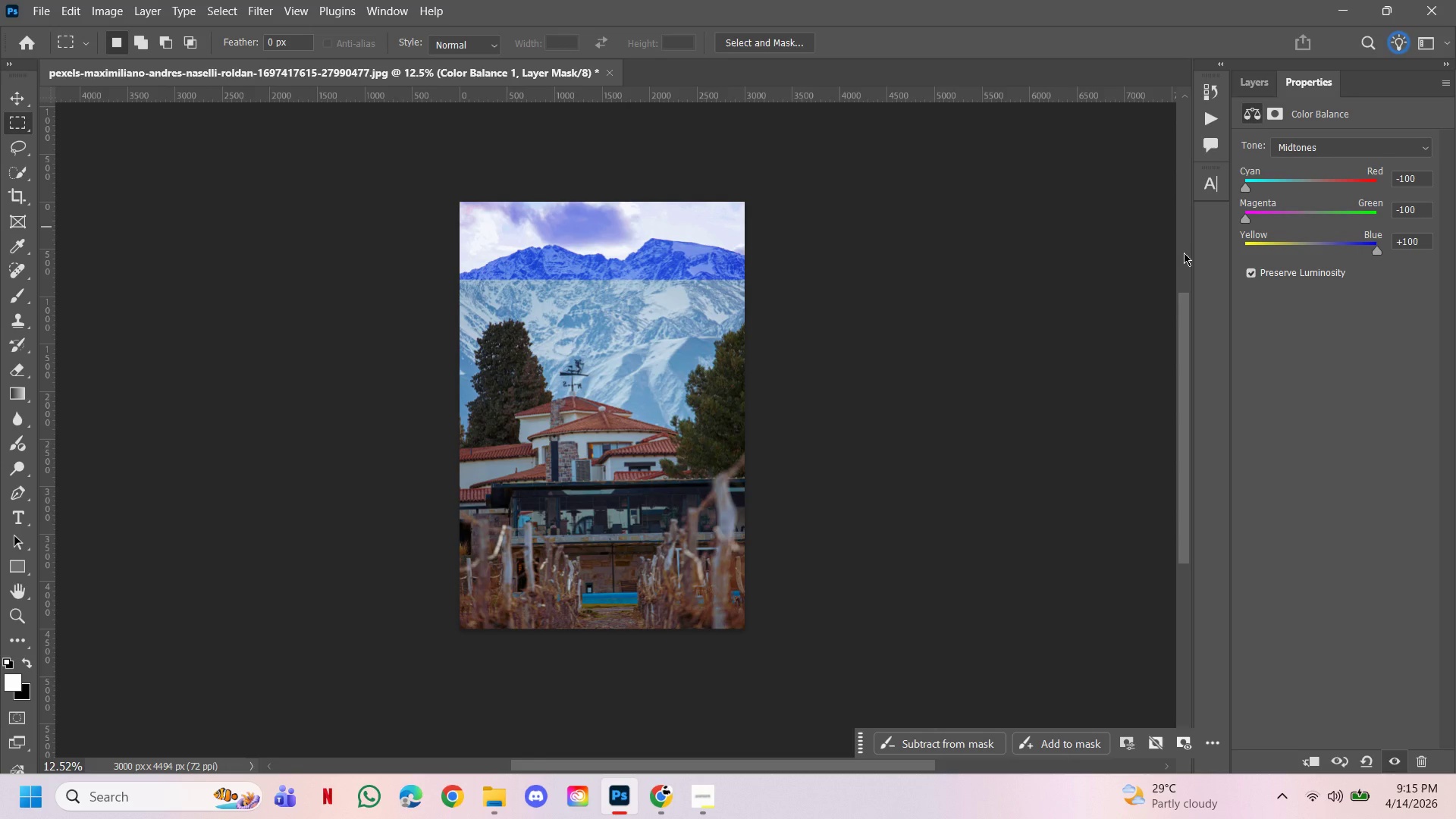 
wait(19.31)
 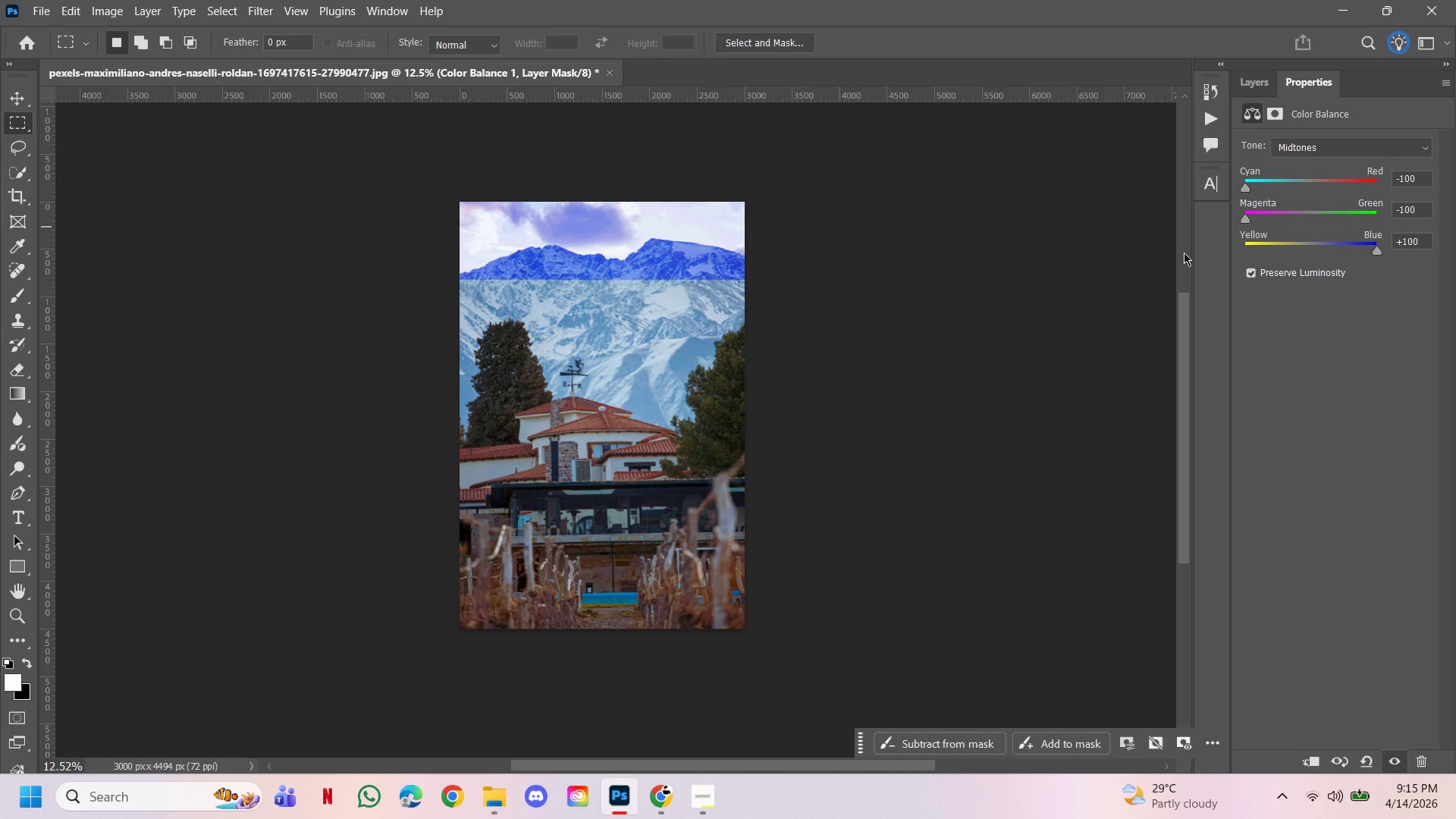 
left_click([1260, 77])
 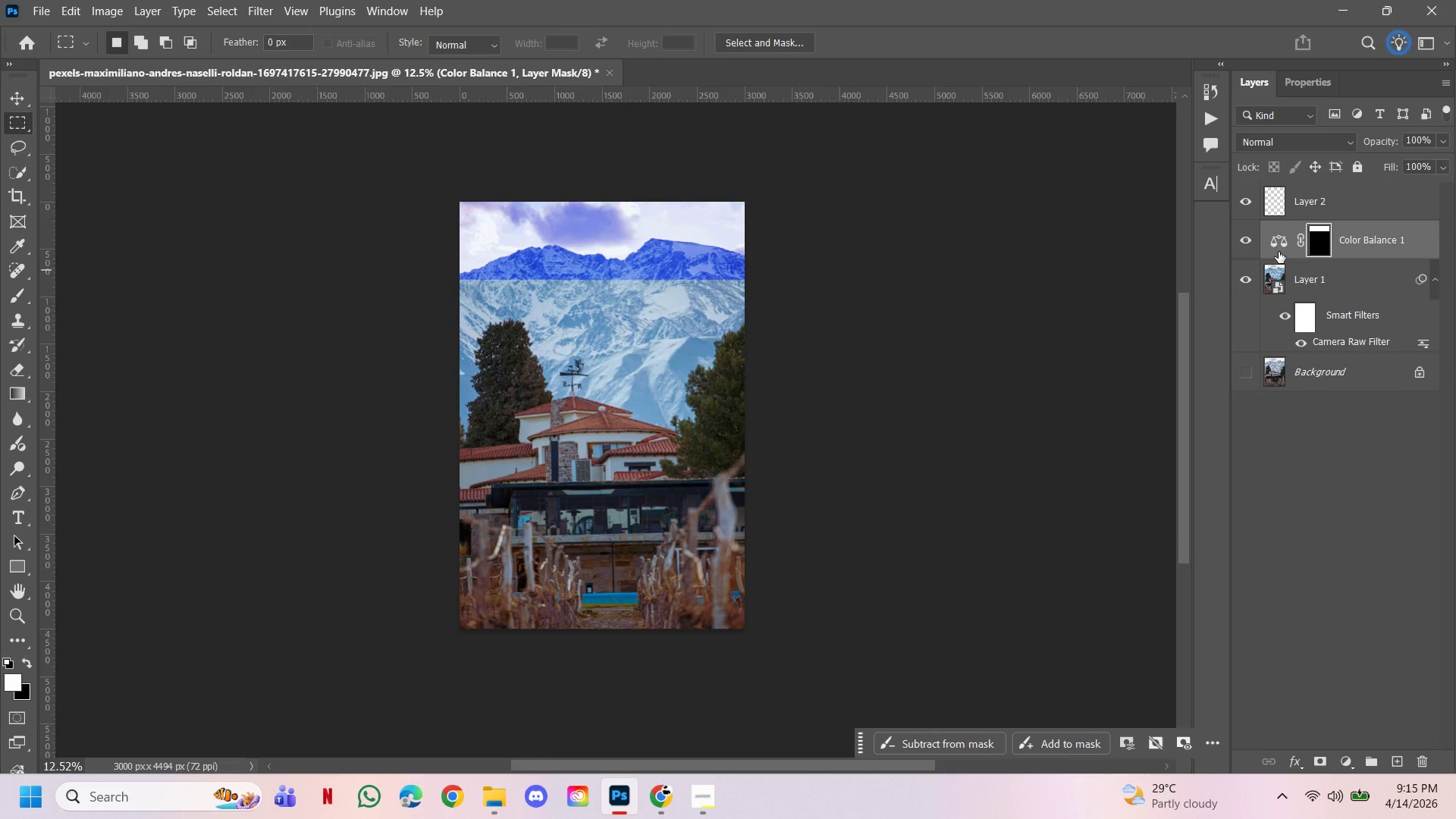 
left_click([1271, 243])
 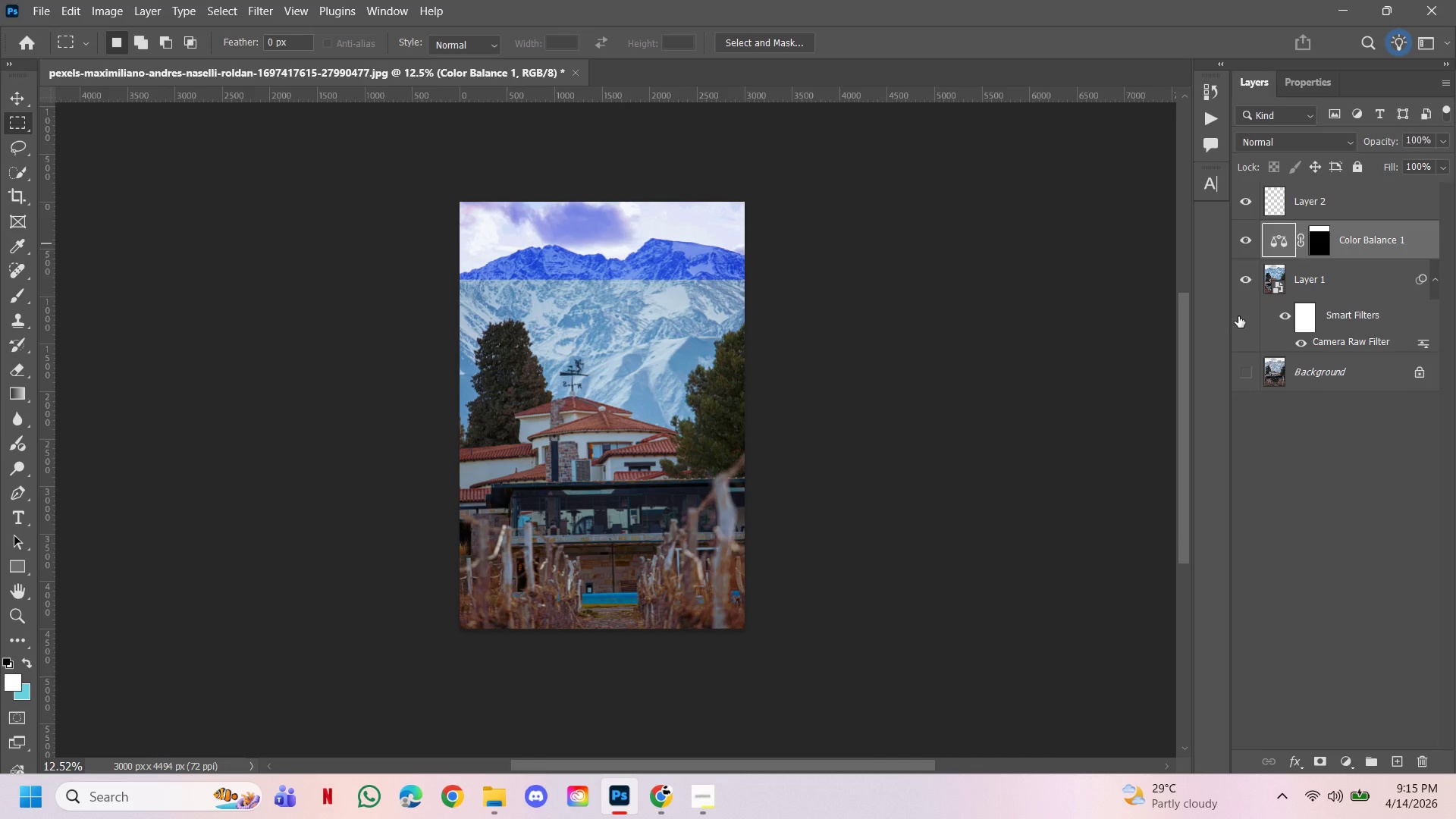 
key(Delete)
 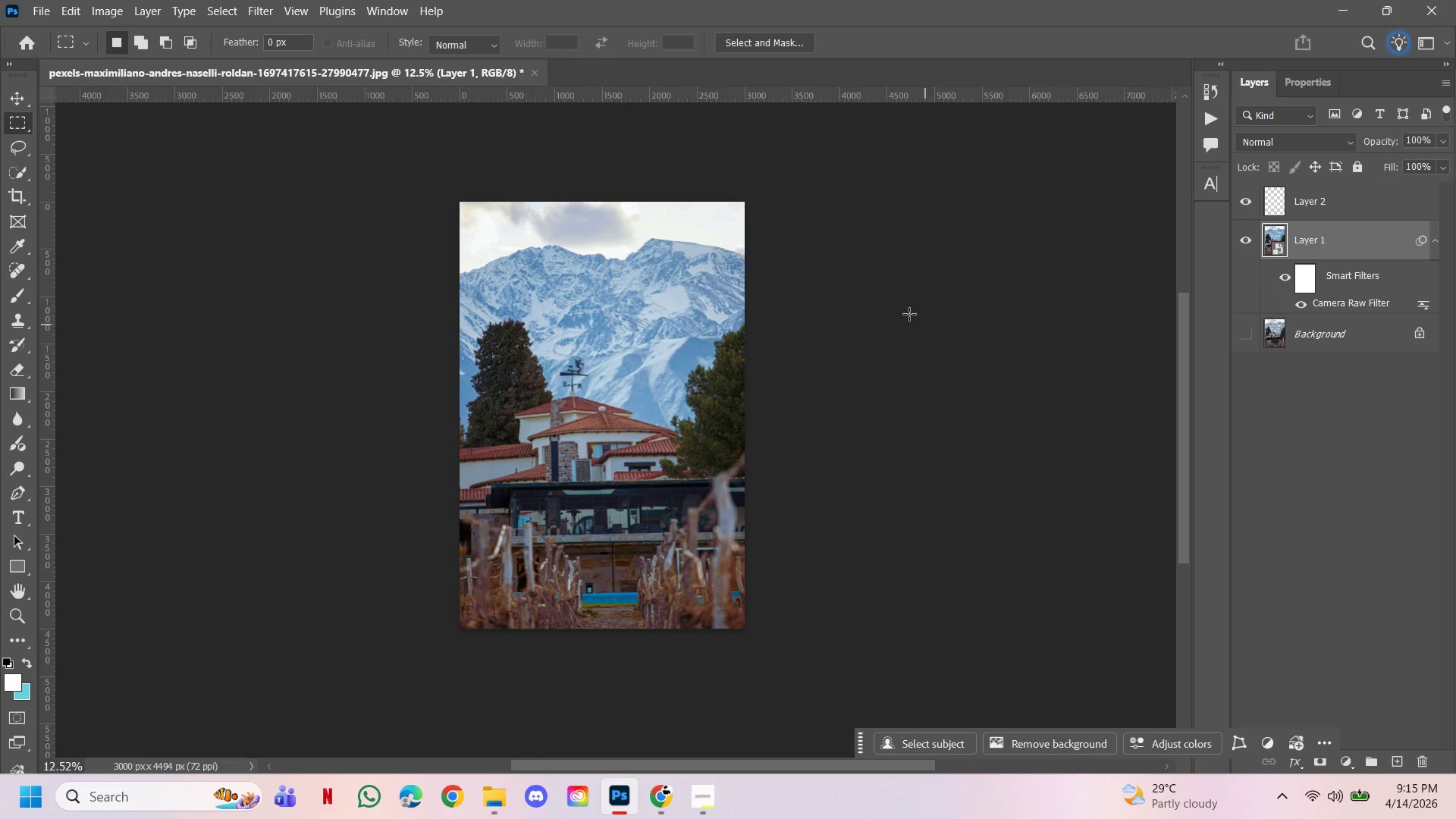 
hold_key(key=ControlLeft, duration=1.42)
 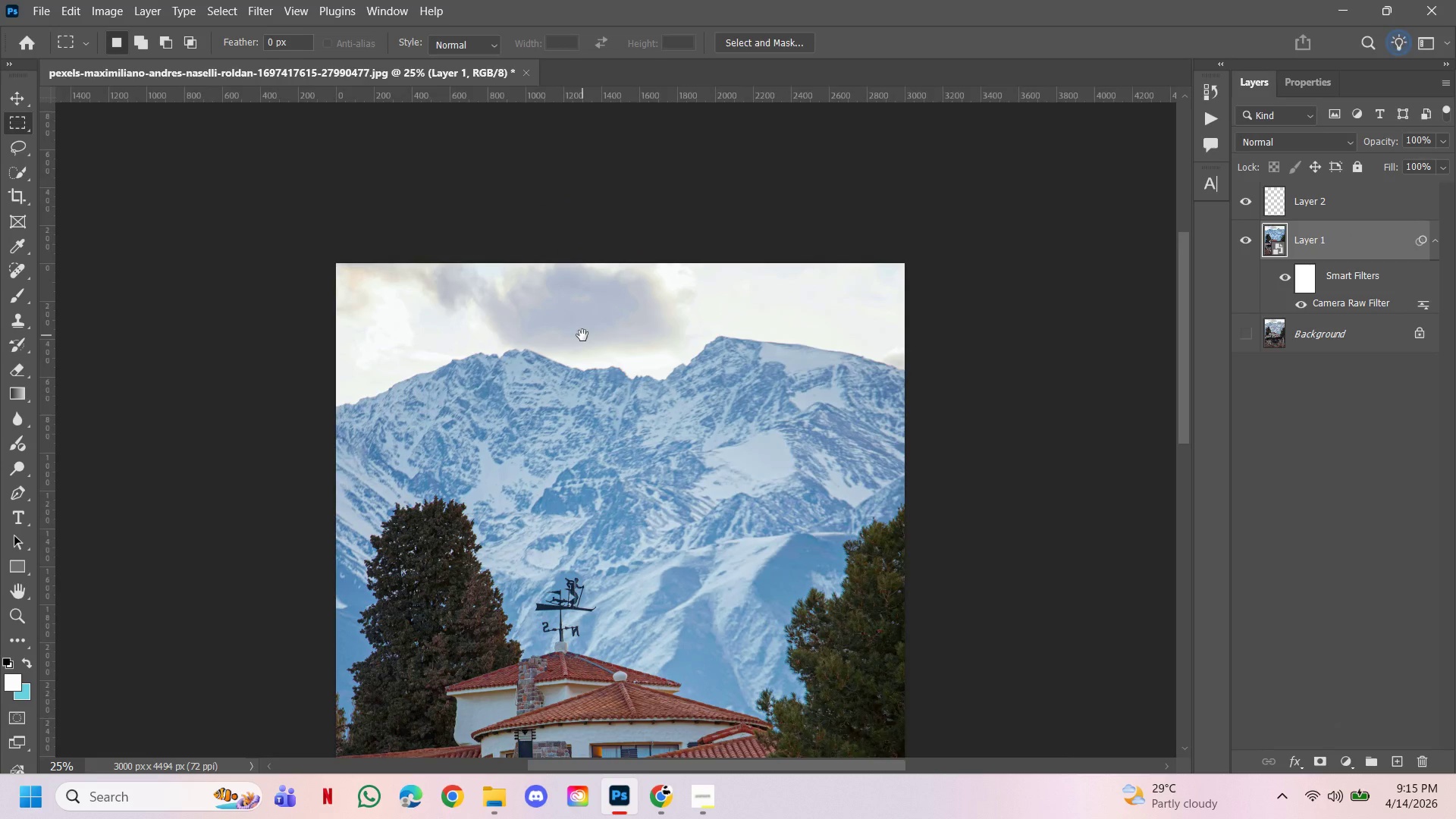 
hold_key(key=Space, duration=1.51)
 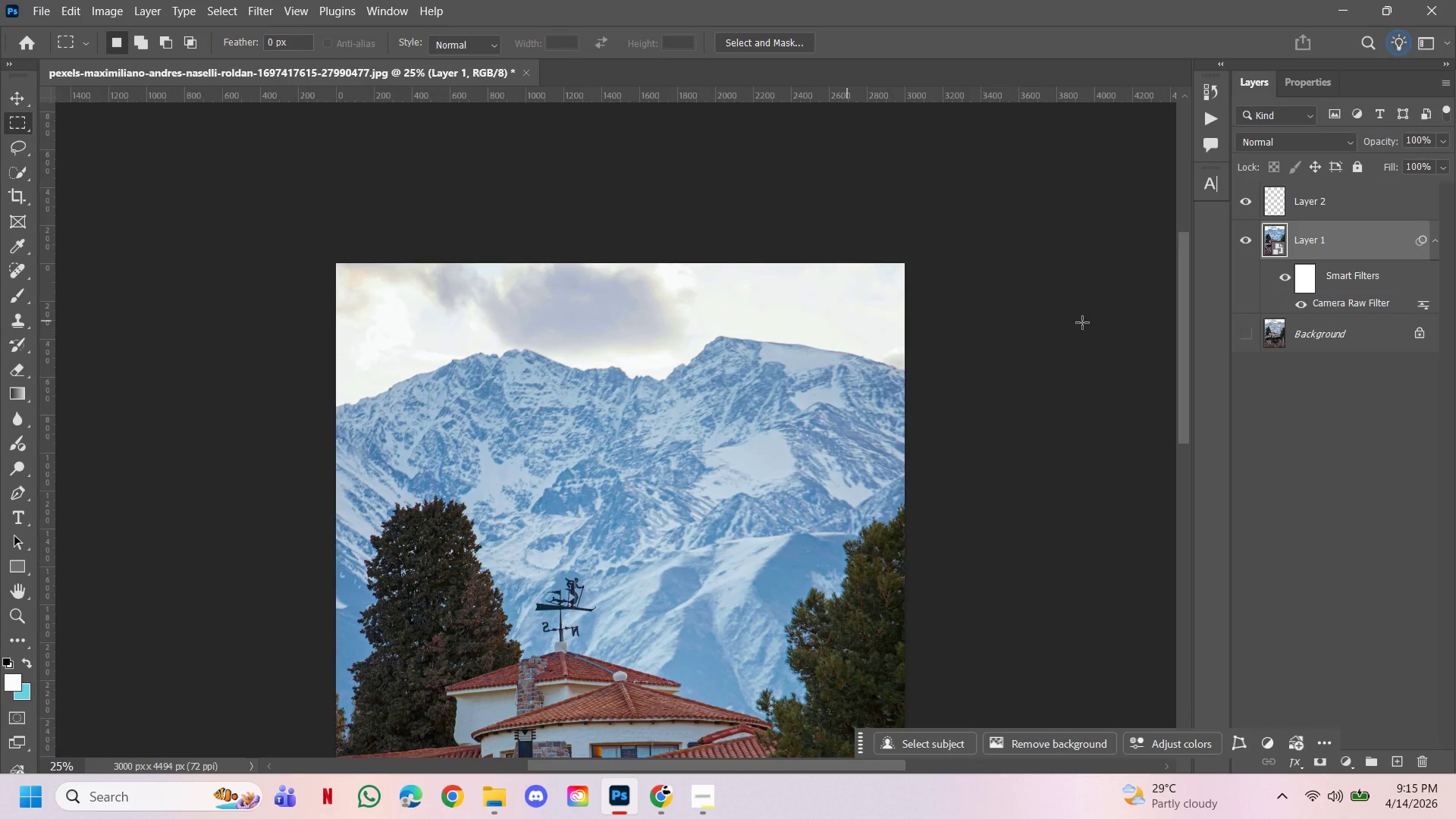 
left_click([561, 237])
 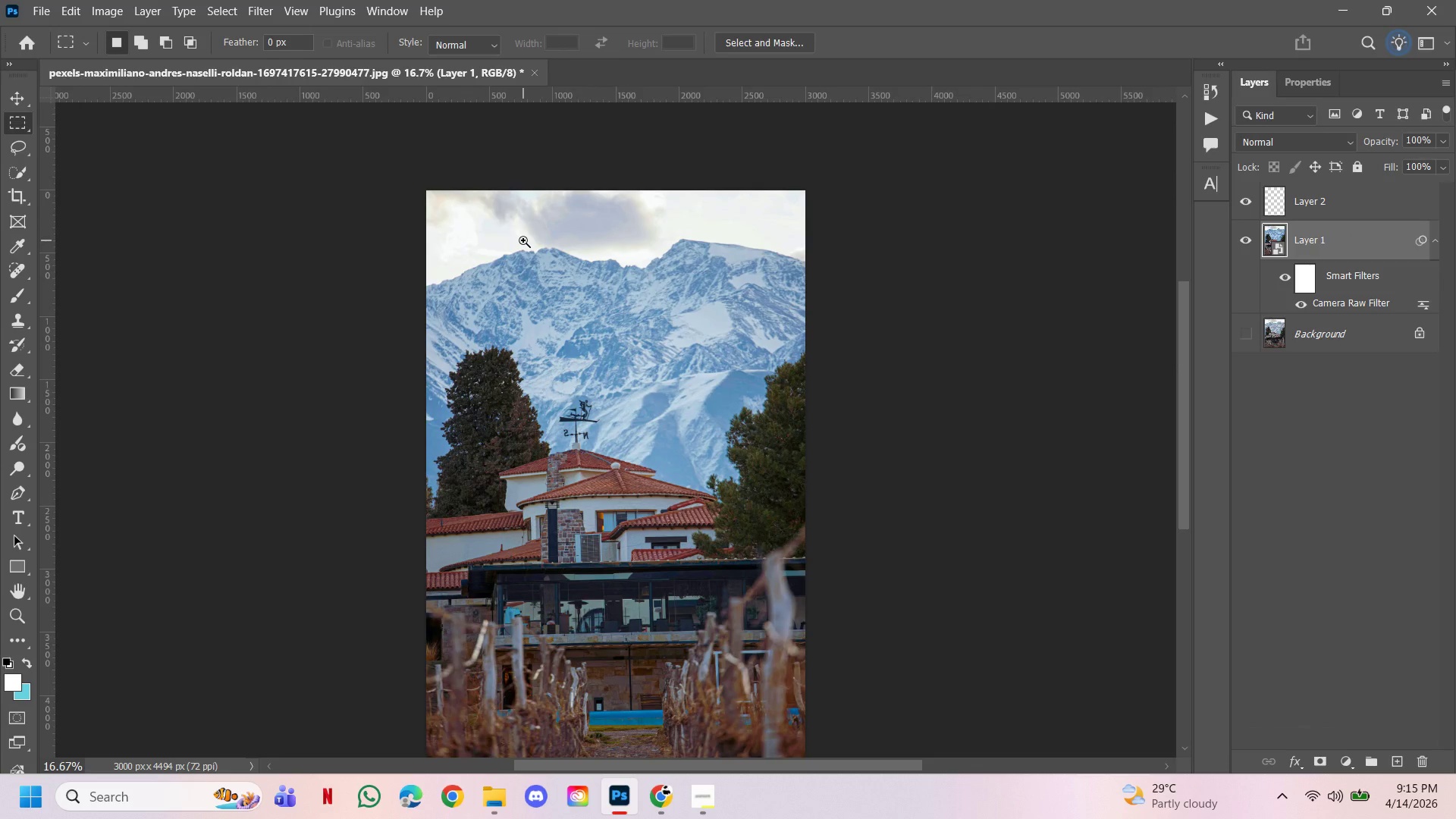 
double_click([523, 240])
 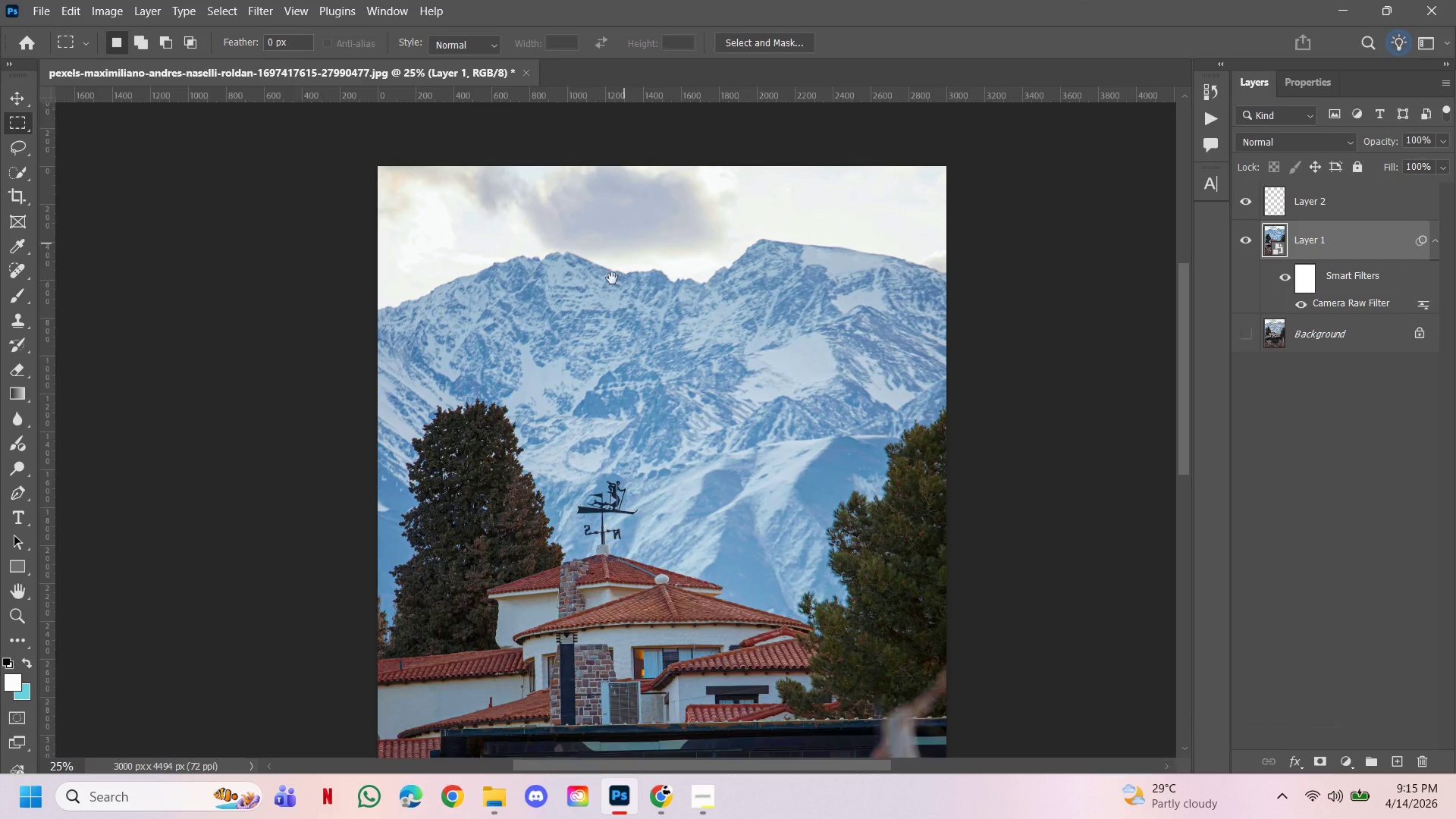 
left_click_drag(start_coordinate=[624, 237], to_coordinate=[582, 335])
 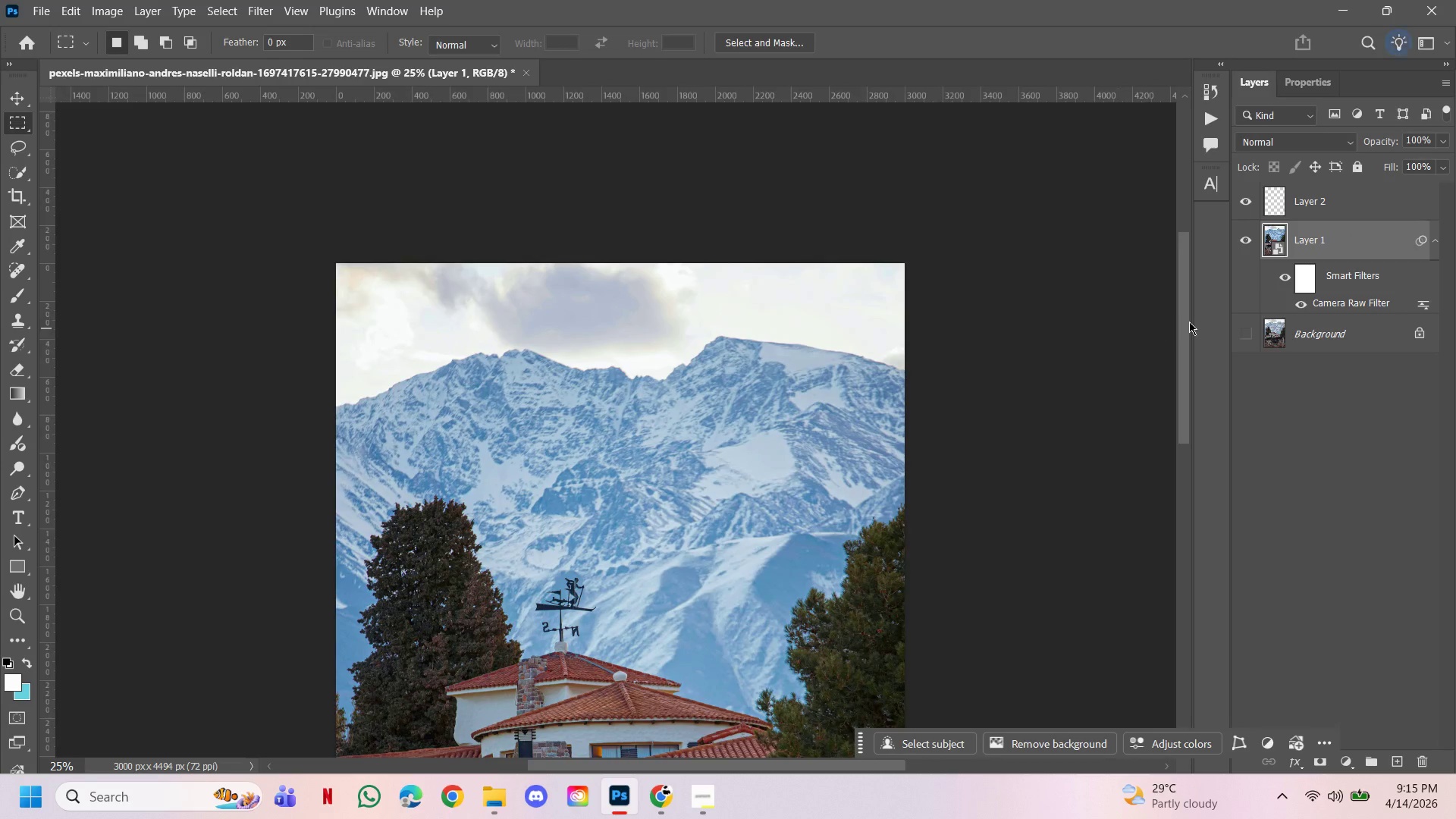 
hold_key(key=Space, duration=0.59)
 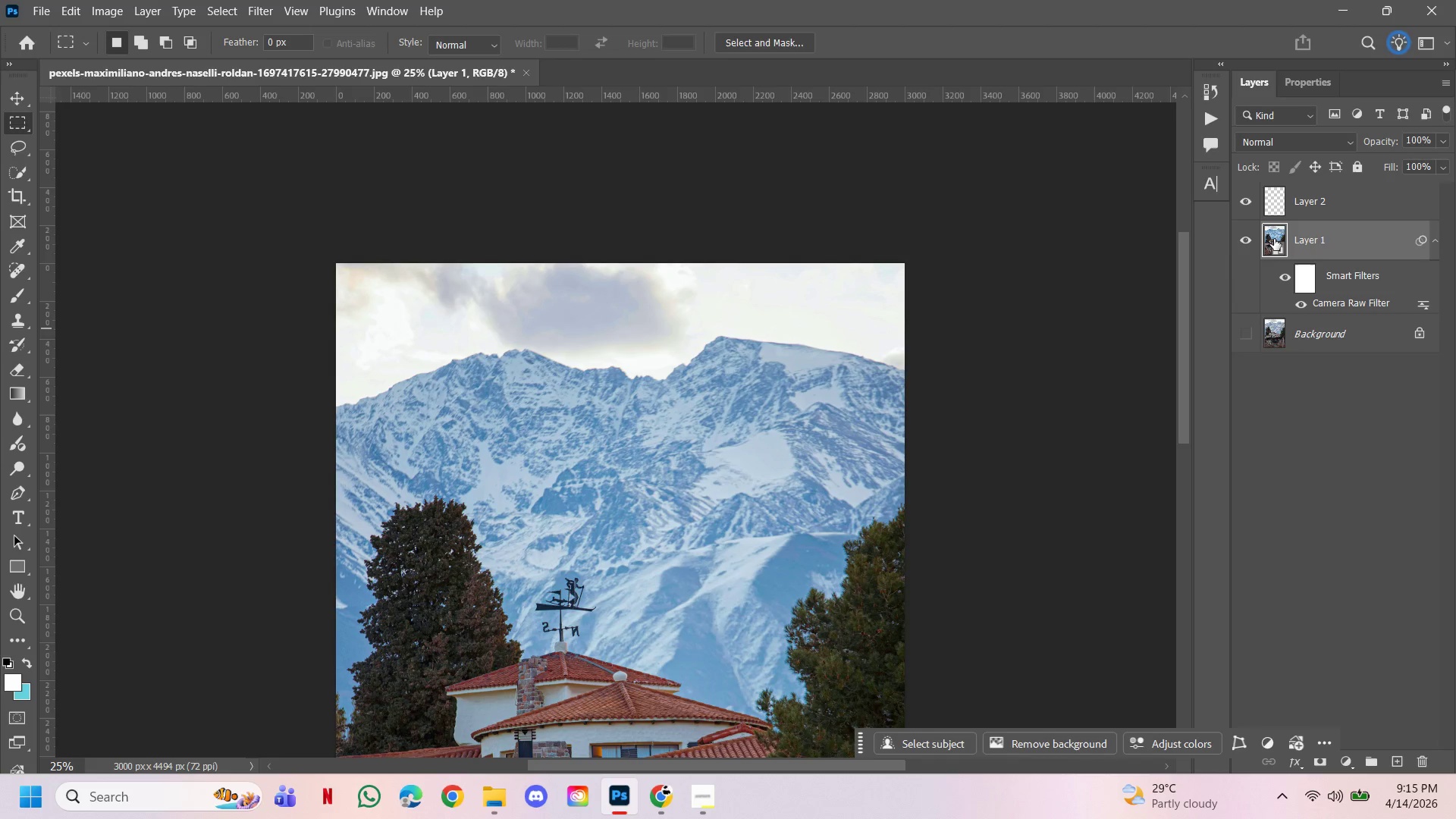 
left_click([1275, 239])
 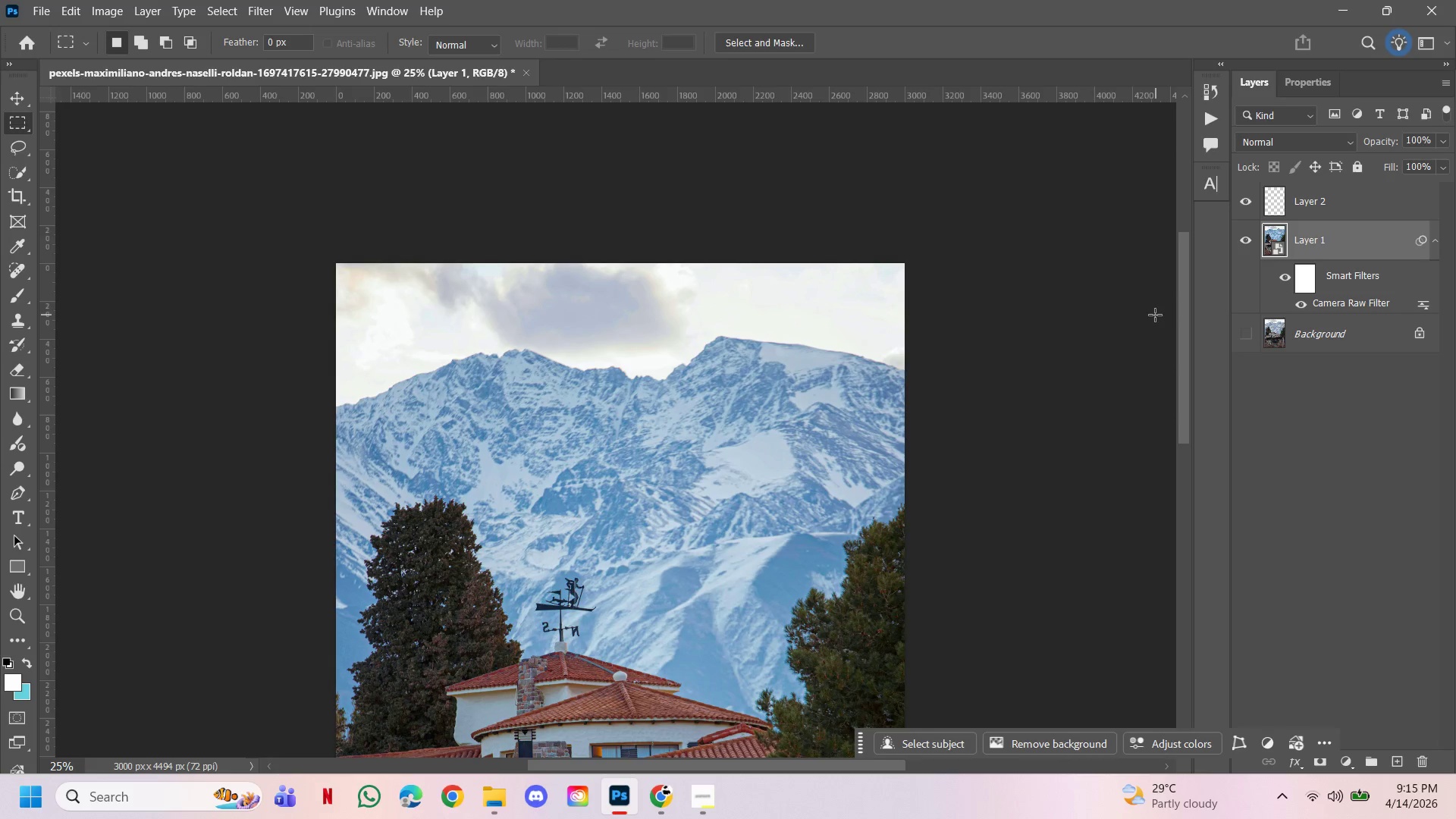 
wait(15.02)
 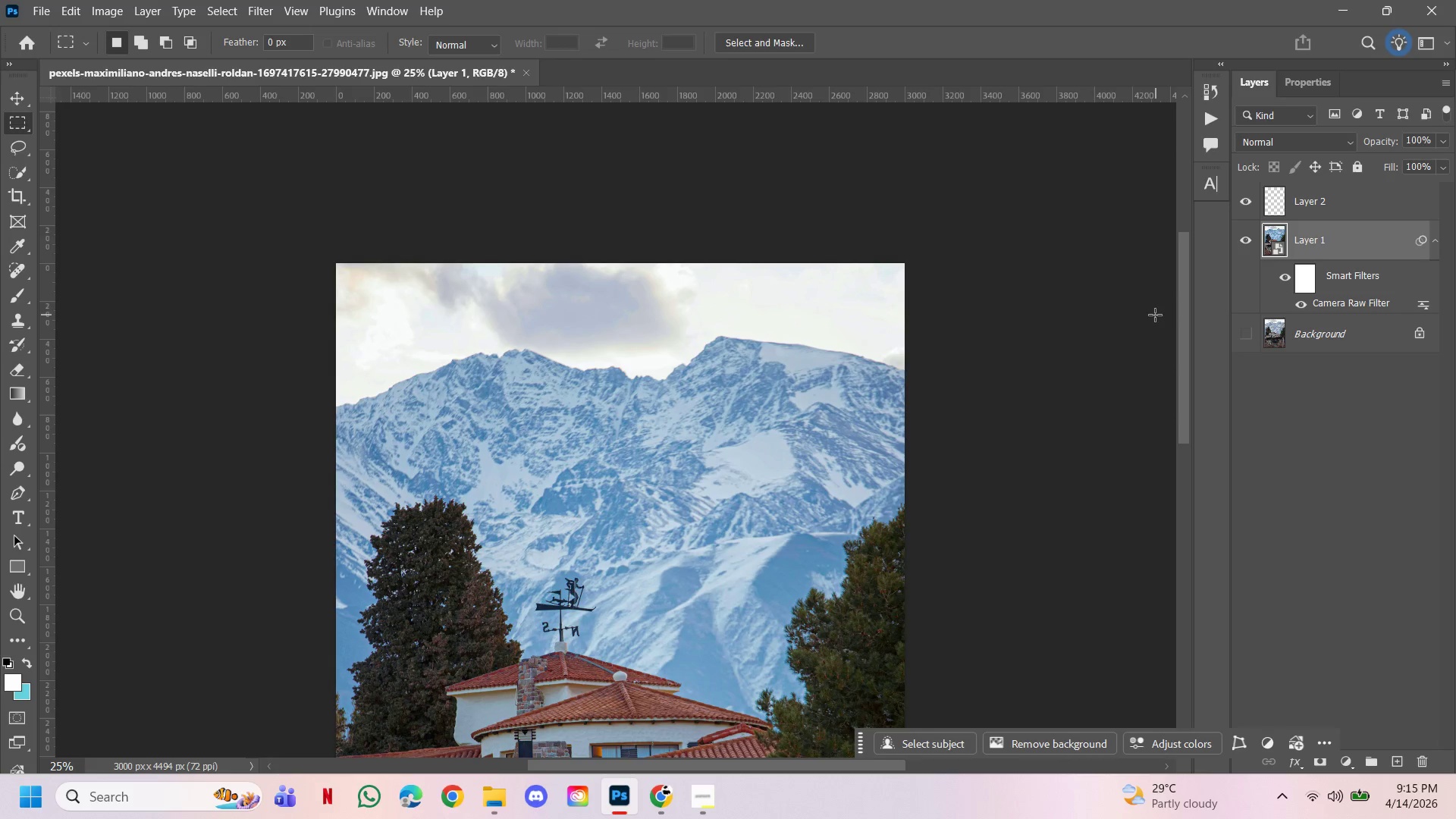 
mouse_move([1275, 271])
 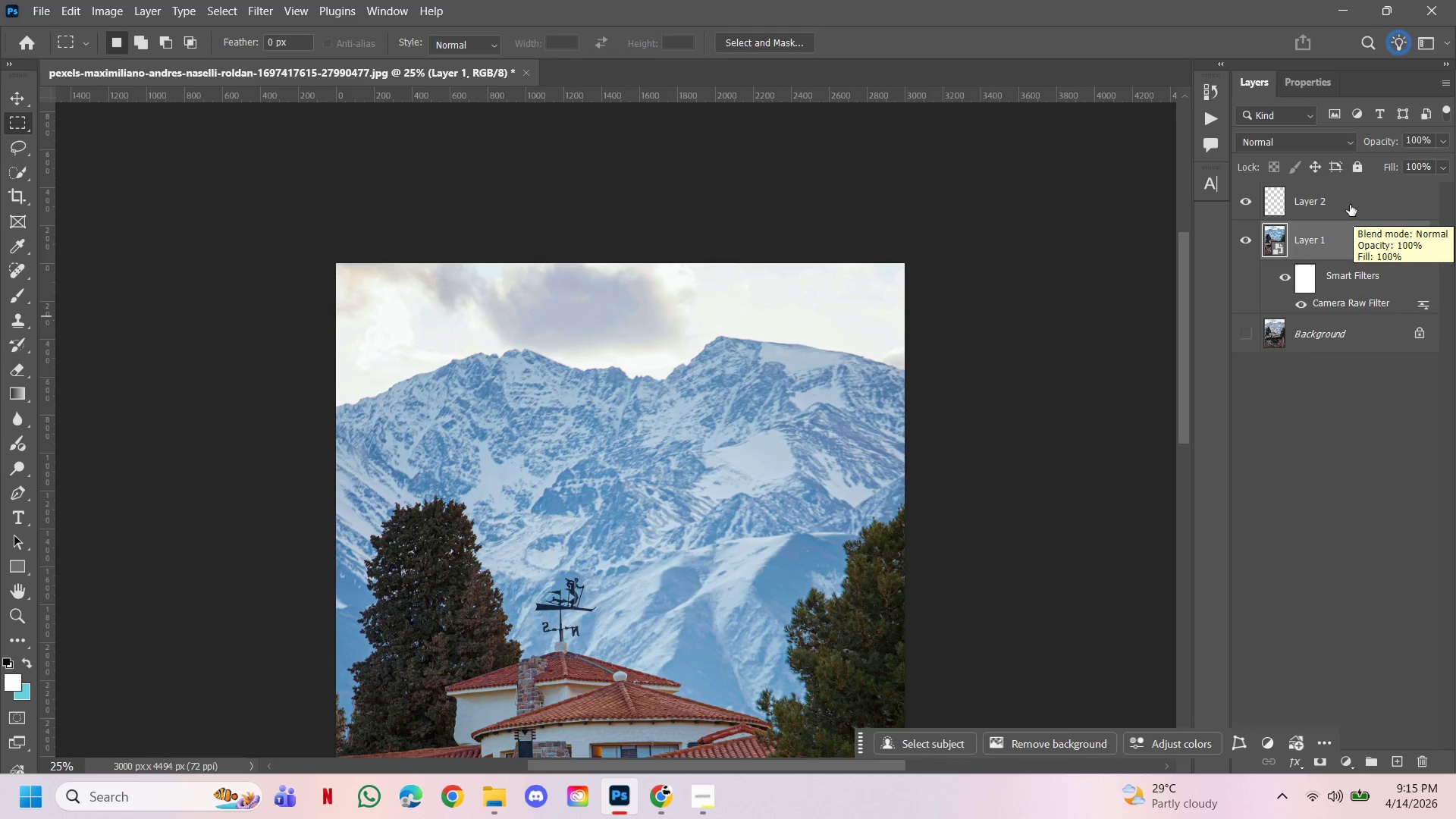 
left_click_drag(start_coordinate=[1341, 283], to_coordinate=[1357, 206])
 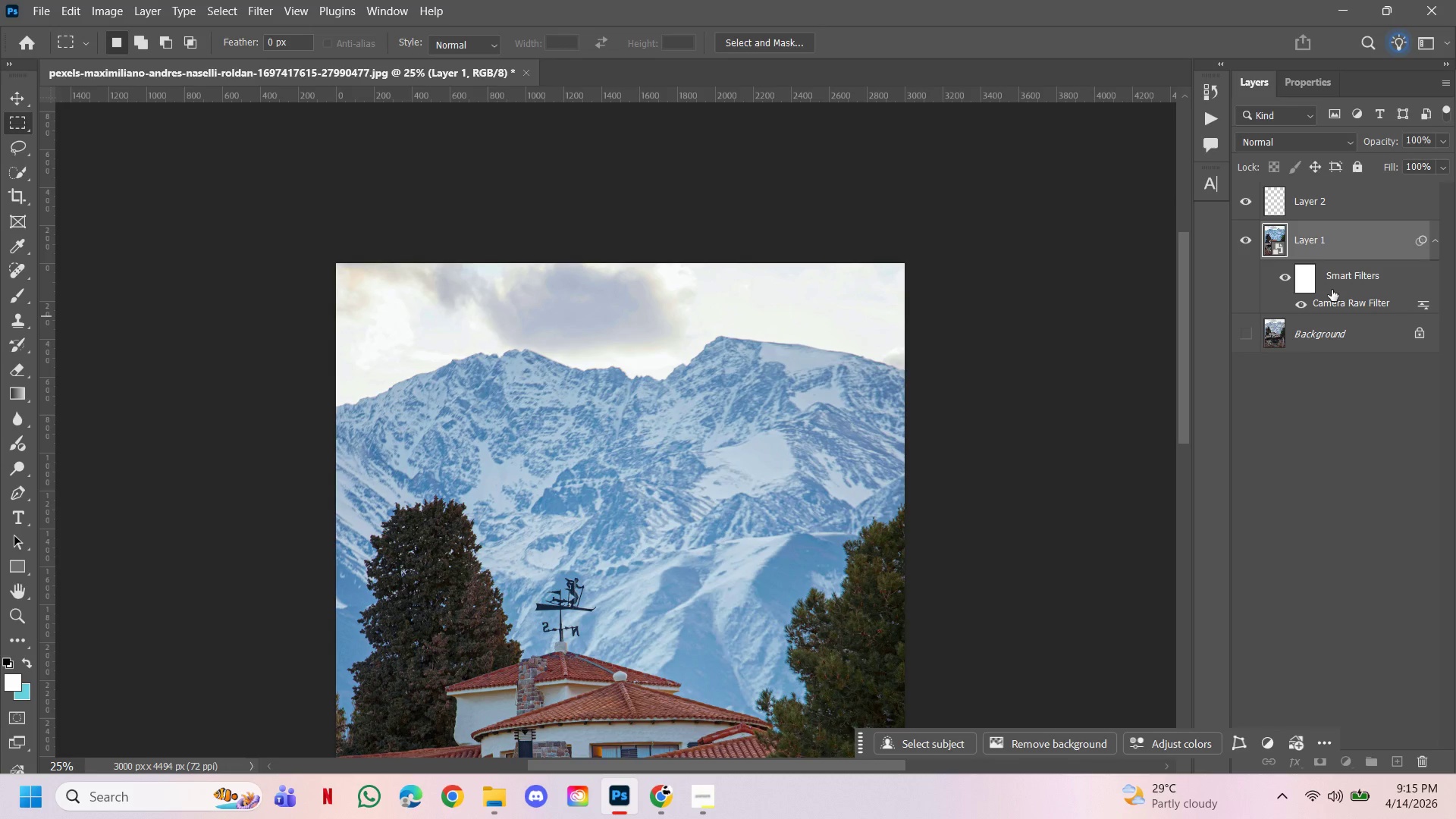 
left_click_drag(start_coordinate=[1324, 285], to_coordinate=[1320, 199])
 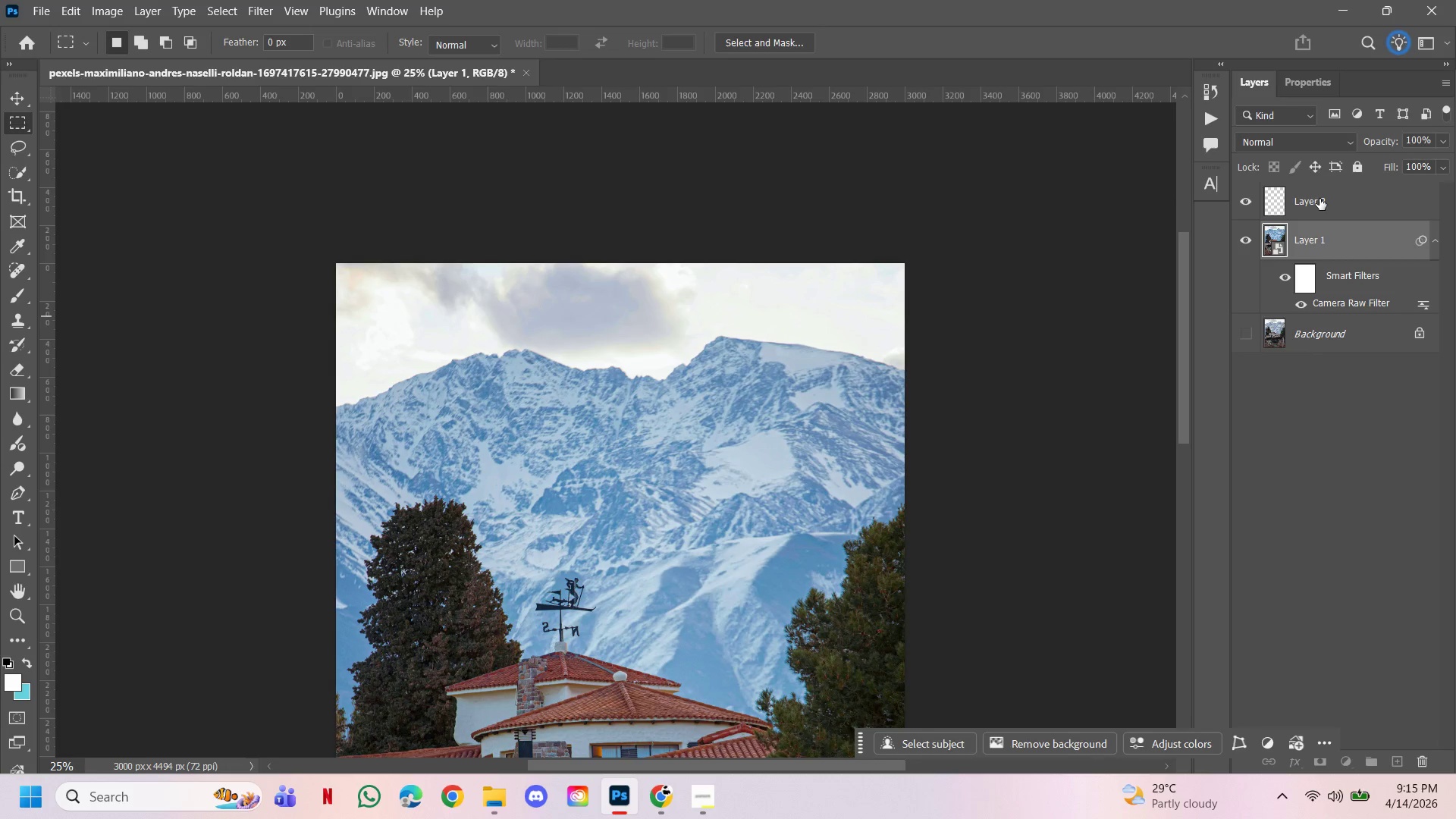 
left_click([1320, 199])
 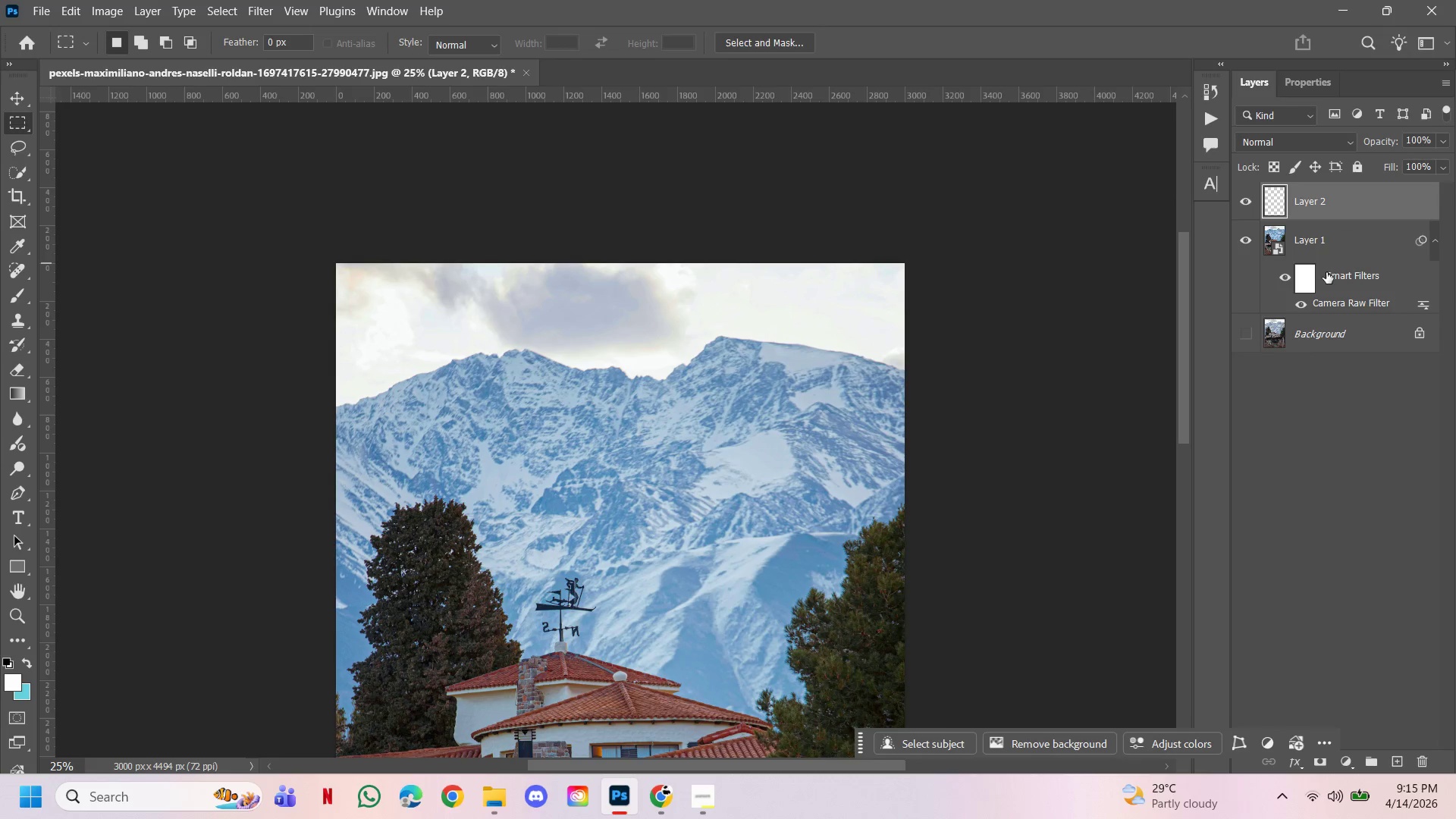 
left_click_drag(start_coordinate=[1326, 272], to_coordinate=[1352, 194])
 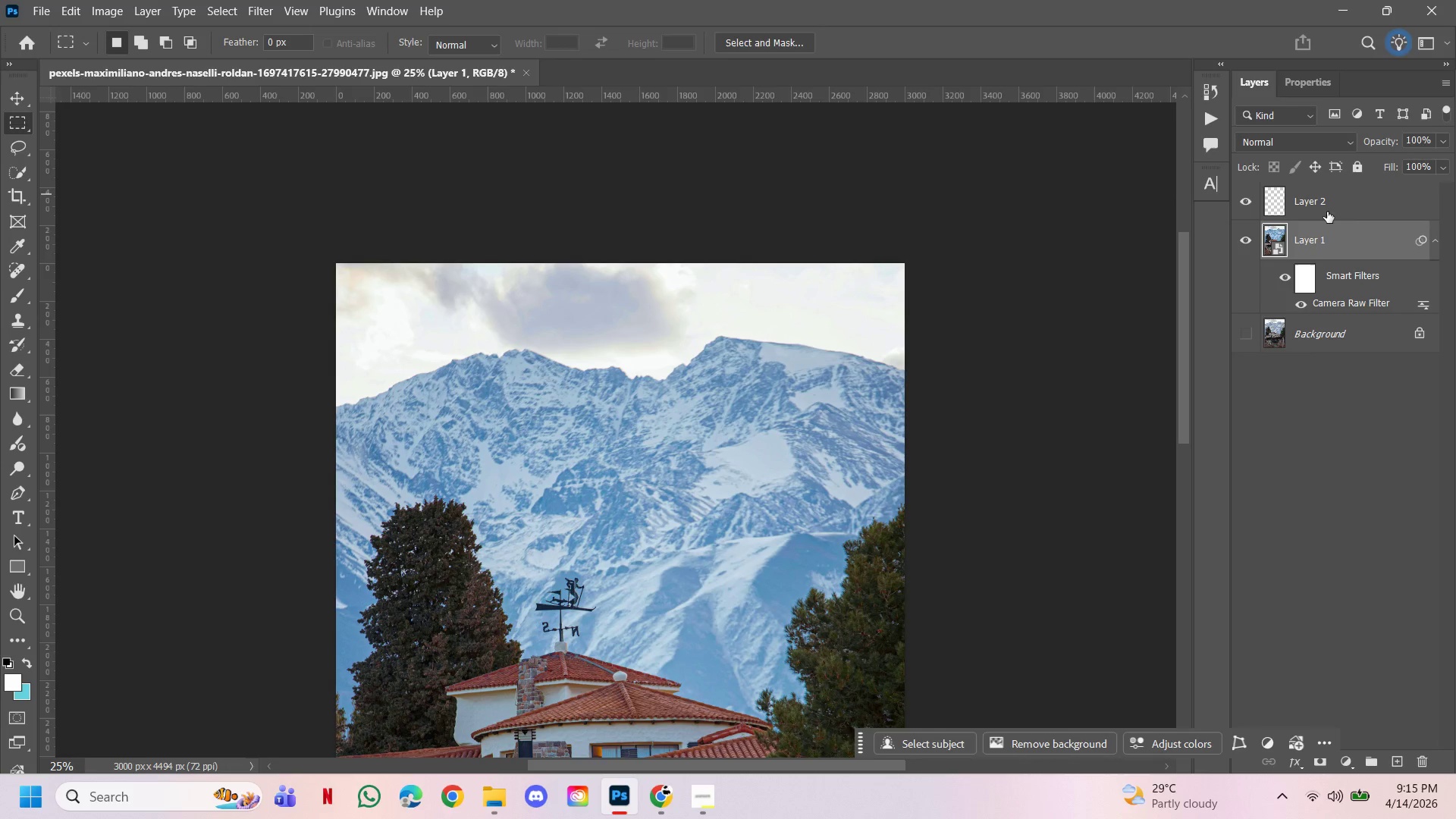 
left_click([1326, 207])
 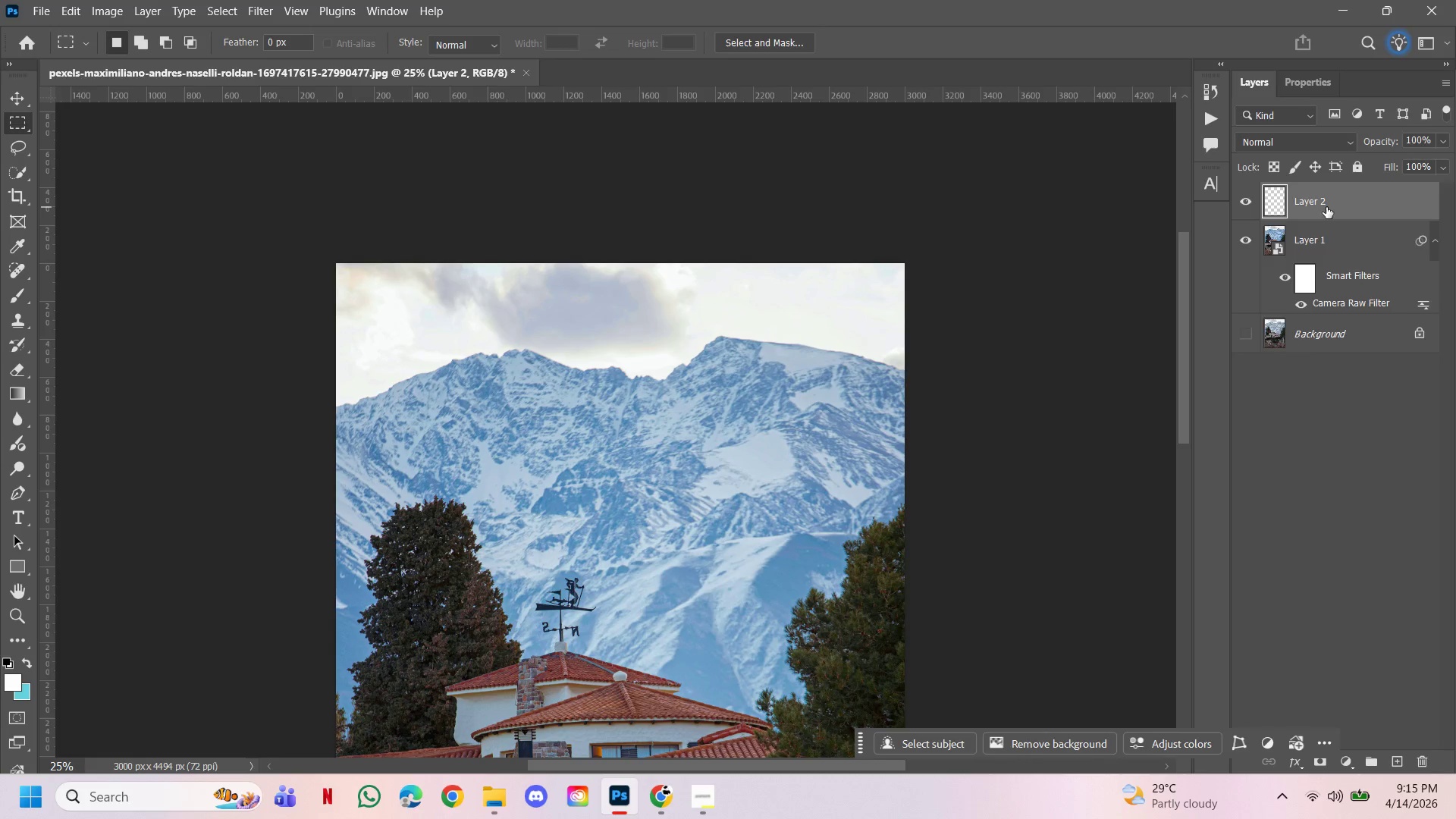 
right_click([1326, 207])
 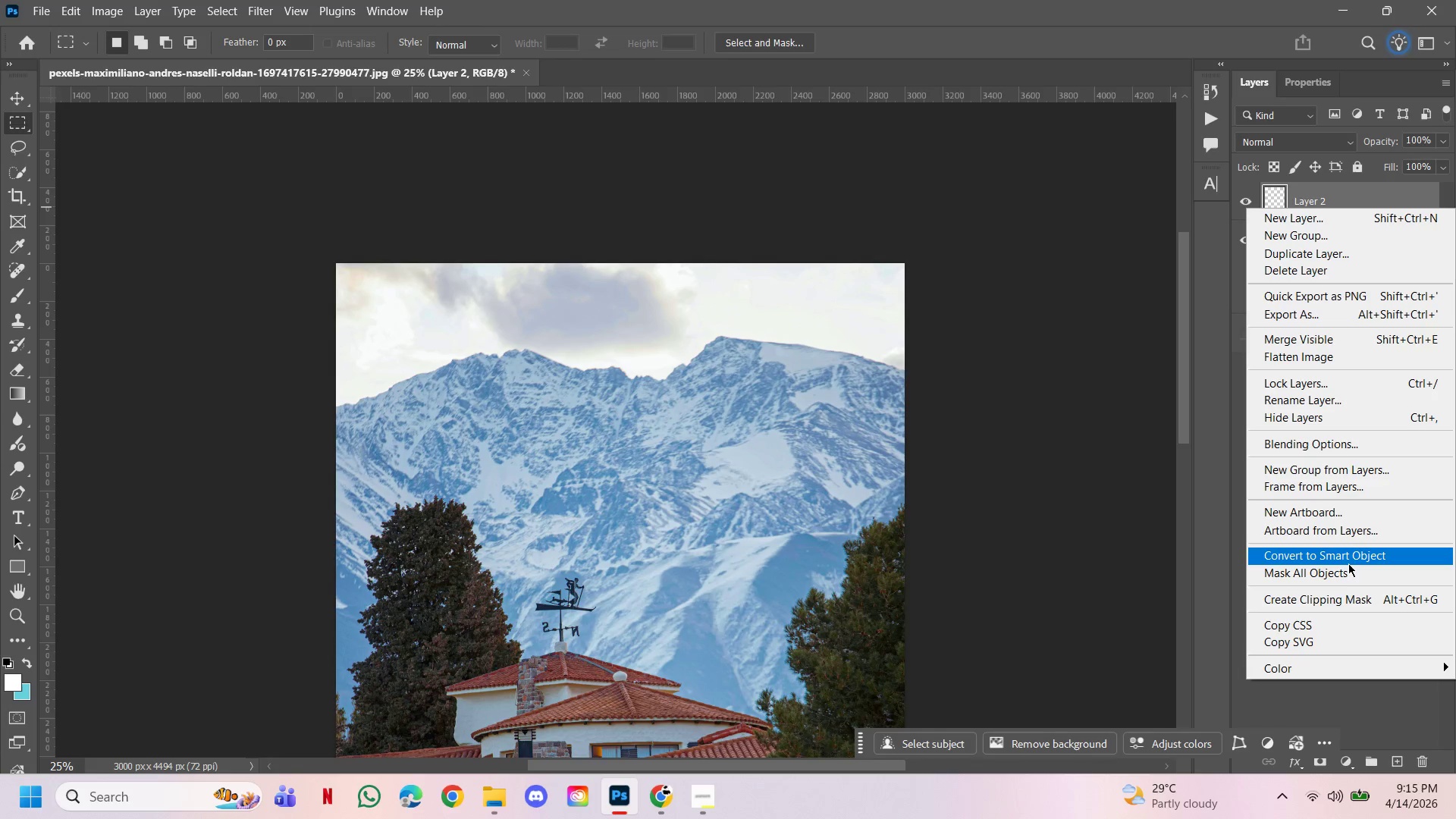 
left_click([1349, 563])
 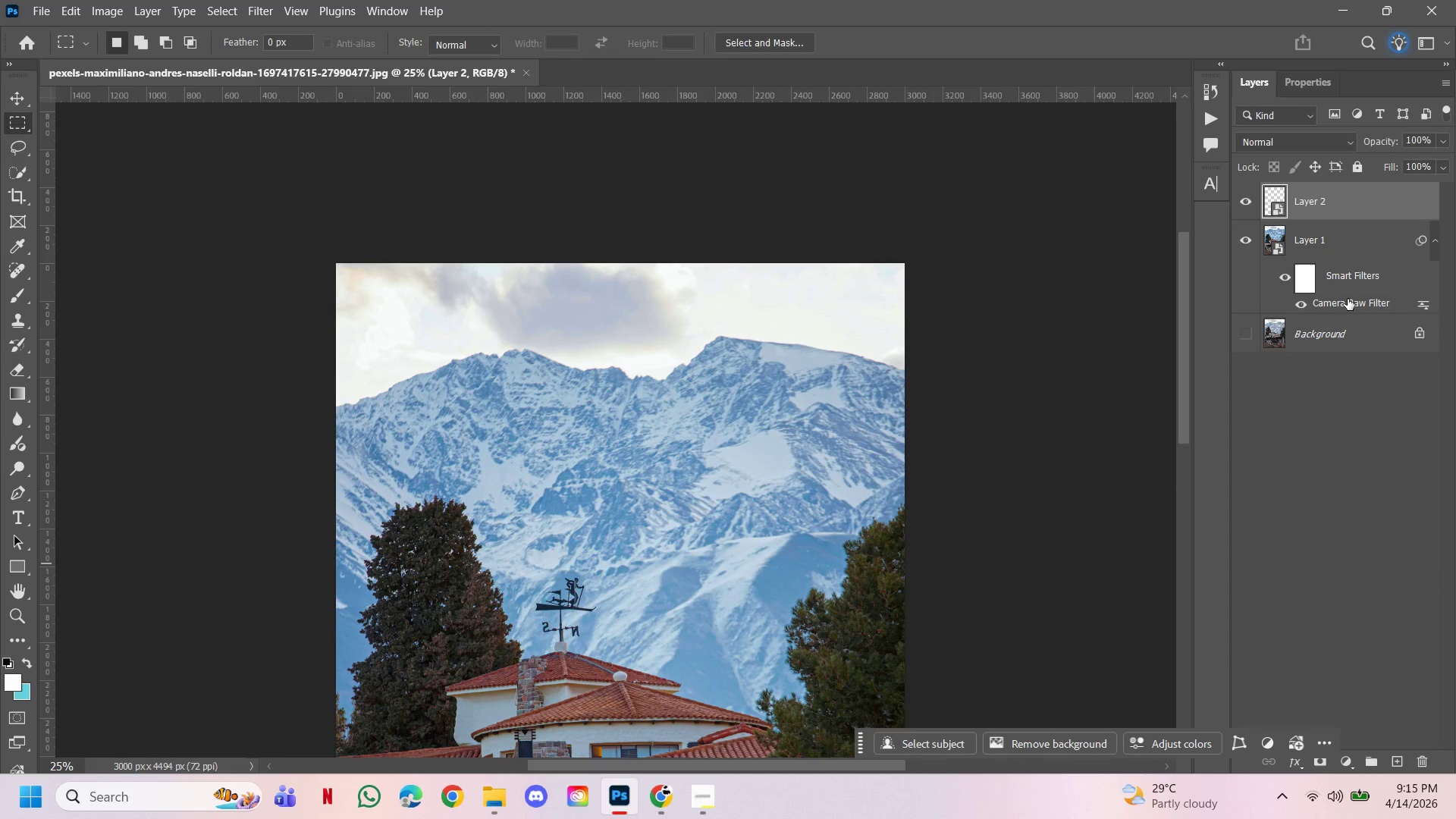 
left_click_drag(start_coordinate=[1352, 278], to_coordinate=[1356, 202])
 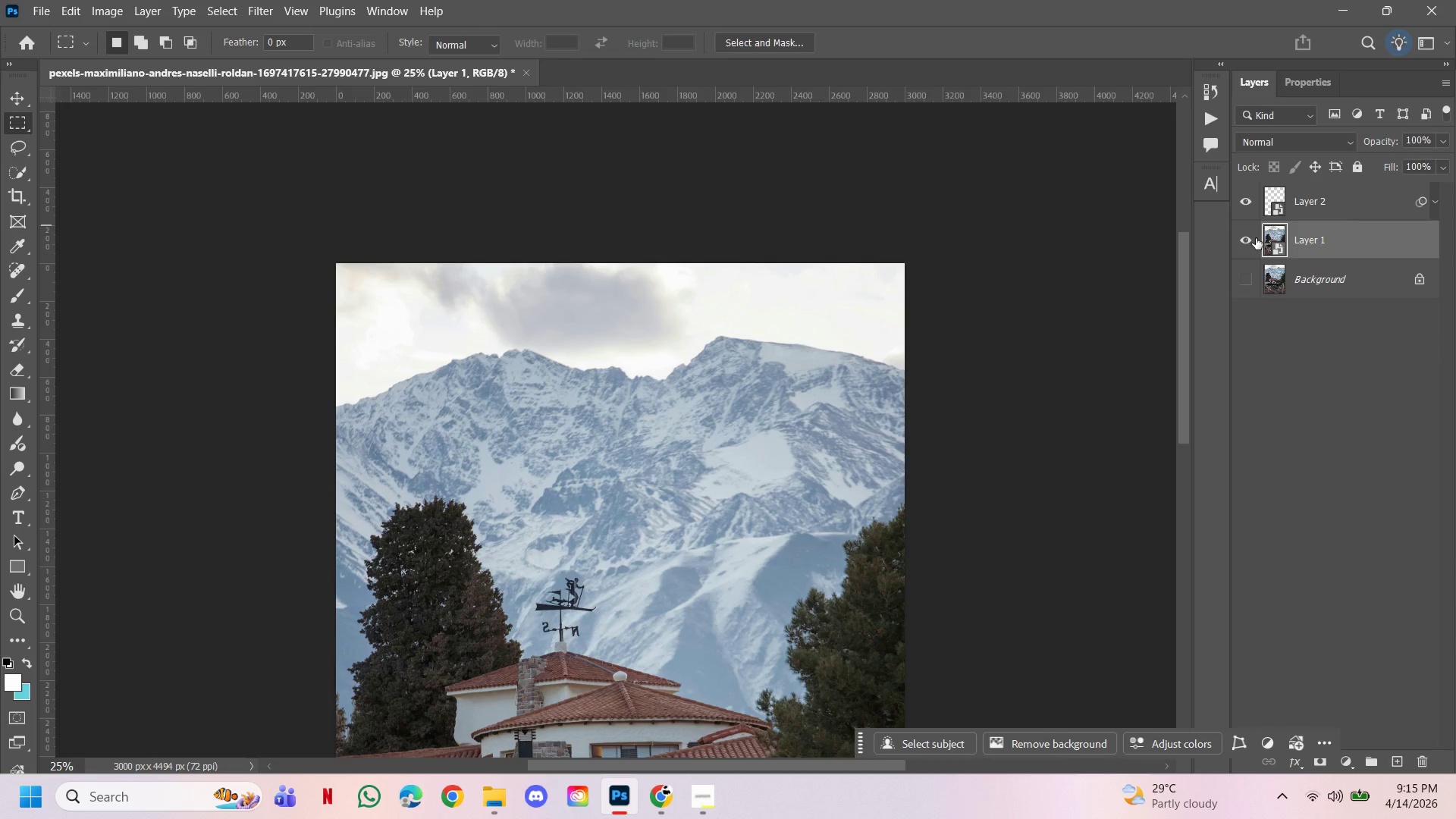 
wait(6.66)
 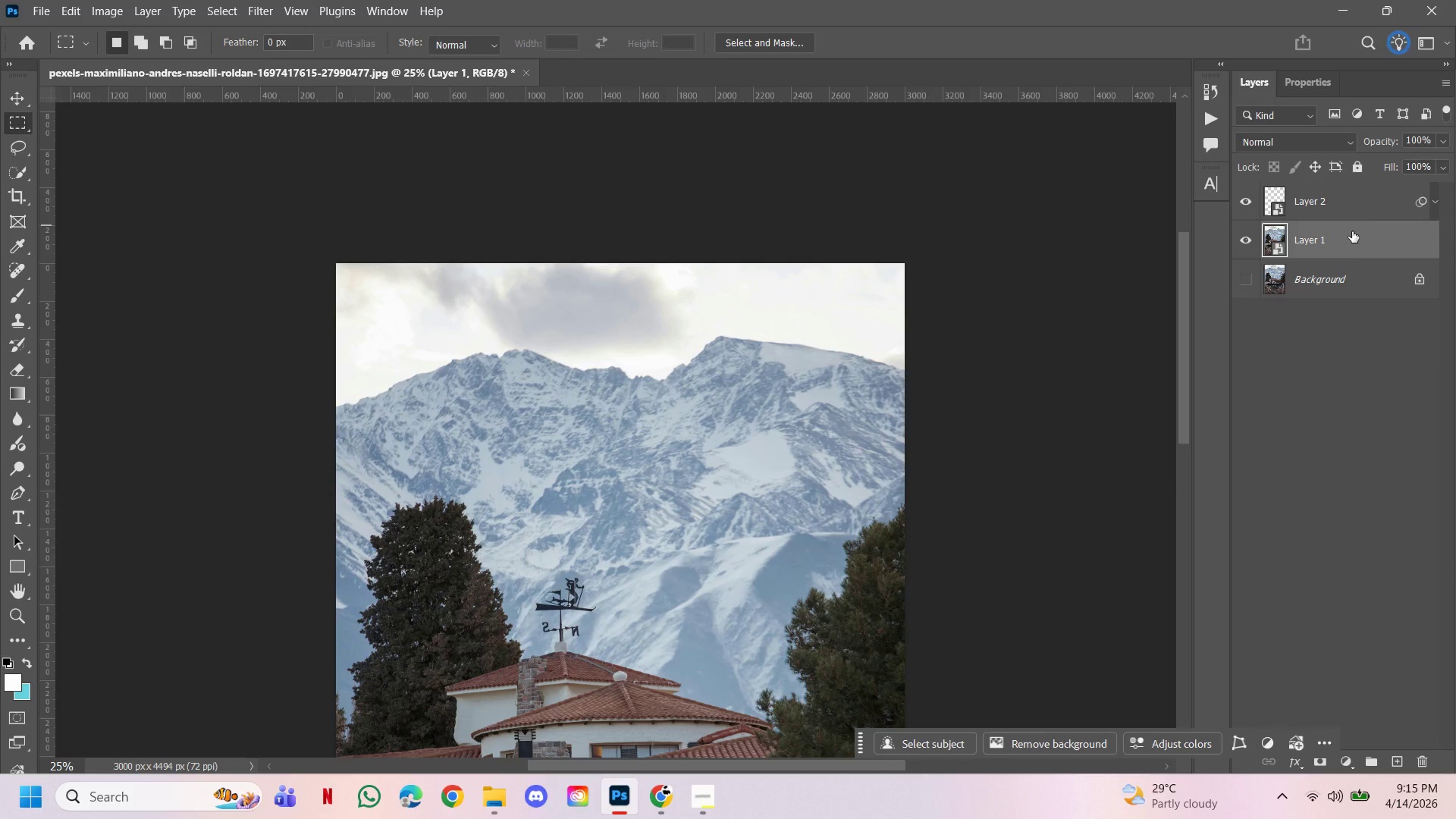 
right_click([1298, 244])
 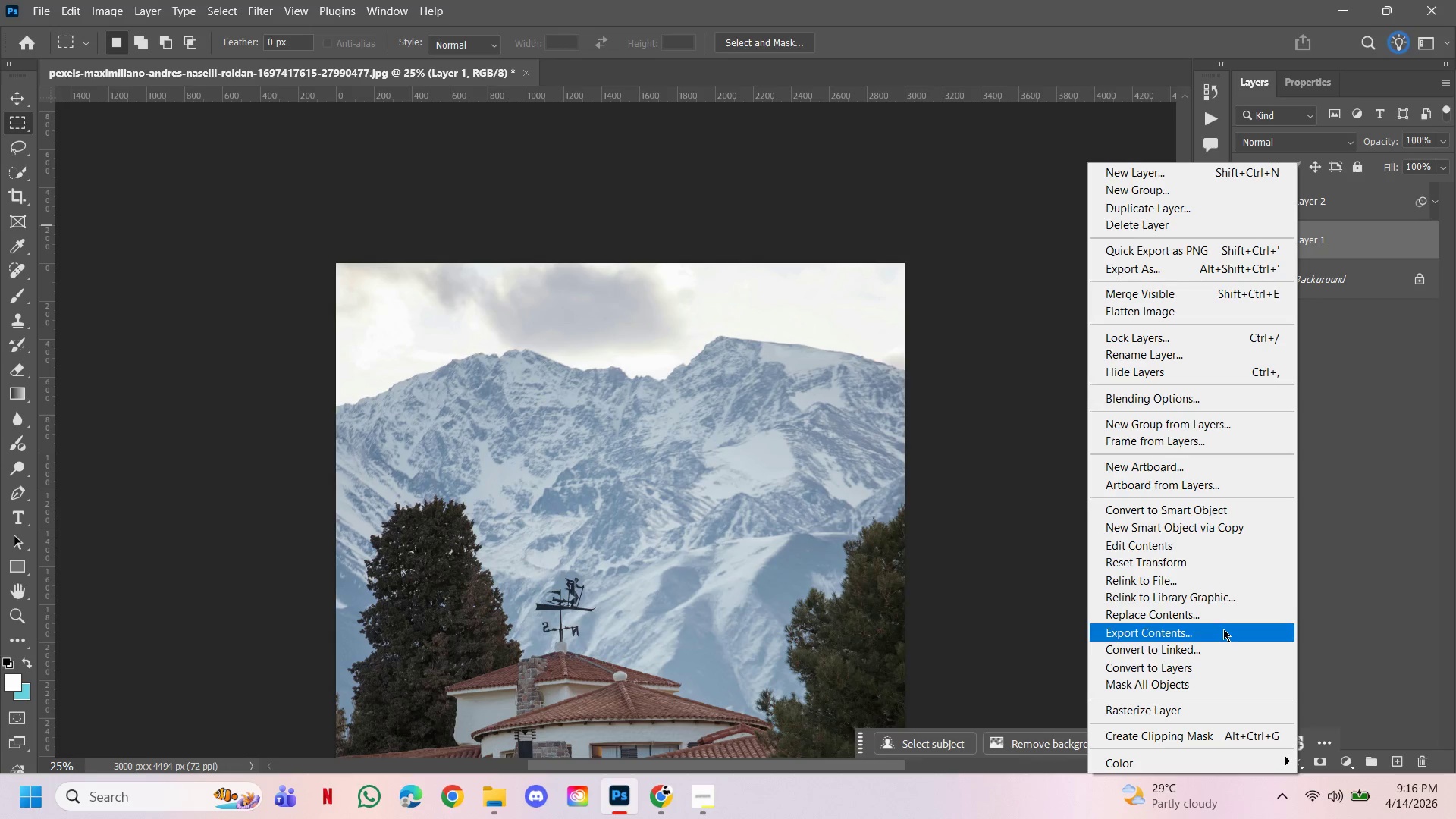 
wait(12.23)
 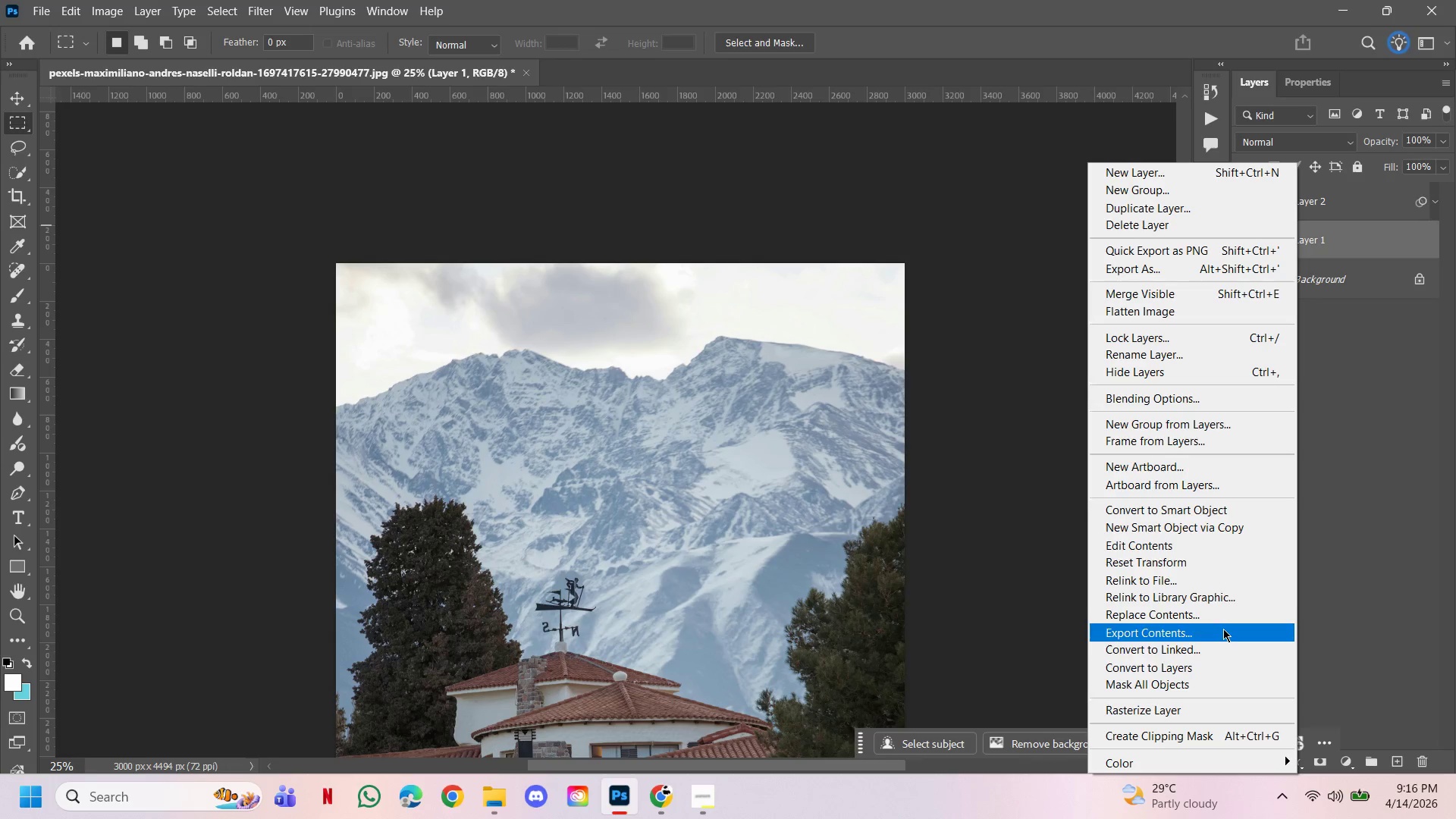 
left_click([1181, 705])
 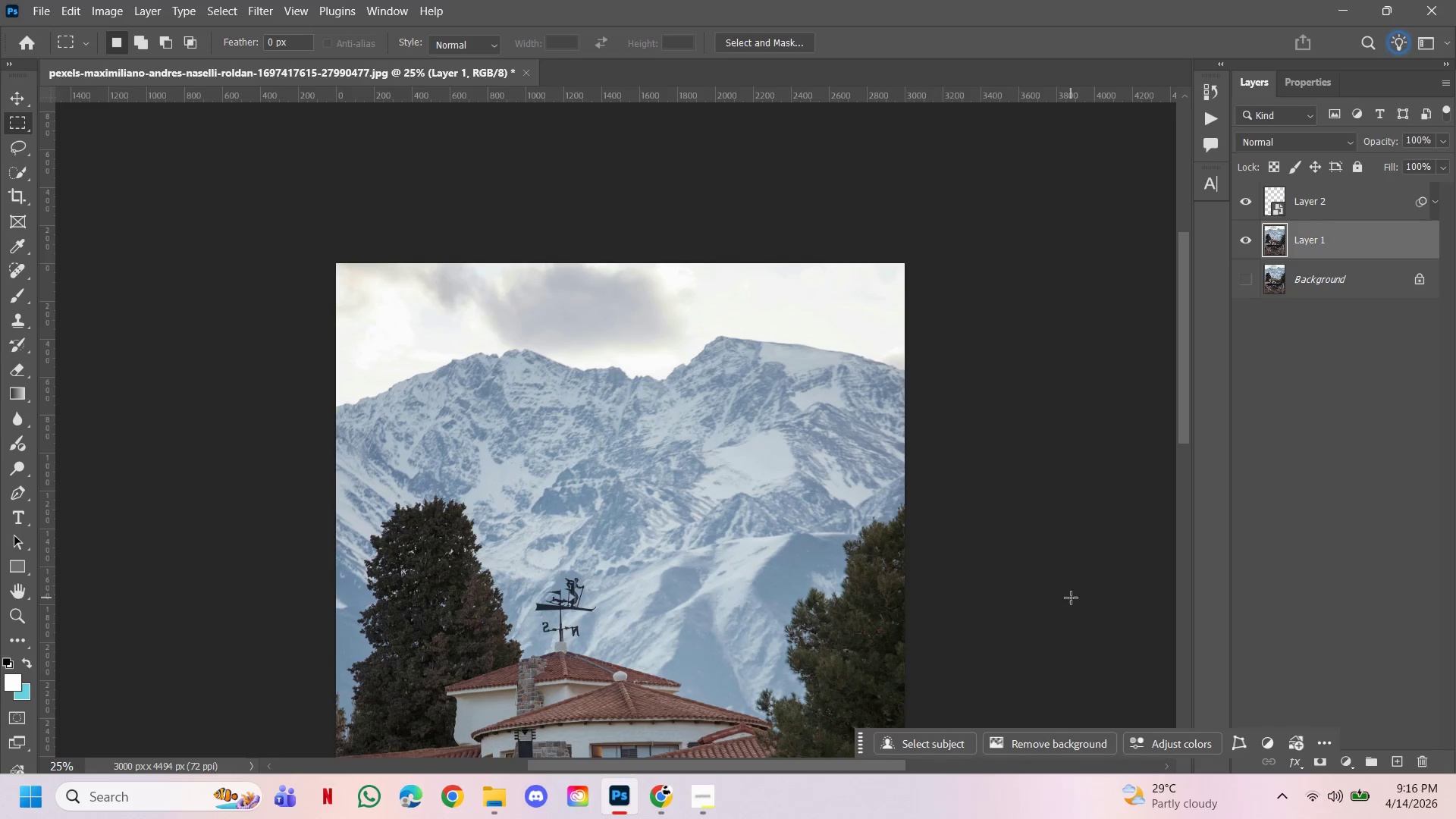 
wait(33.89)
 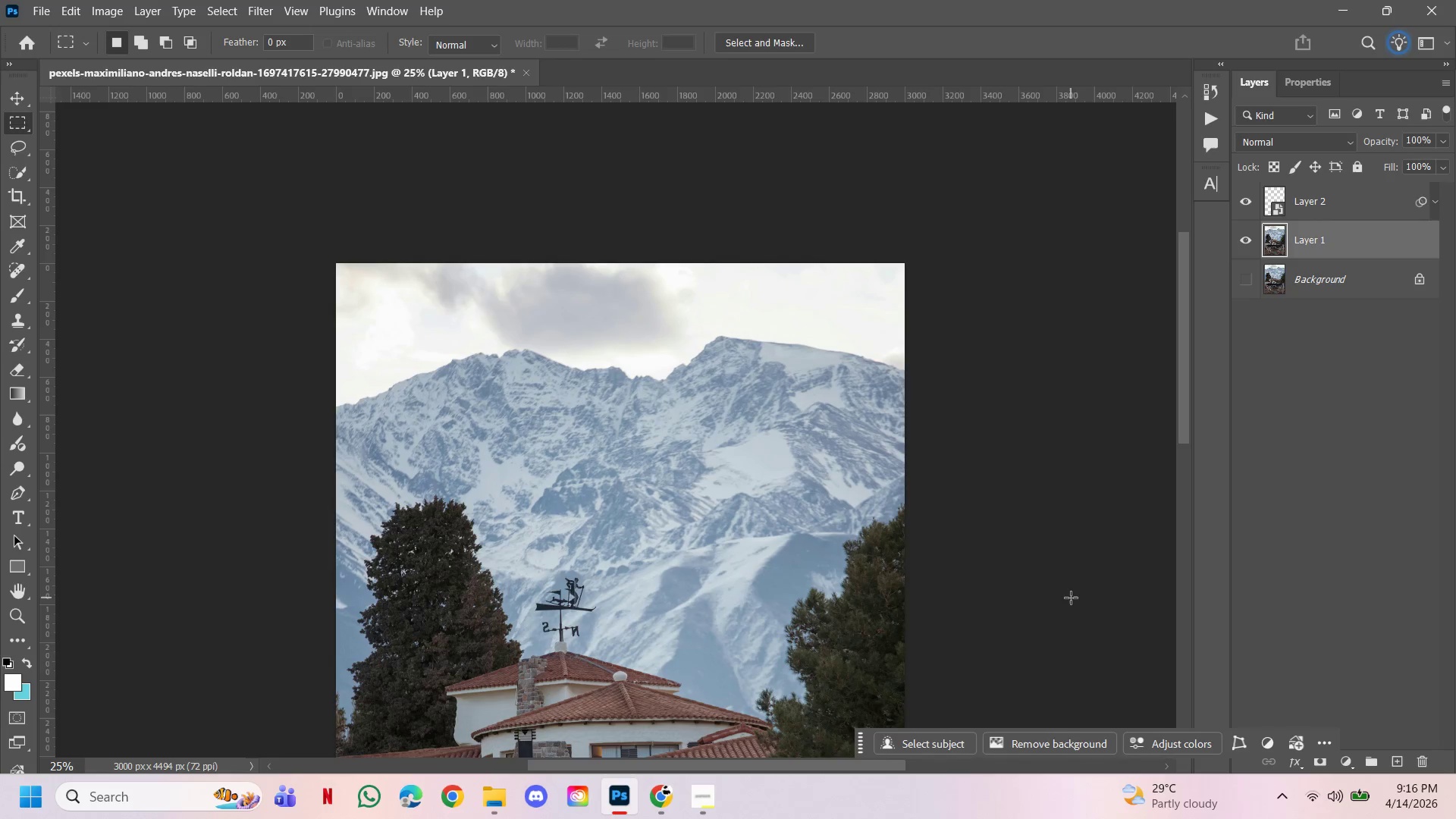 
hold_key(key=ControlLeft, duration=0.84)
 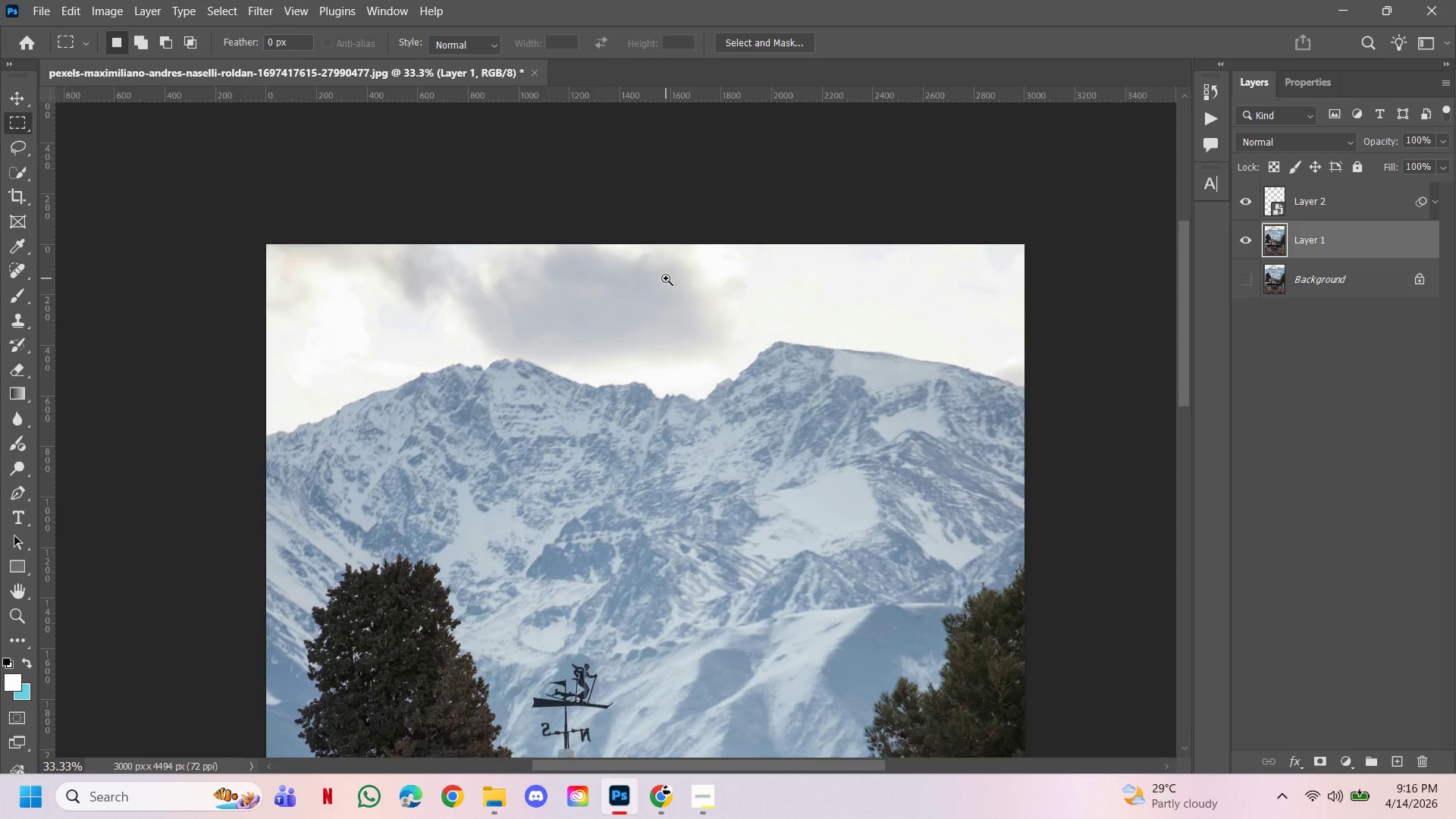 
hold_key(key=Space, duration=3.25)
 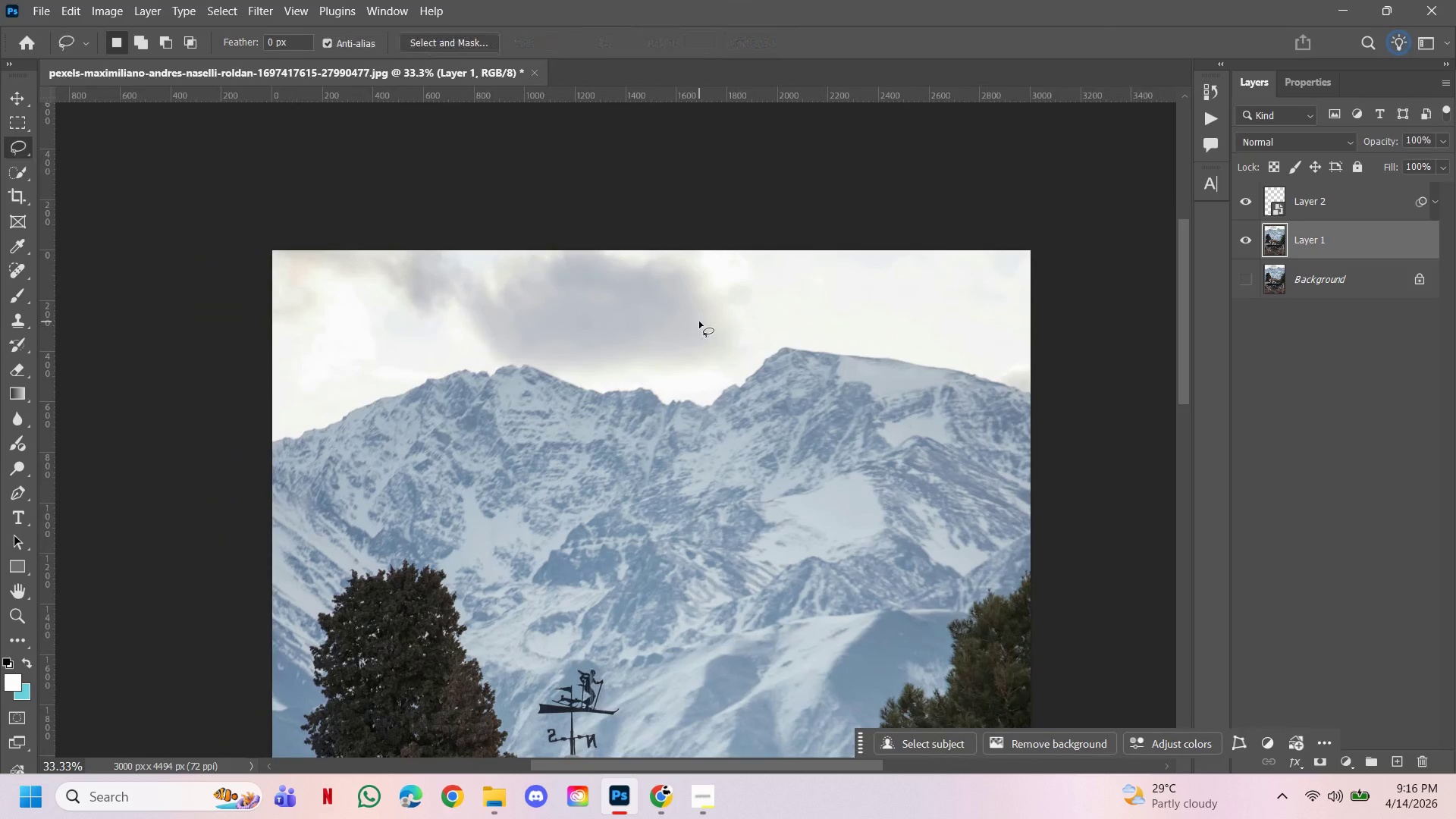 
left_click([547, 321])
 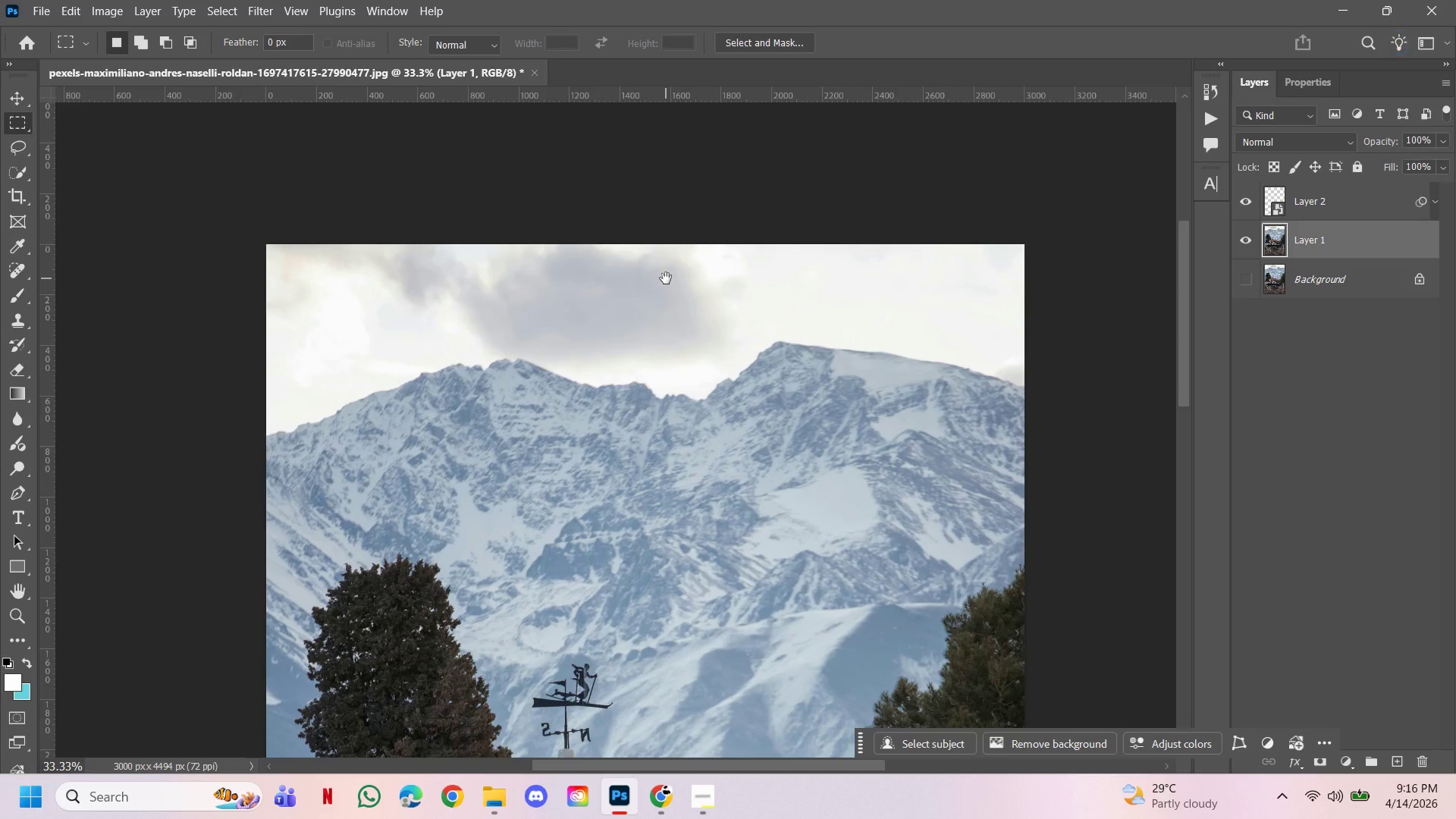 
hold_key(key=ControlLeft, duration=0.39)
left_click([666, 278])
 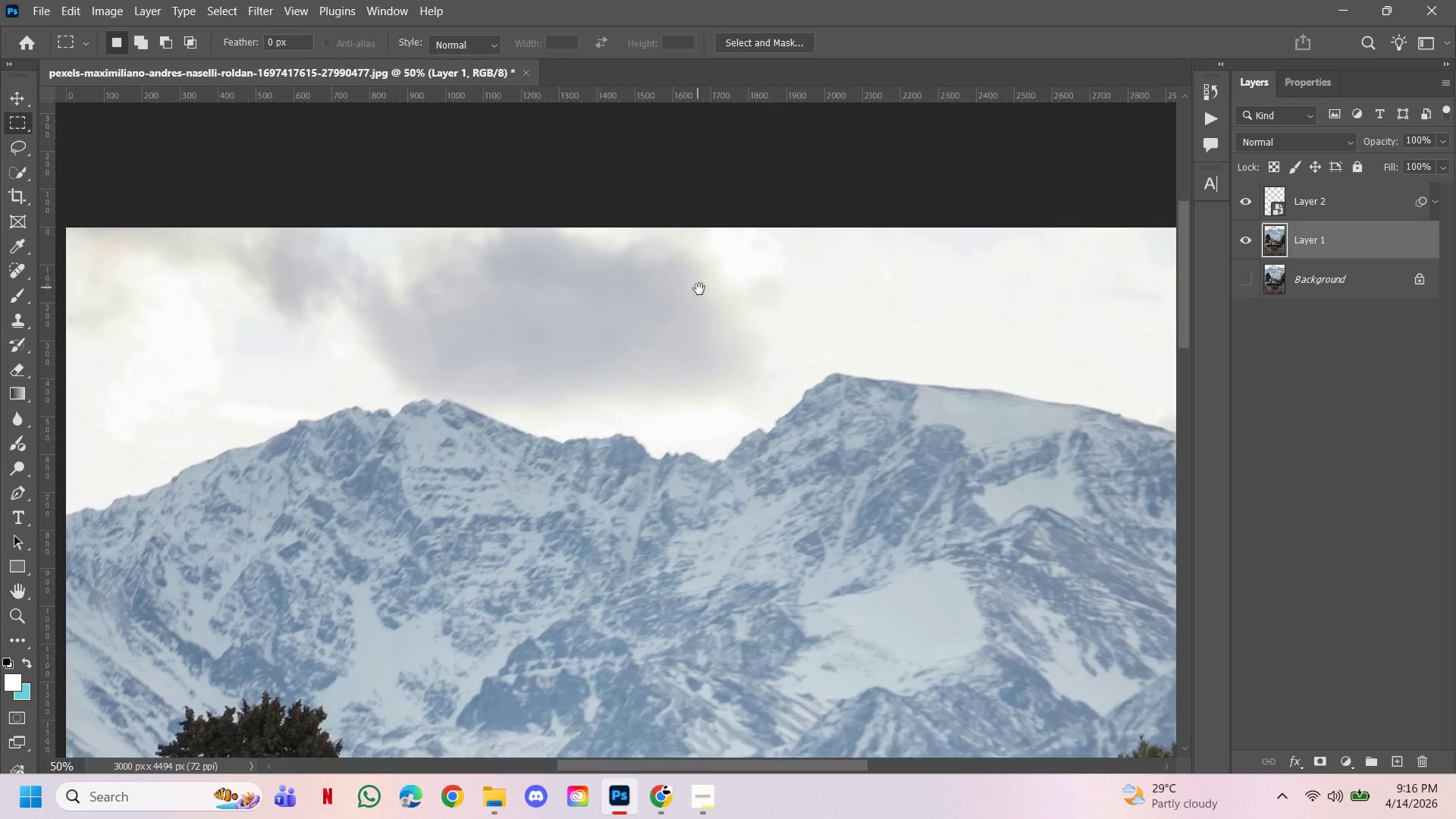 
left_click_drag(start_coordinate=[697, 287], to_coordinate=[709, 297])
 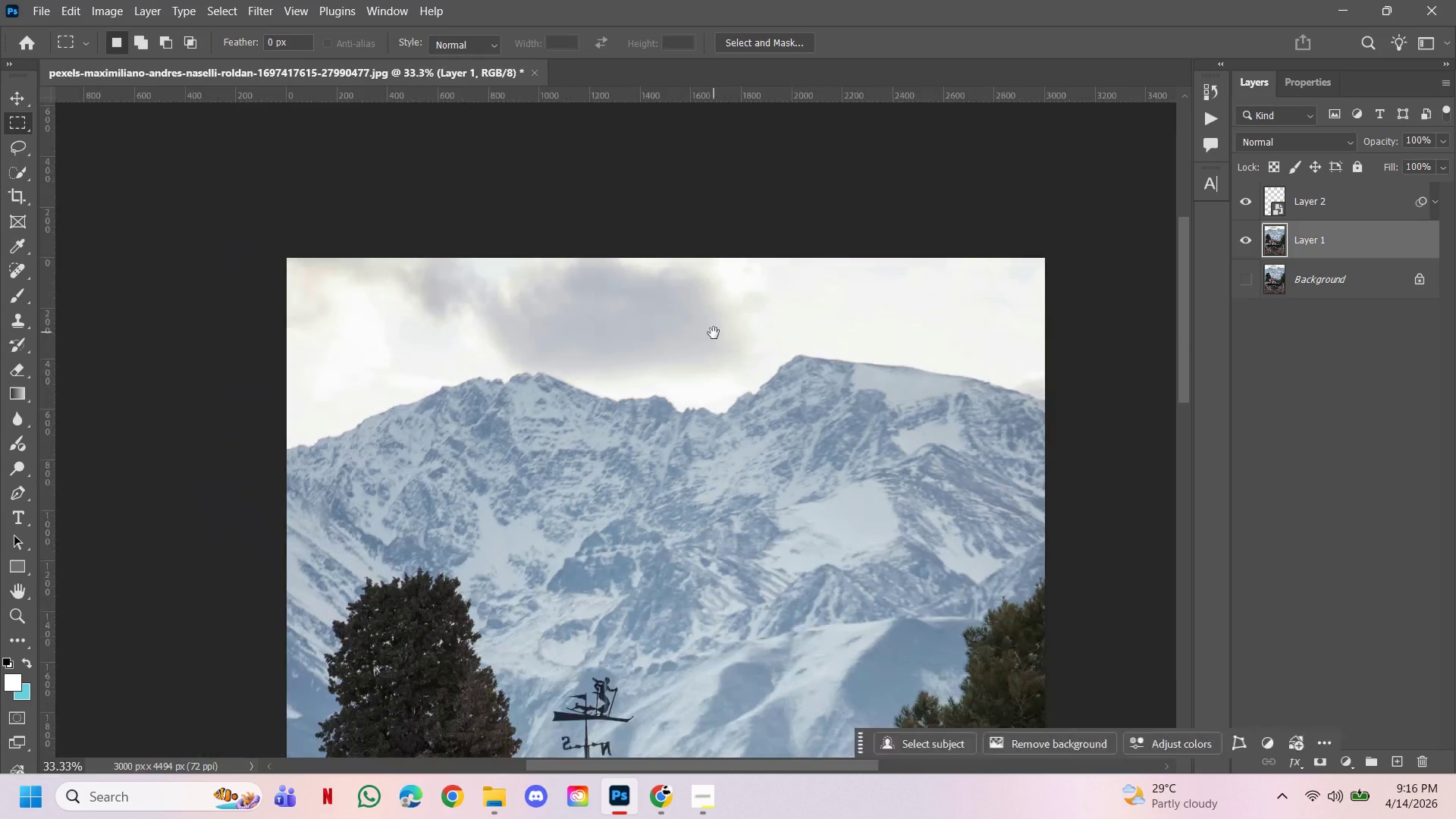 
hold_key(key=ControlLeft, duration=0.53)
hold_key(key=AltLeft, duration=0.36)
left_click([702, 299])
 